 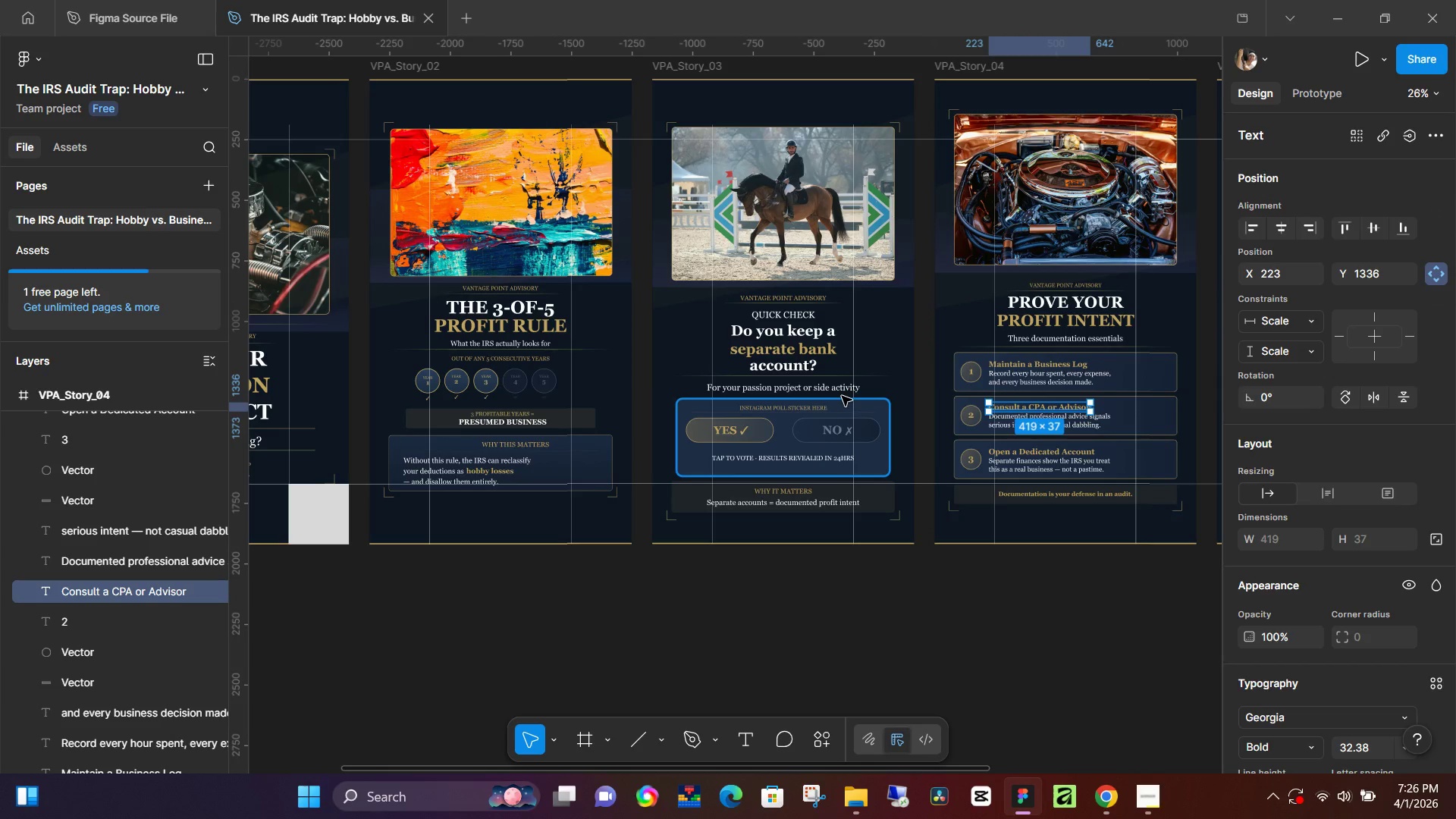 
left_click([541, 384])
 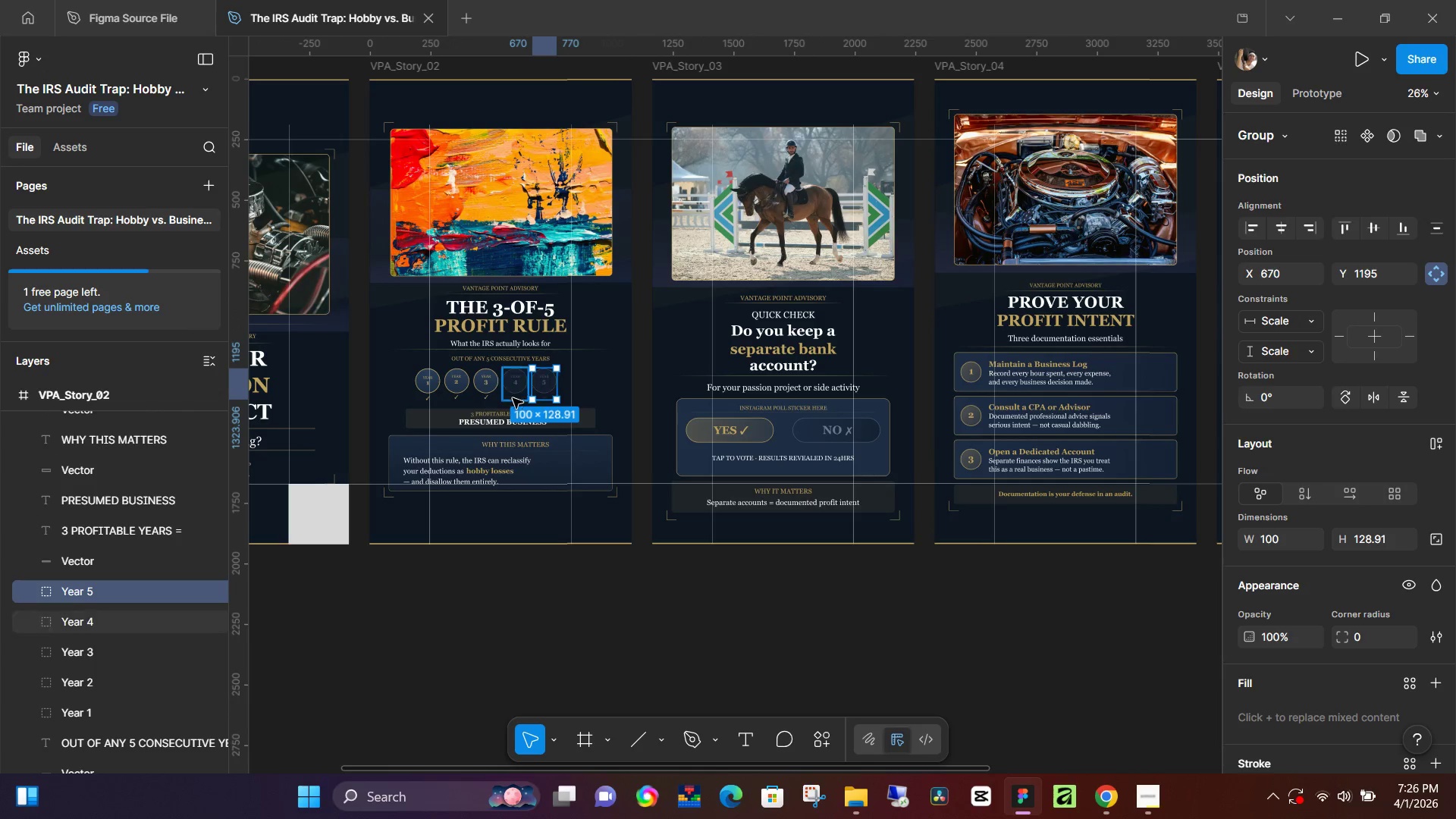 
hold_key(key=ControlLeft, duration=1.08)
scroll: coordinate [513, 400], scroll_direction: up, amount: 13.0
 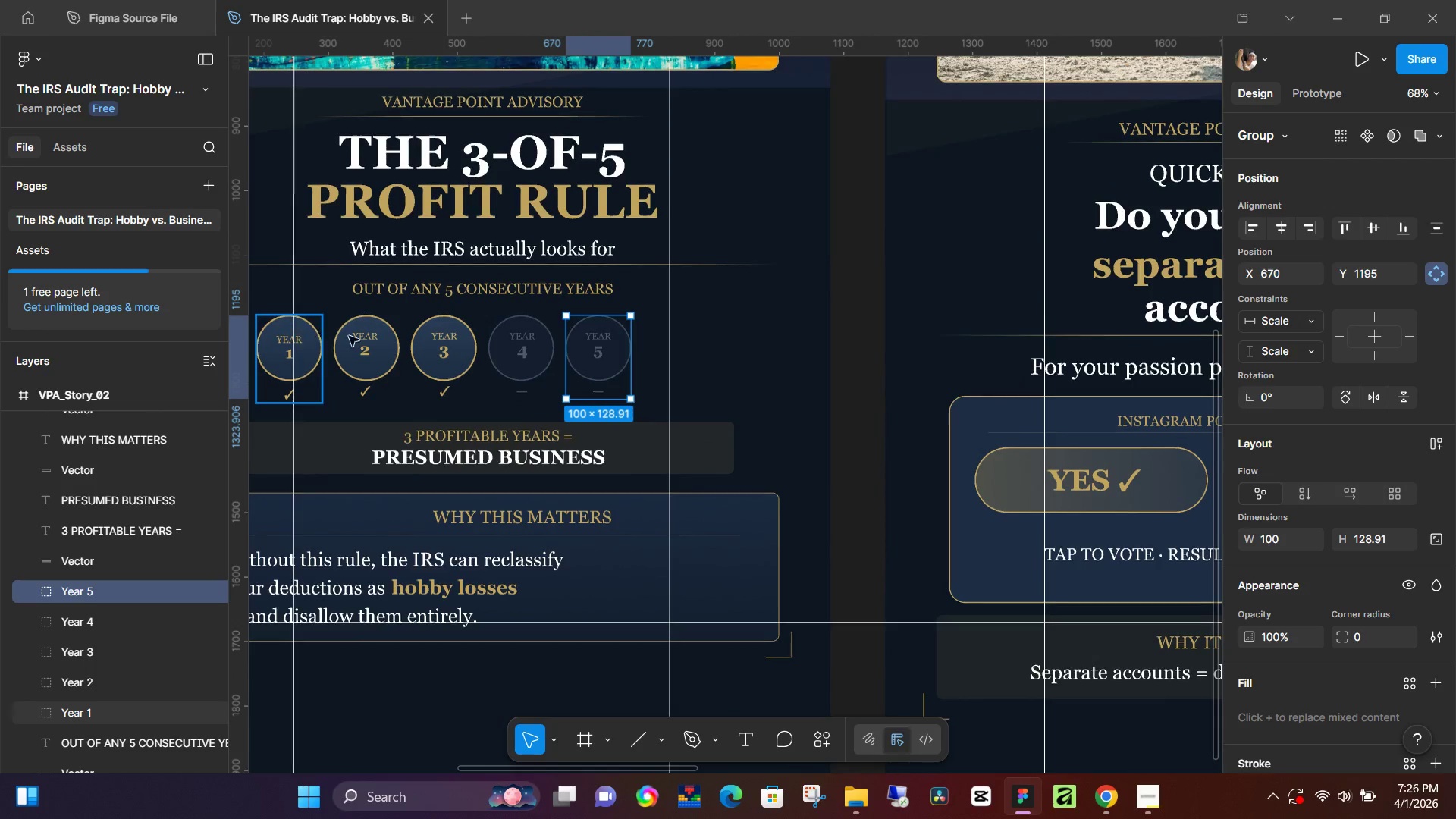 
key(Control+ControlLeft)
 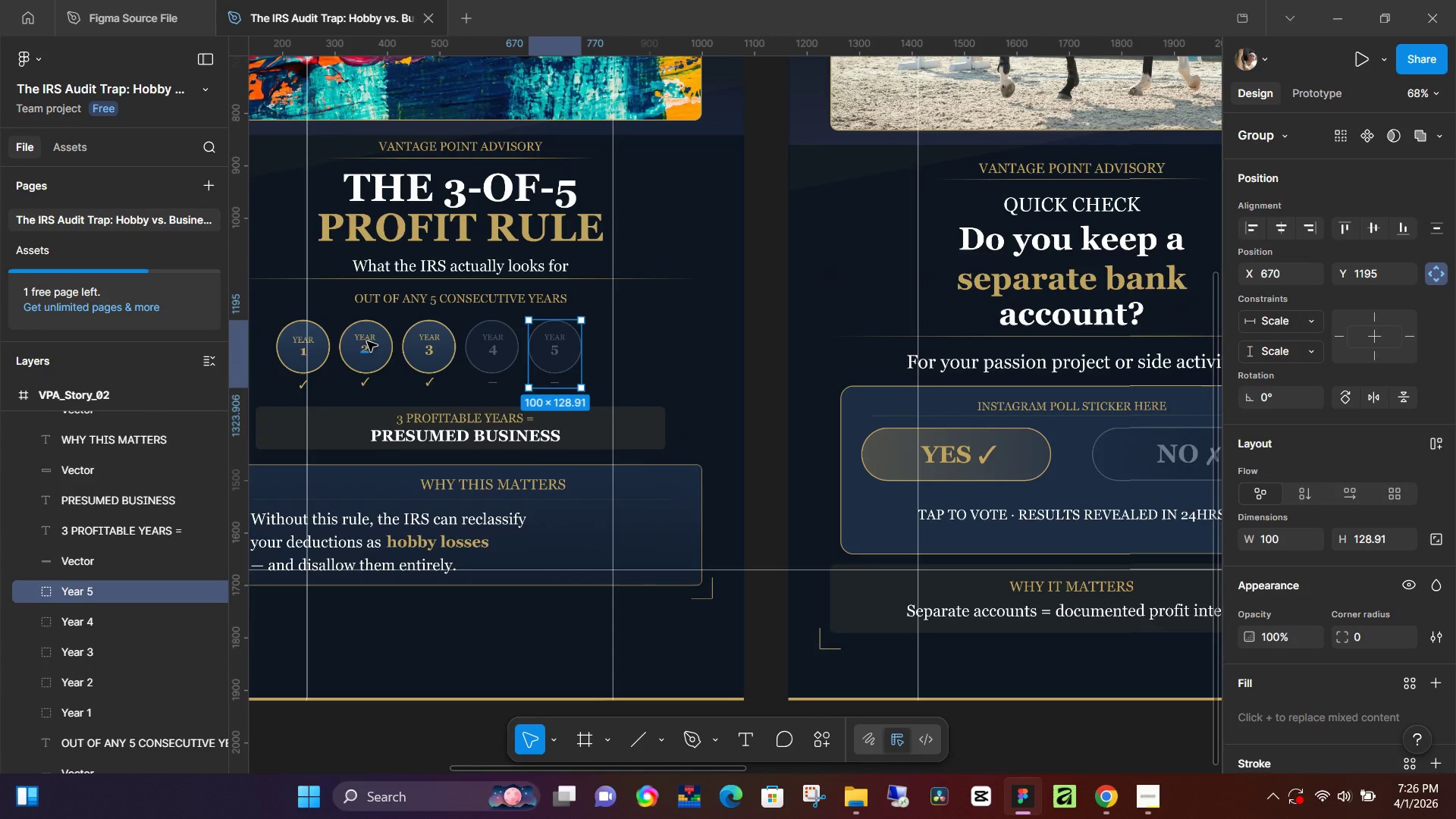 
scroll: coordinate [364, 337], scroll_direction: down, amount: 3.0
 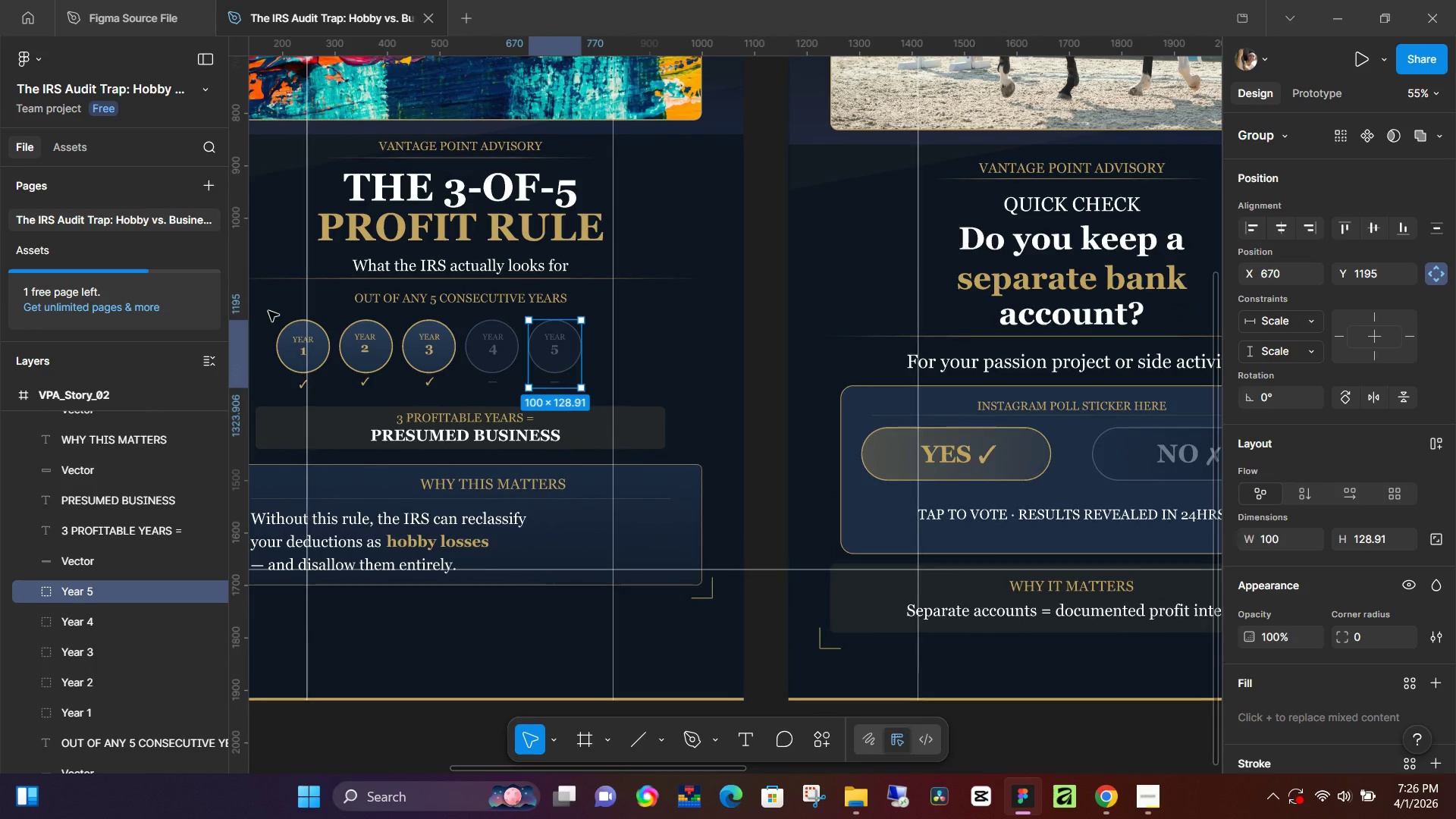 
left_click_drag(start_coordinate=[268, 311], to_coordinate=[595, 383])
 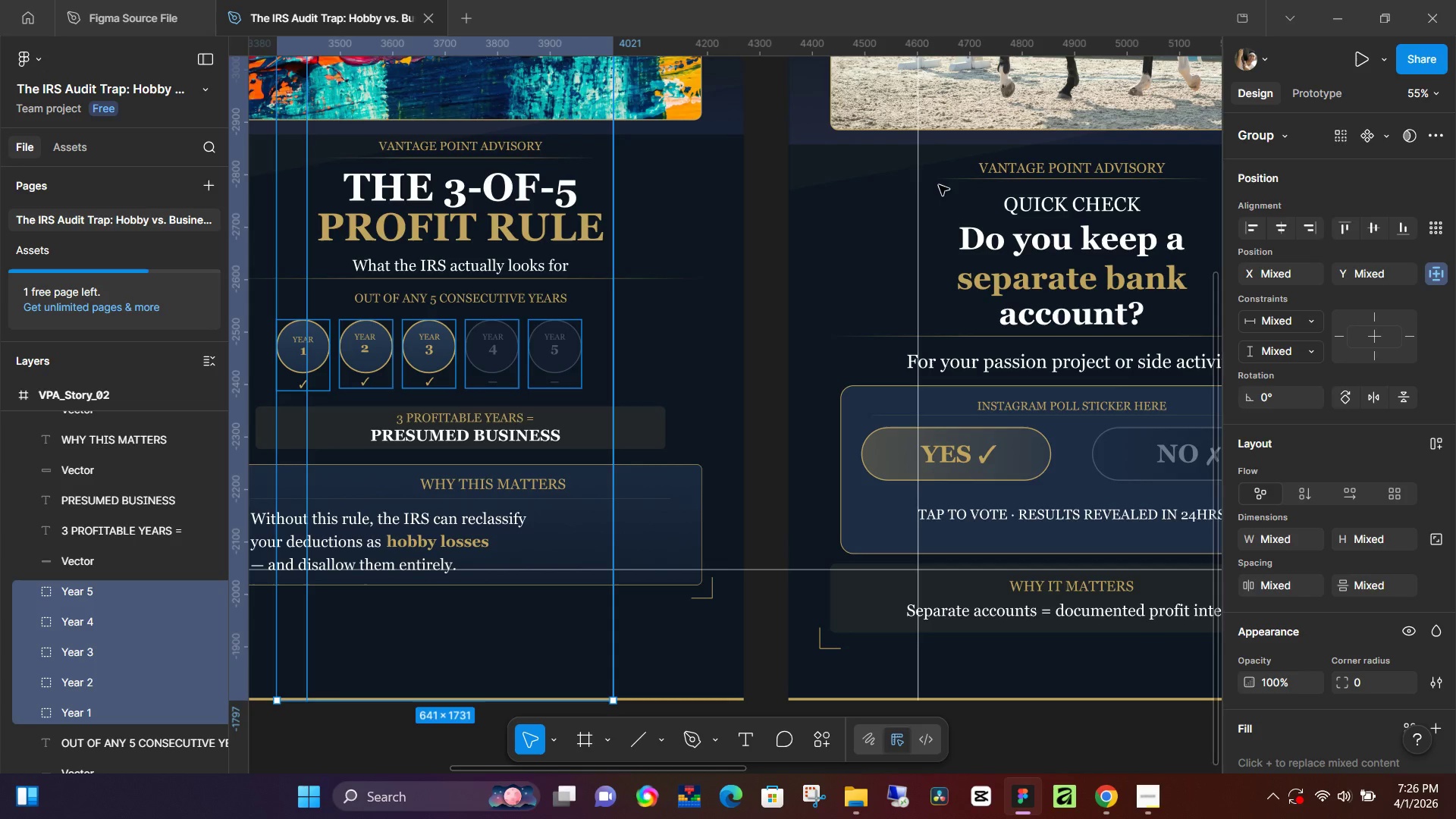 
left_click([1276, 234])
 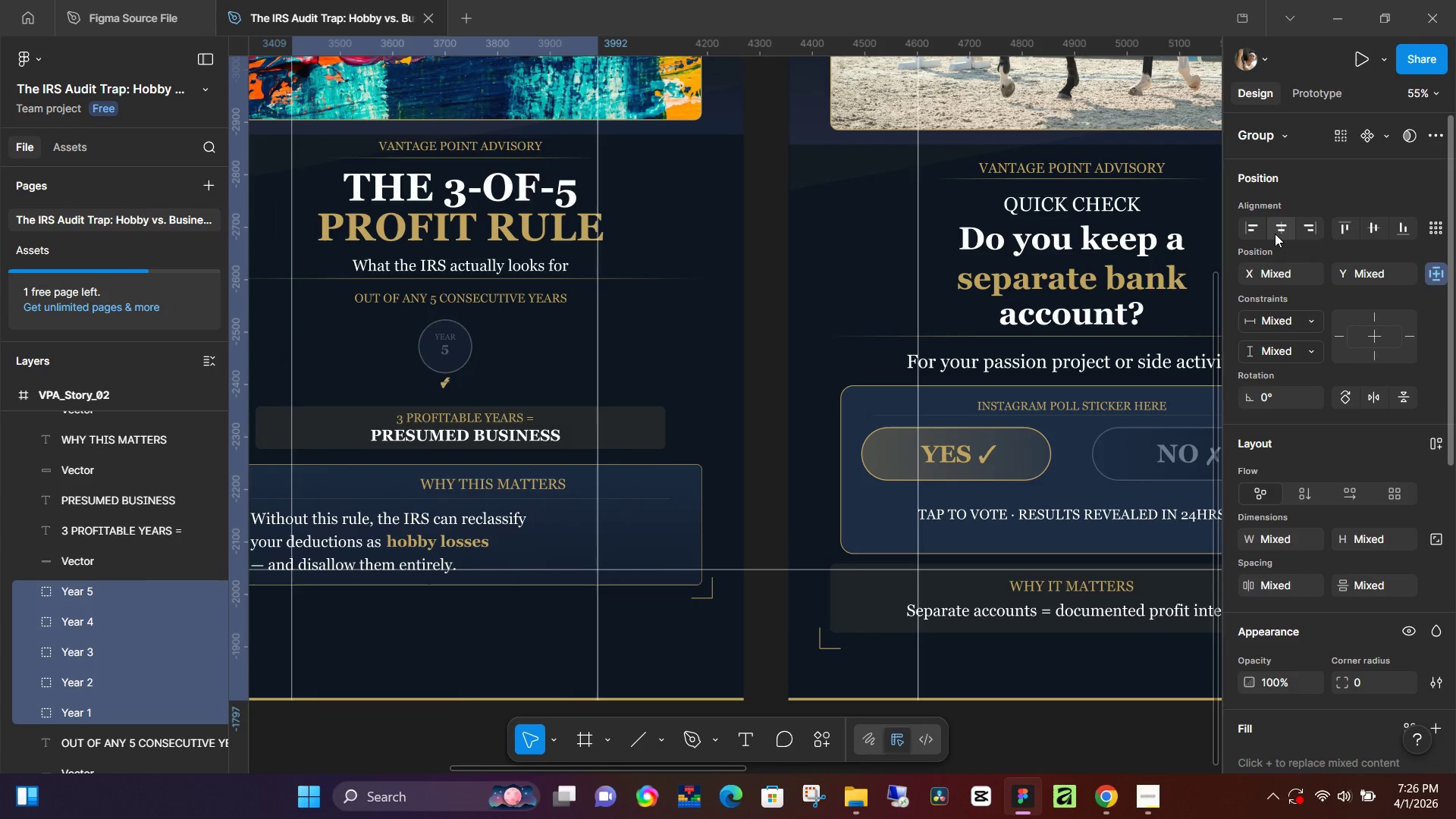 
key(Control+Z)
 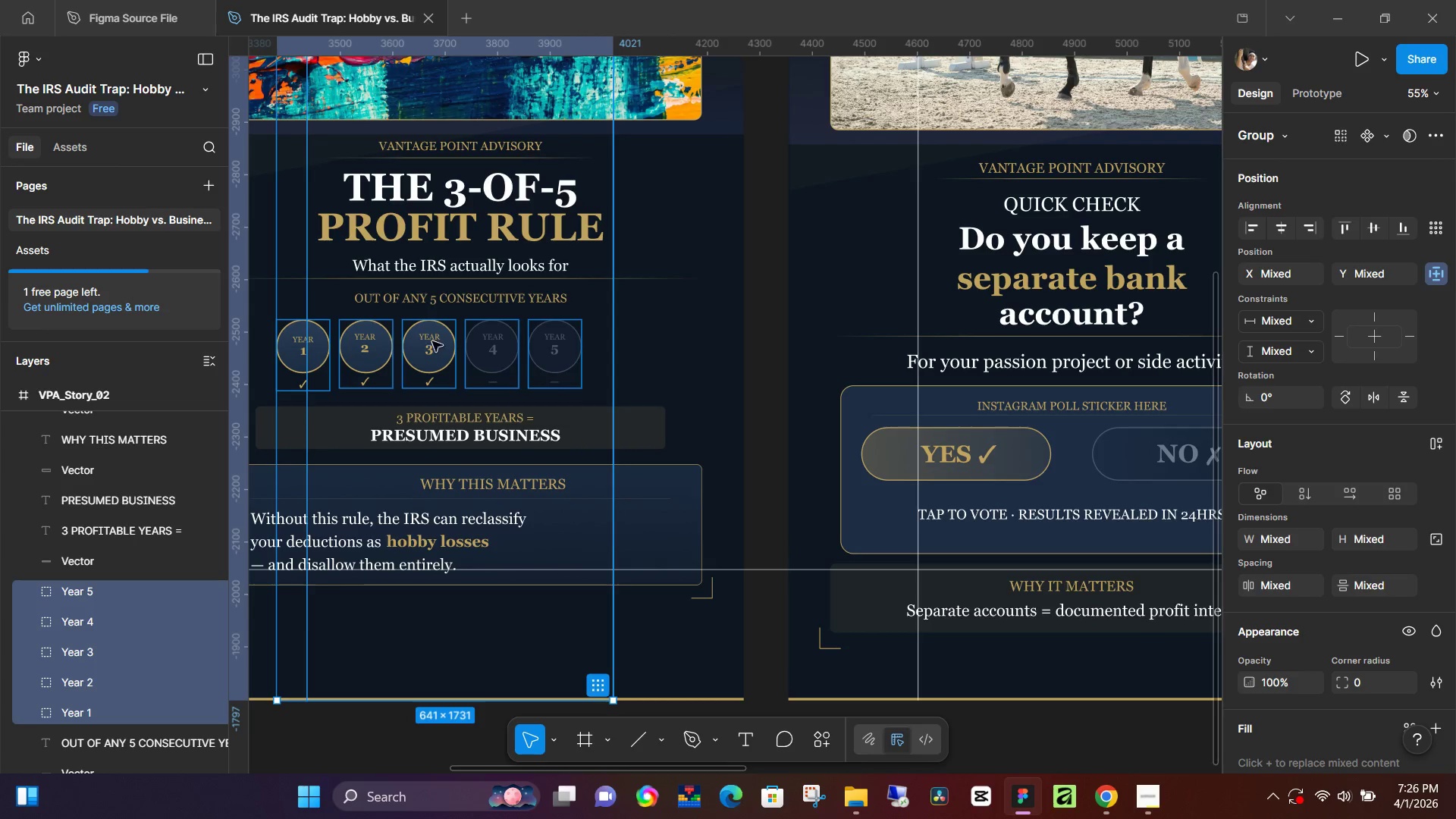 
left_click_drag(start_coordinate=[432, 341], to_coordinate=[460, 341])
 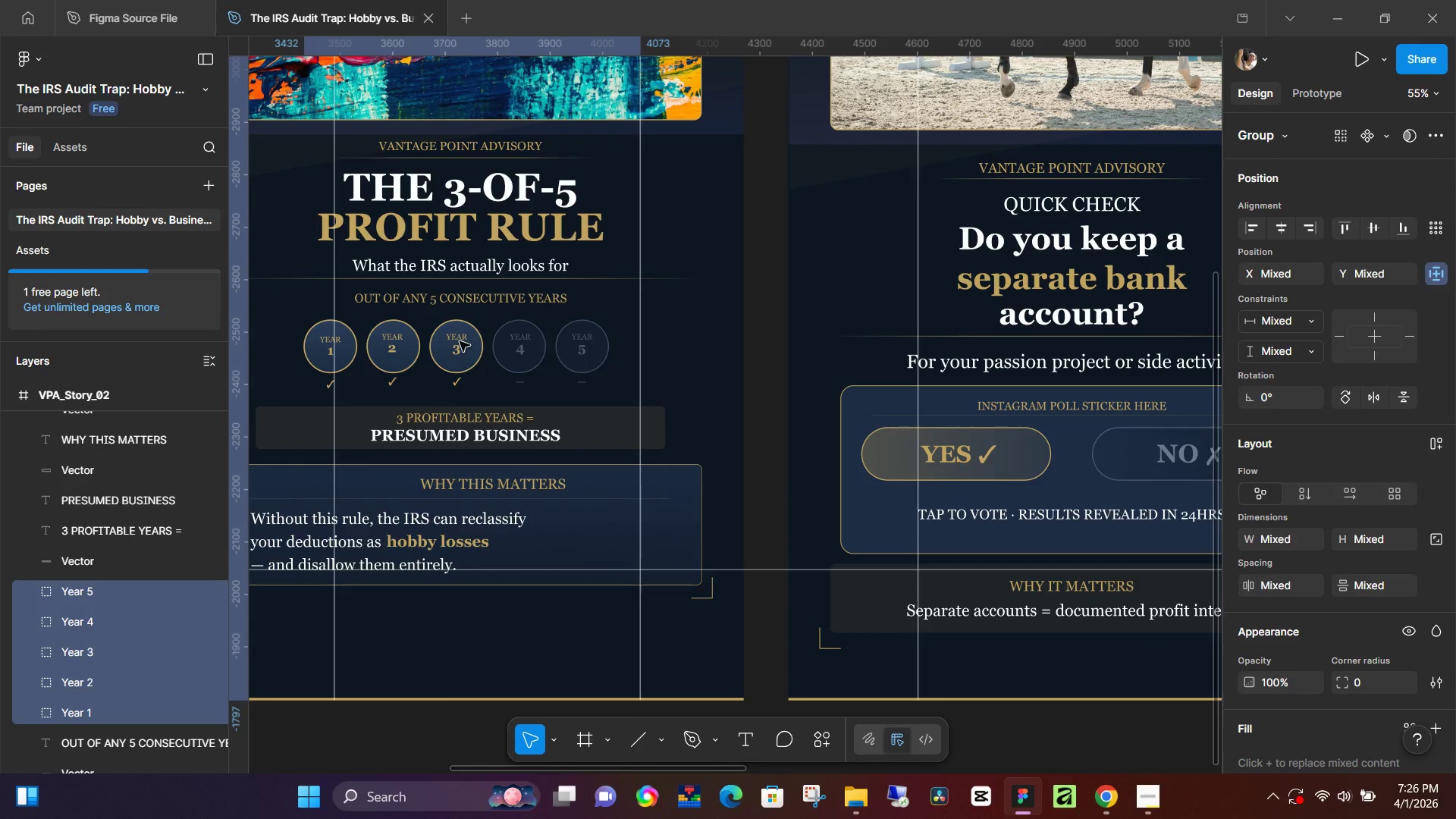 
key(Control+Z)
 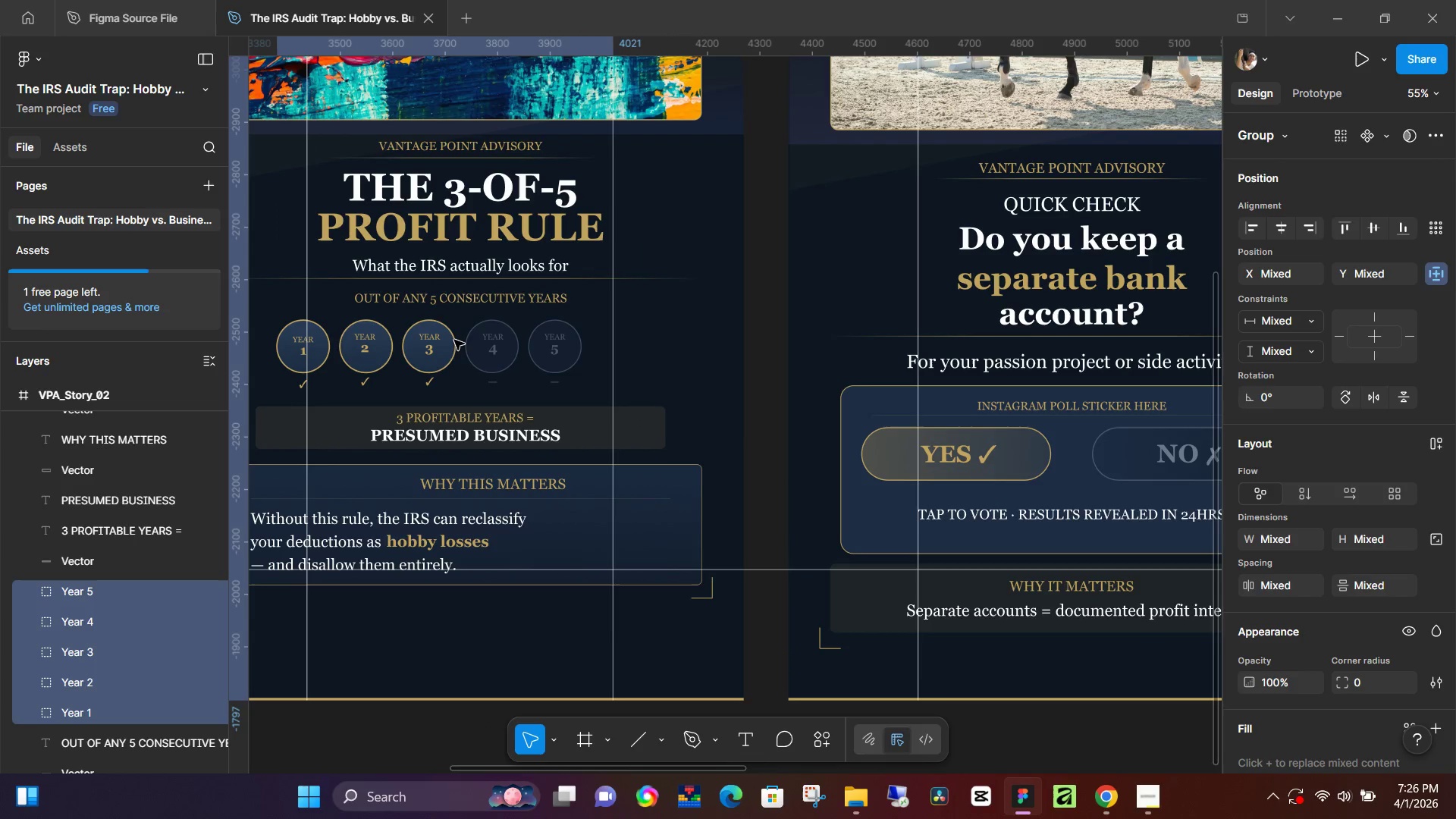 
key(Control+Z)
 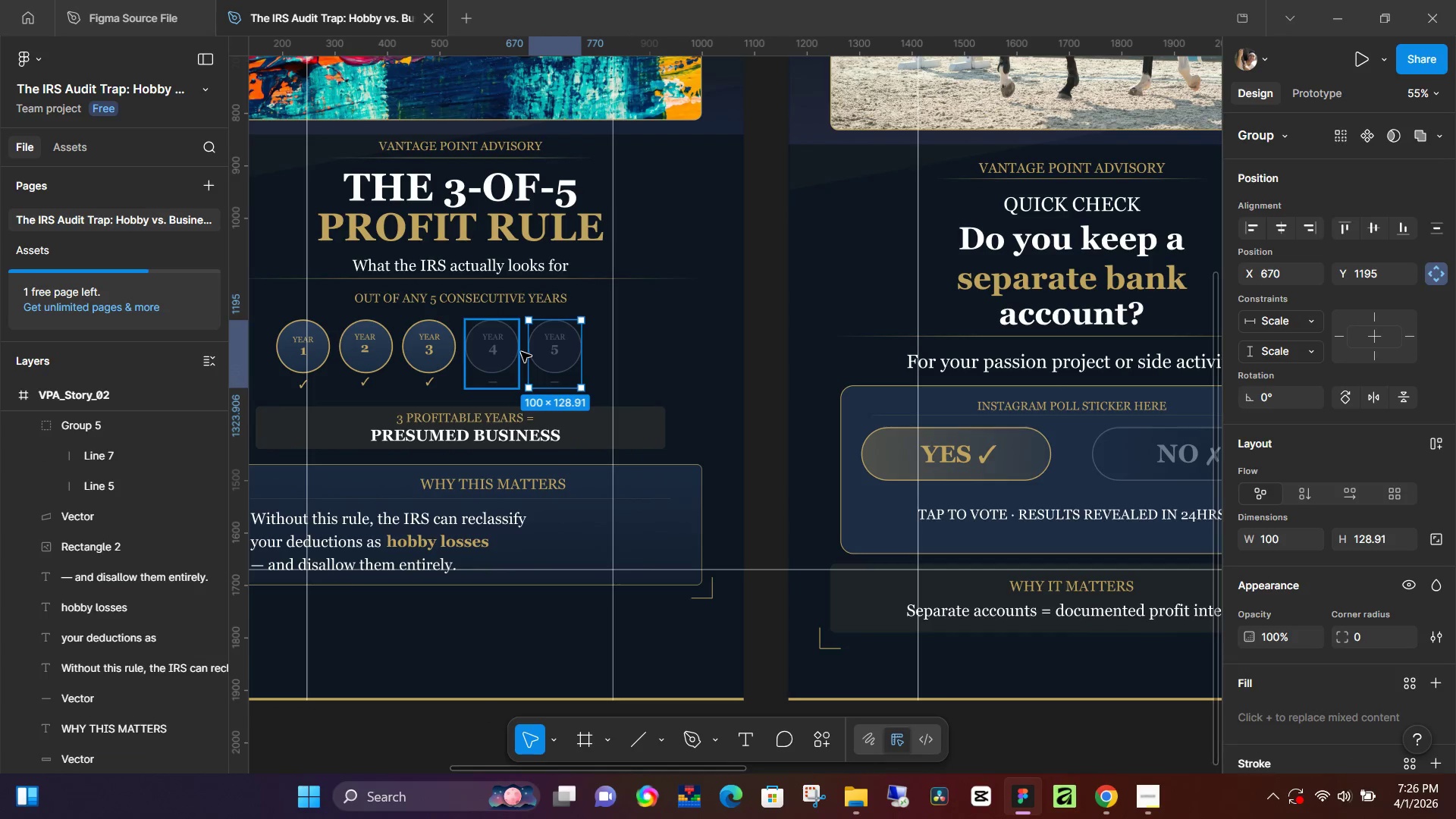 
hold_key(key=ShiftLeft, duration=1.52)
left_click([503, 355])
 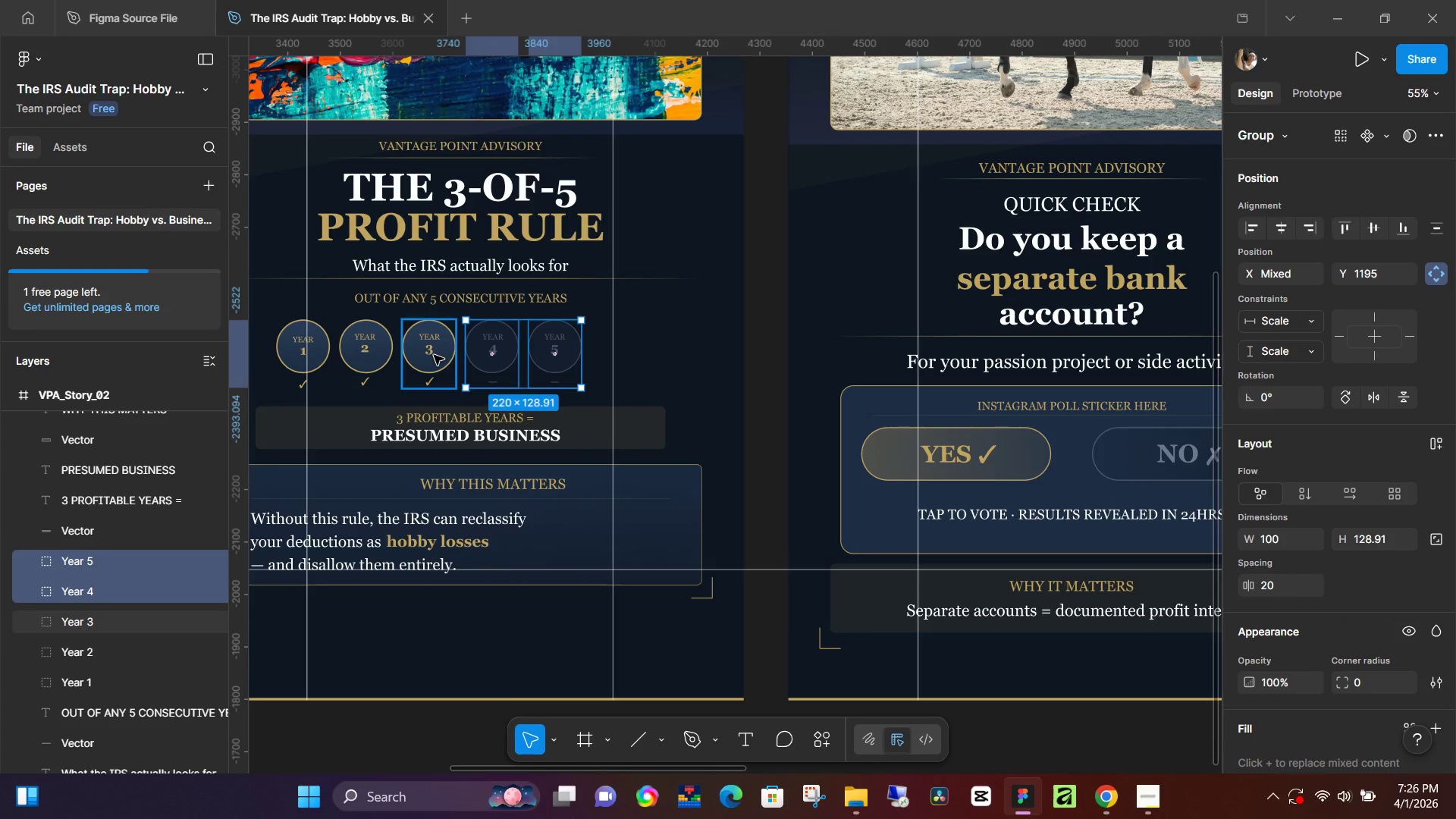 
left_click([434, 355])
 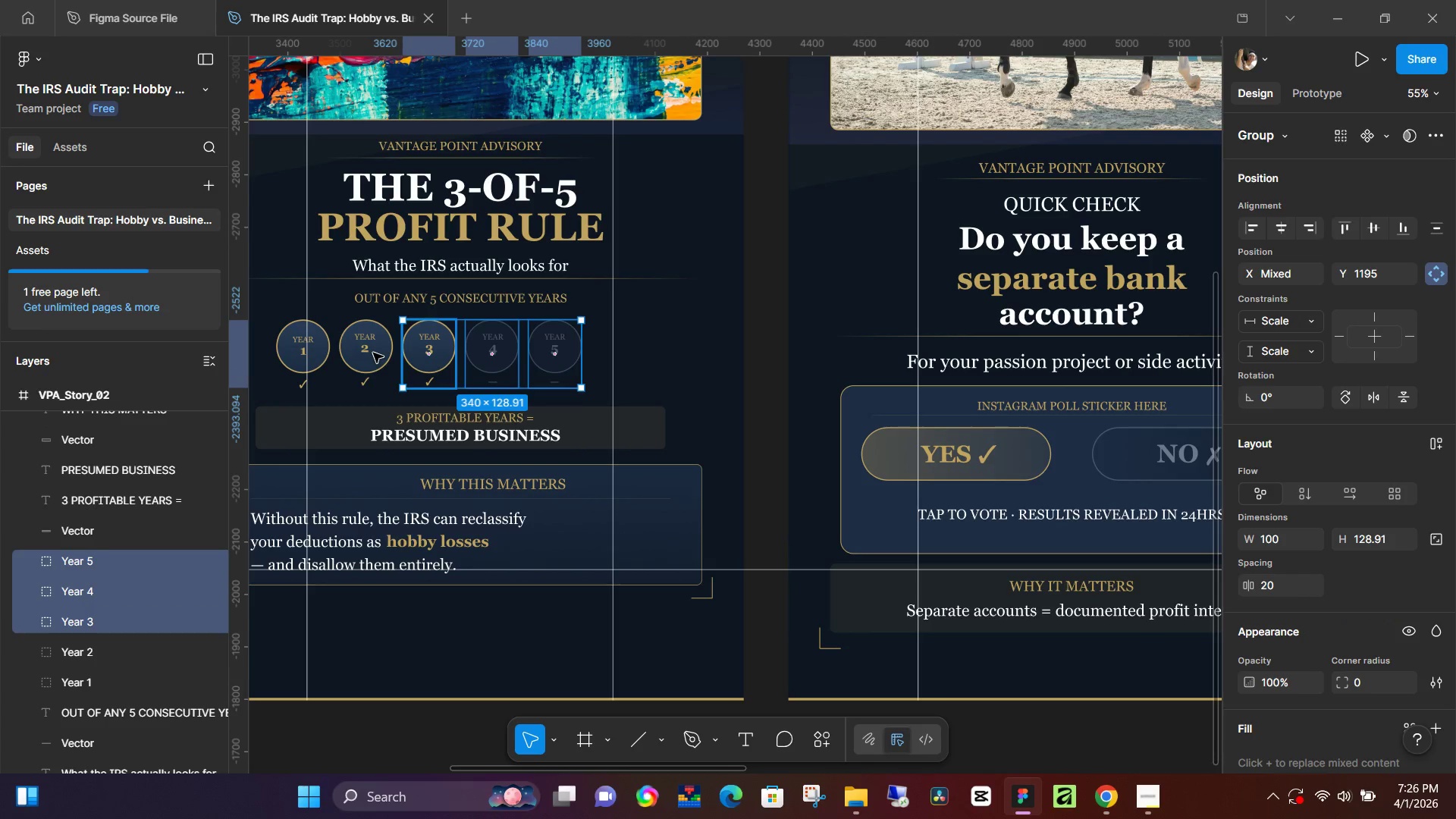 
left_click([373, 353])
 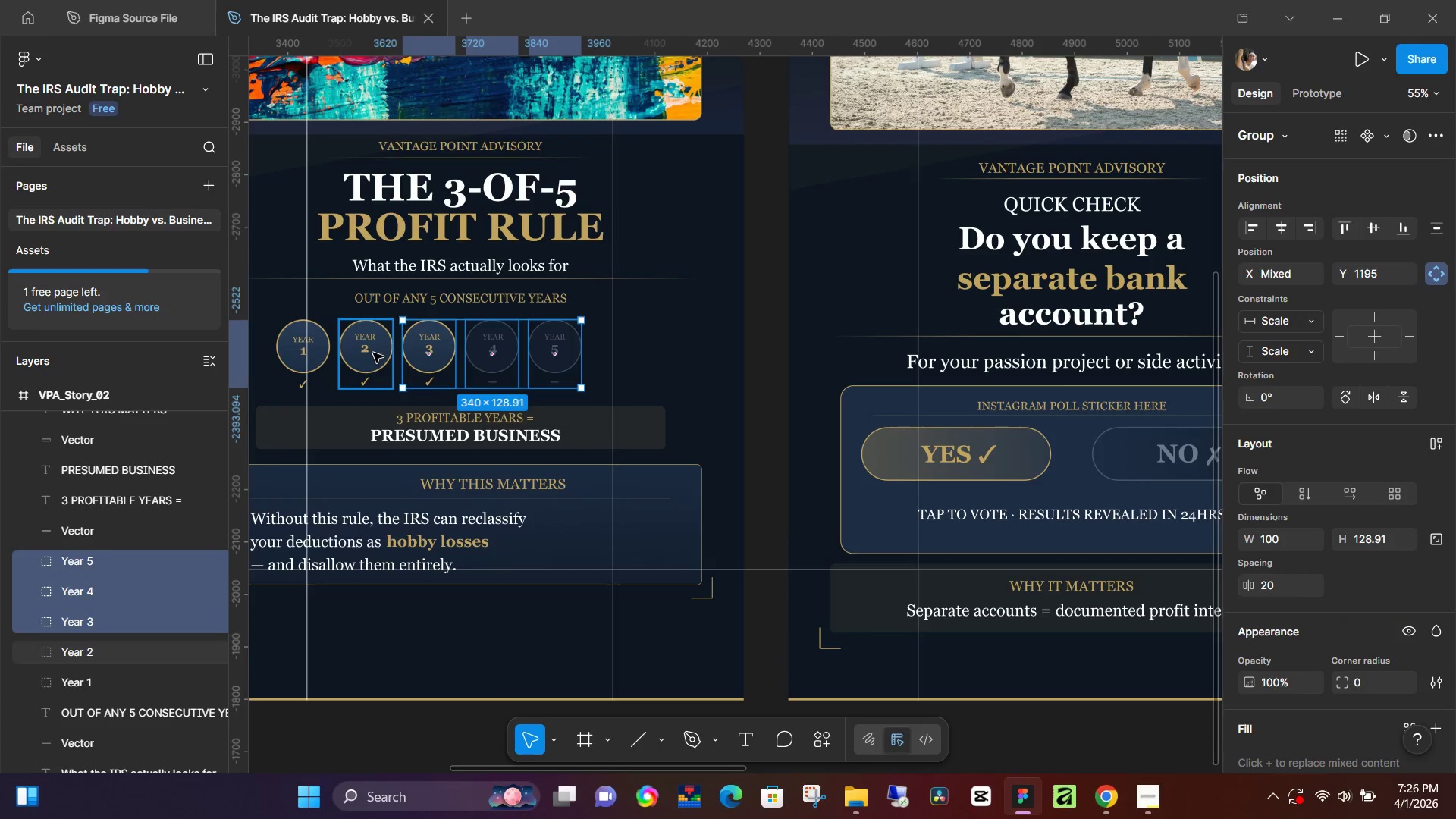 
hold_key(key=ShiftLeft, duration=0.83)
left_click([306, 351])
 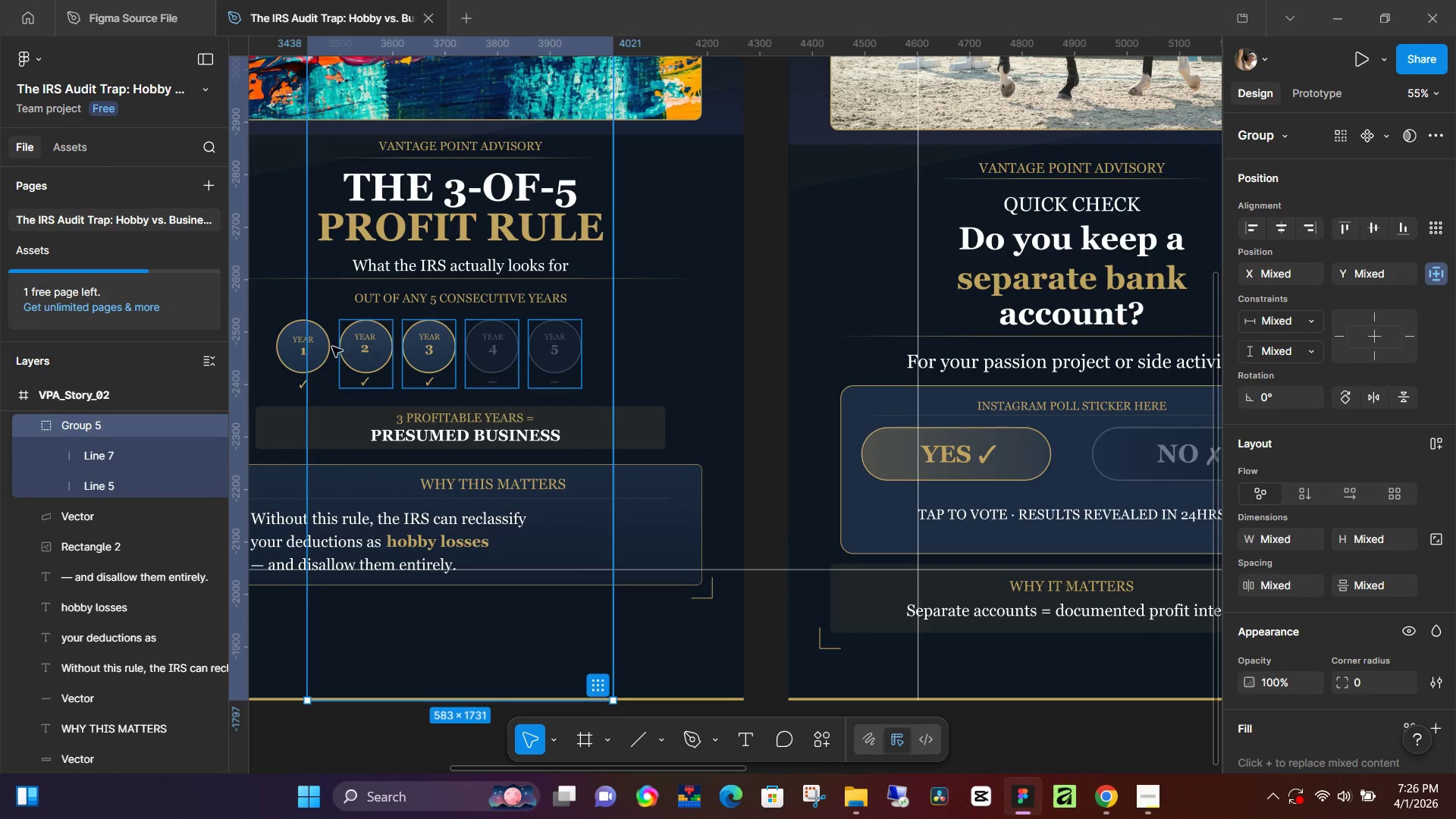 
hold_key(key=ShiftLeft, duration=0.41)
 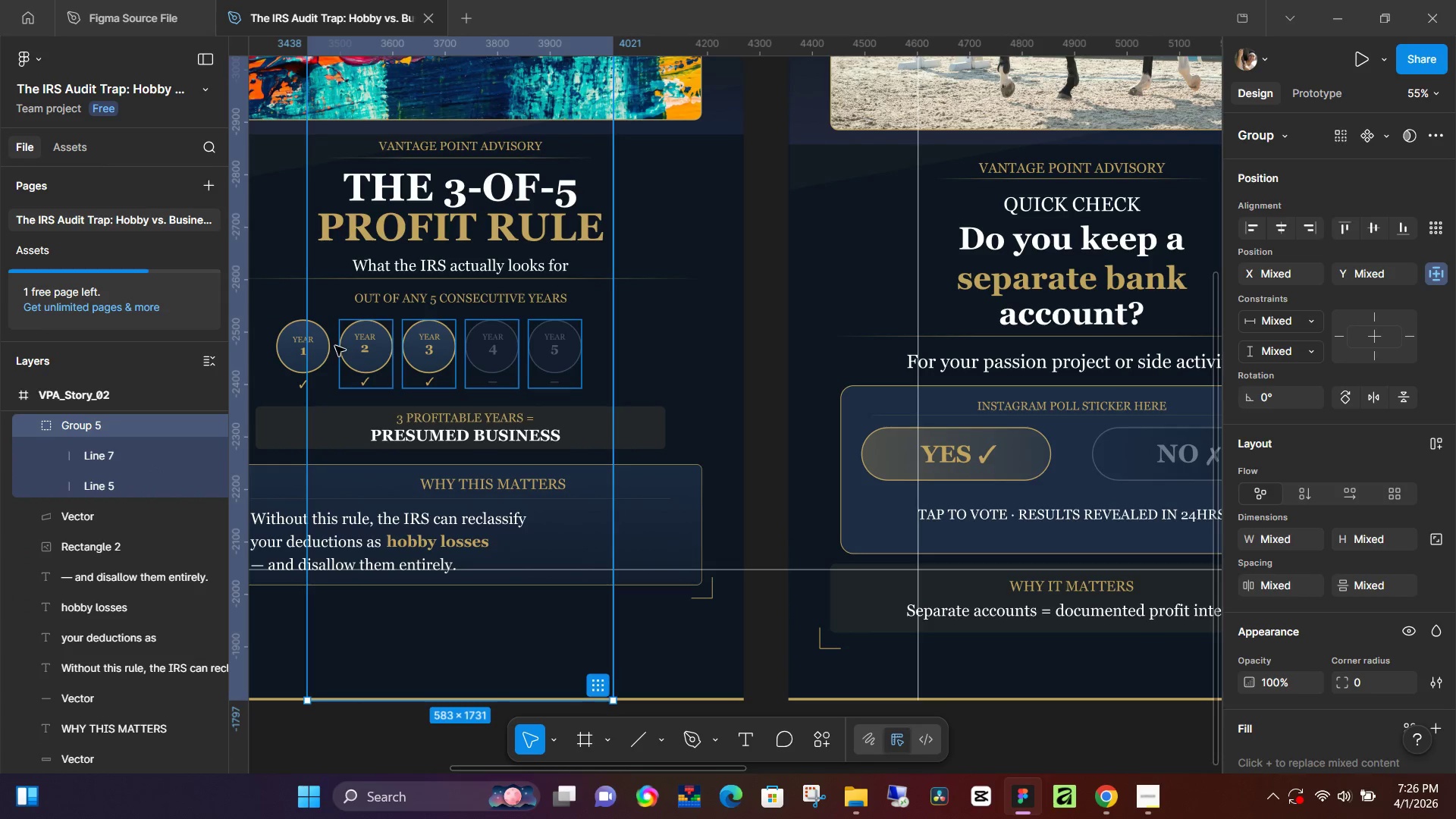 
key(Control+Z)
 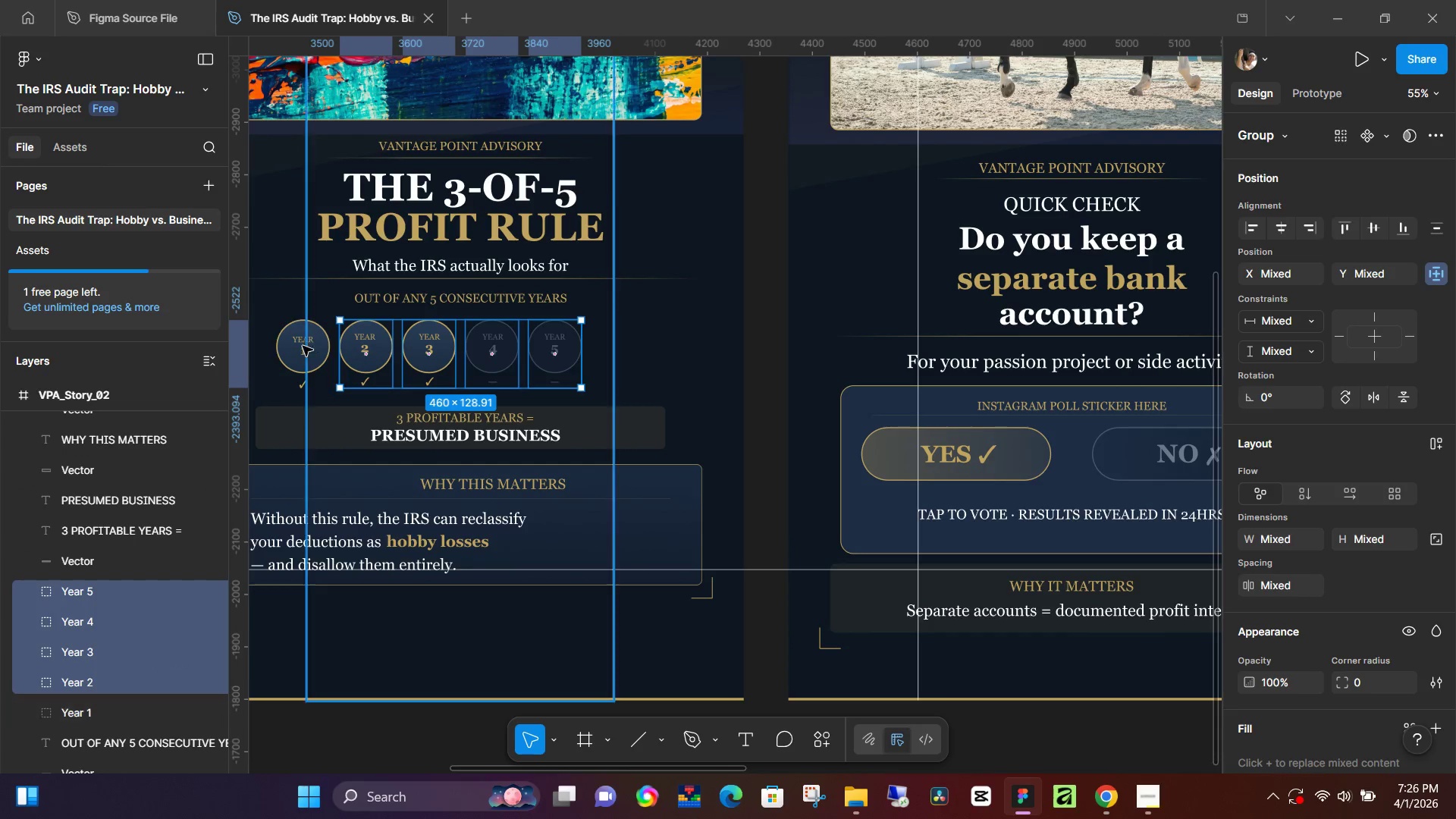 
hold_key(key=ShiftLeft, duration=0.56)
left_click([290, 345])
 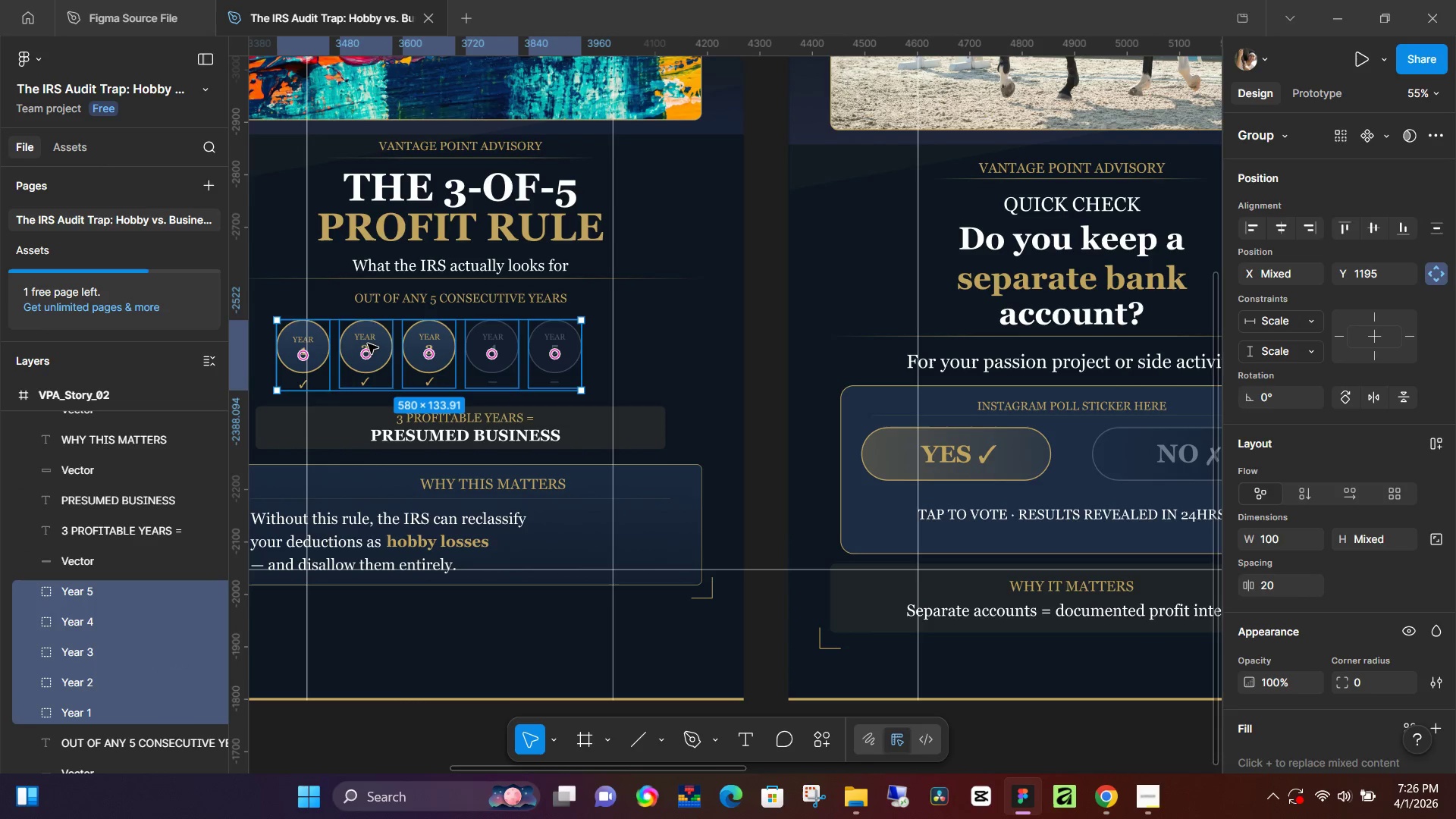 
left_click_drag(start_coordinate=[368, 344], to_coordinate=[399, 344])
 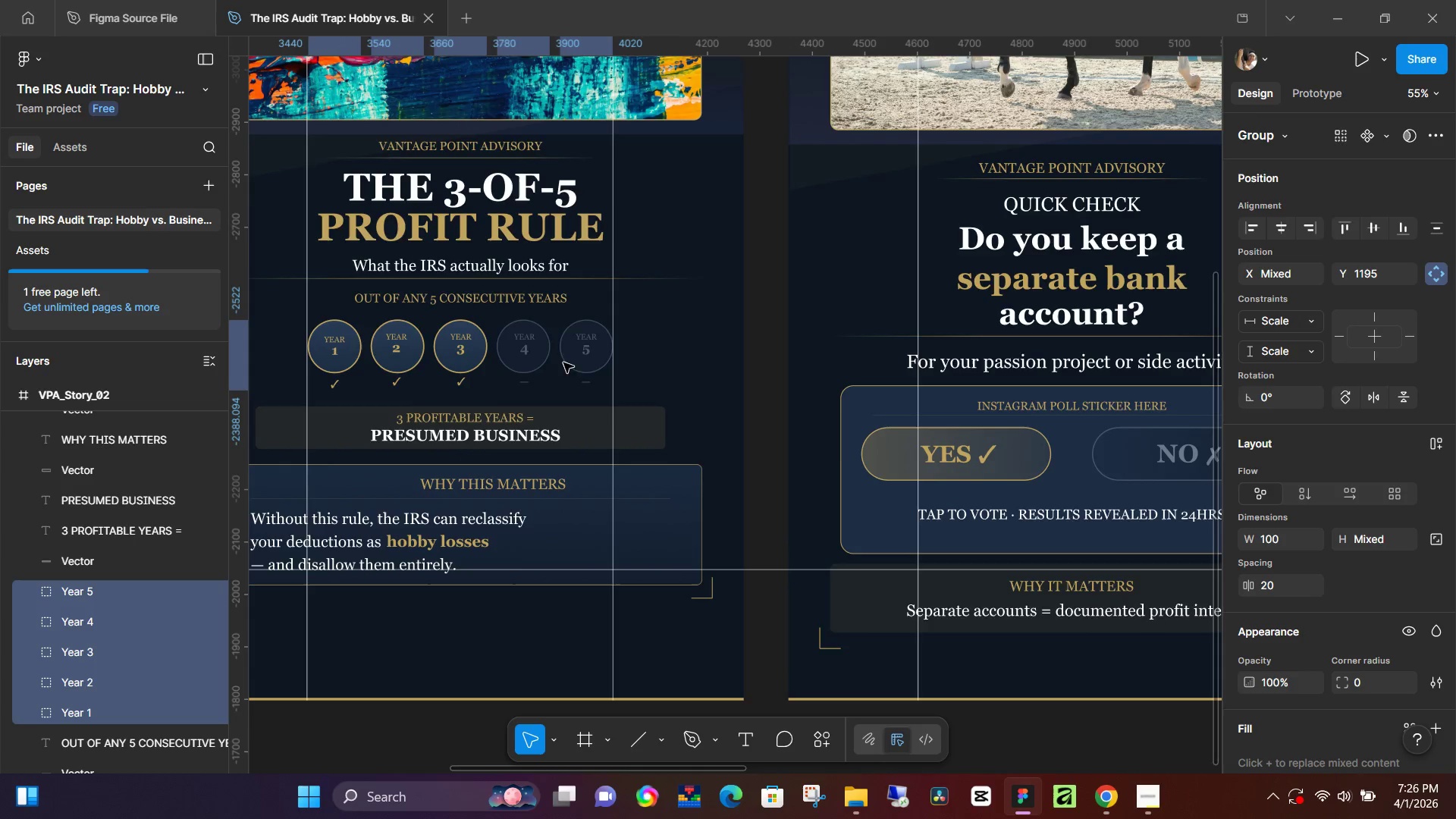 
hold_key(key=ControlLeft, duration=0.5)
scroll: coordinate [579, 368], scroll_direction: down, amount: 5.0
 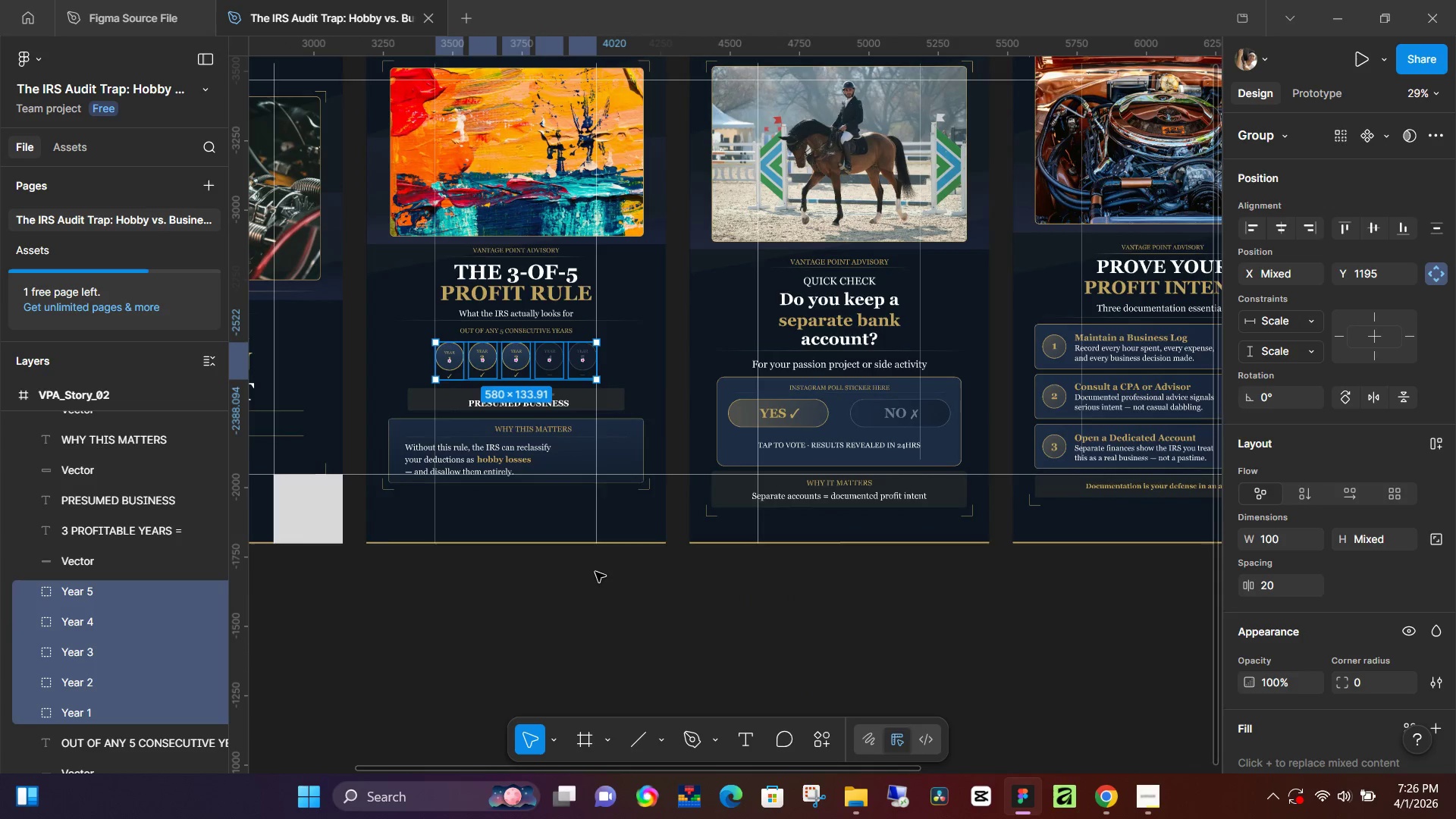 
left_click([595, 572])
 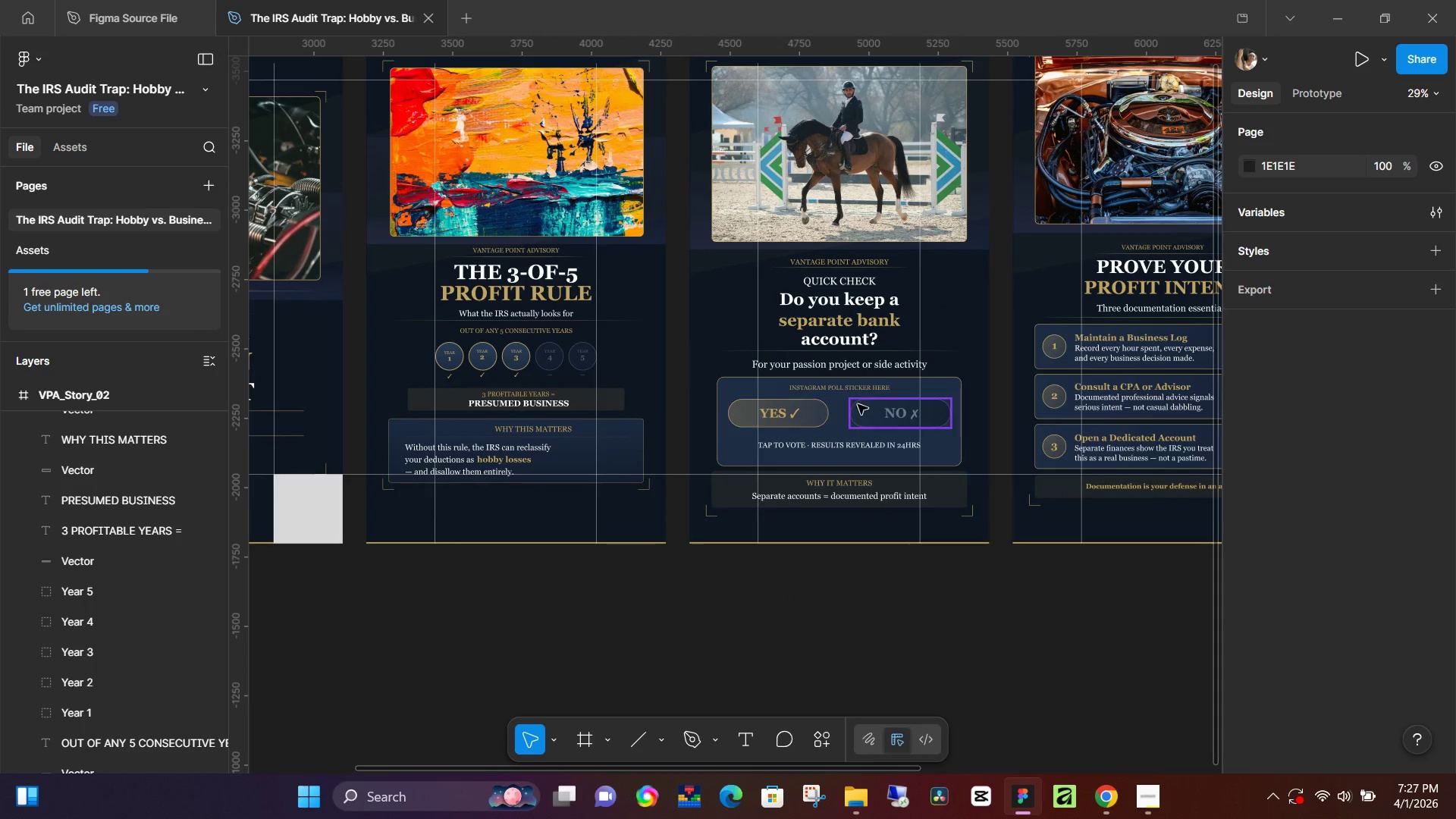 
wait(7.94)
 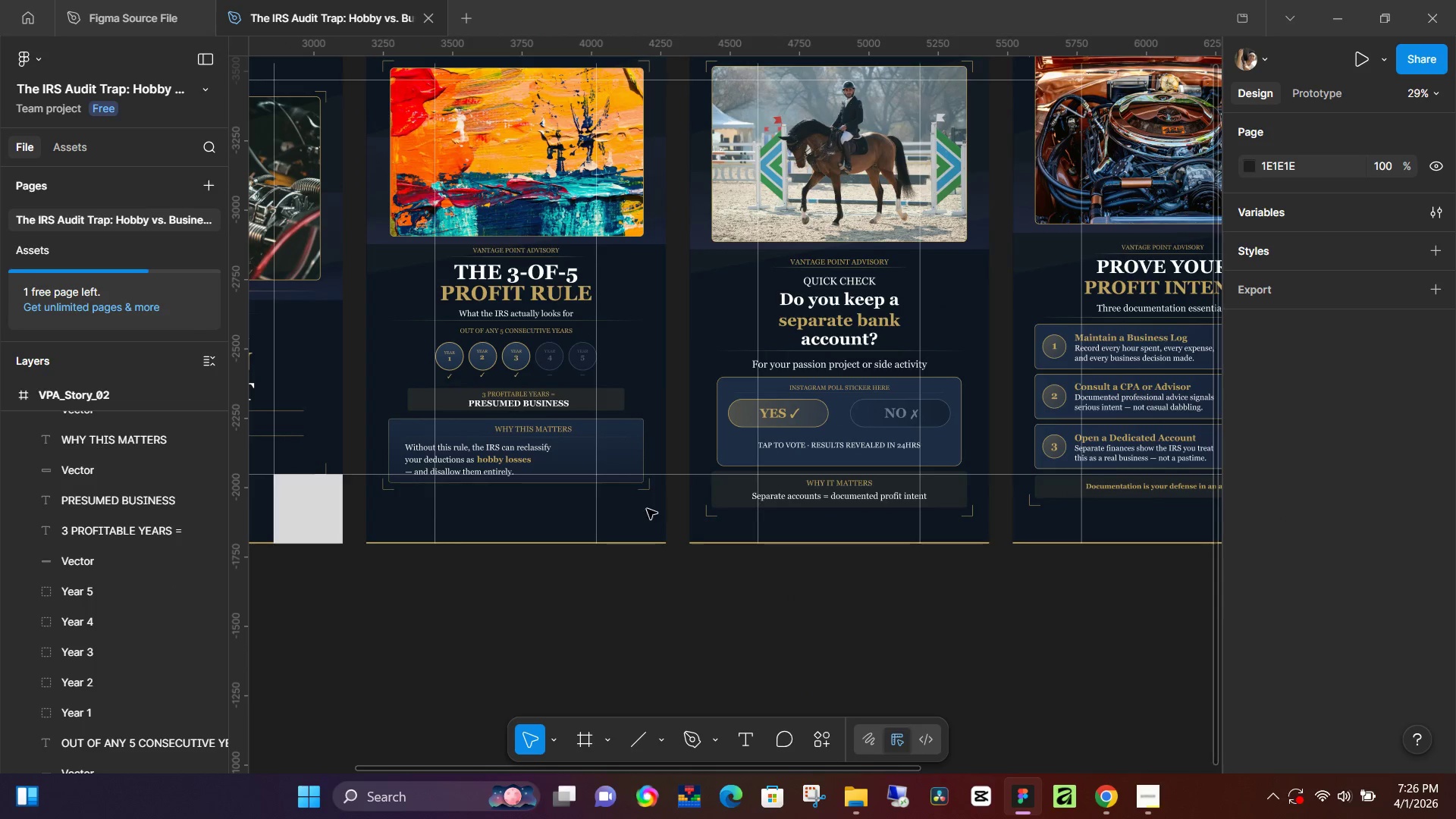 
left_click([778, 416])
 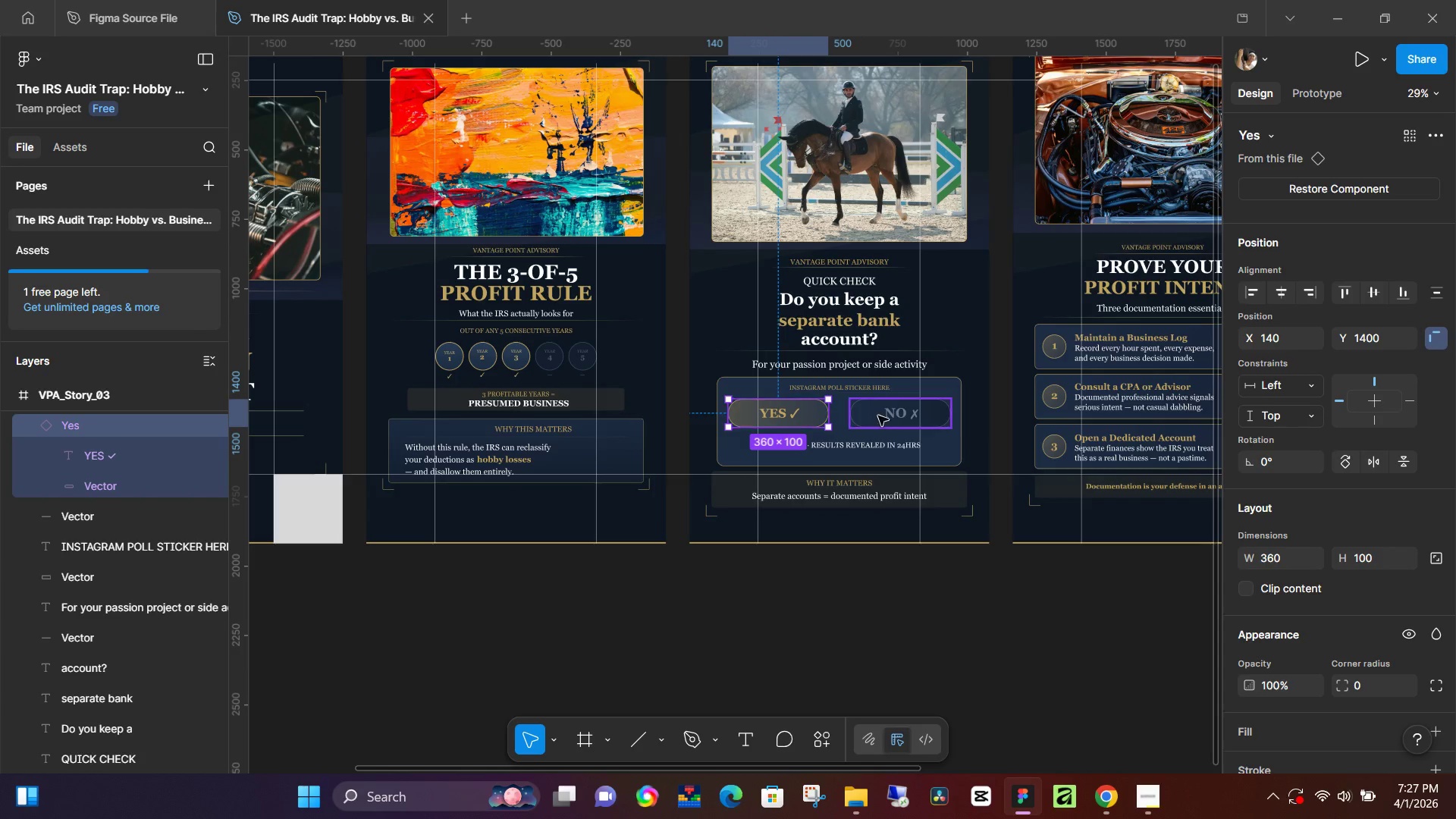 
hold_key(key=ShiftLeft, duration=0.44)
left_click([880, 415])
 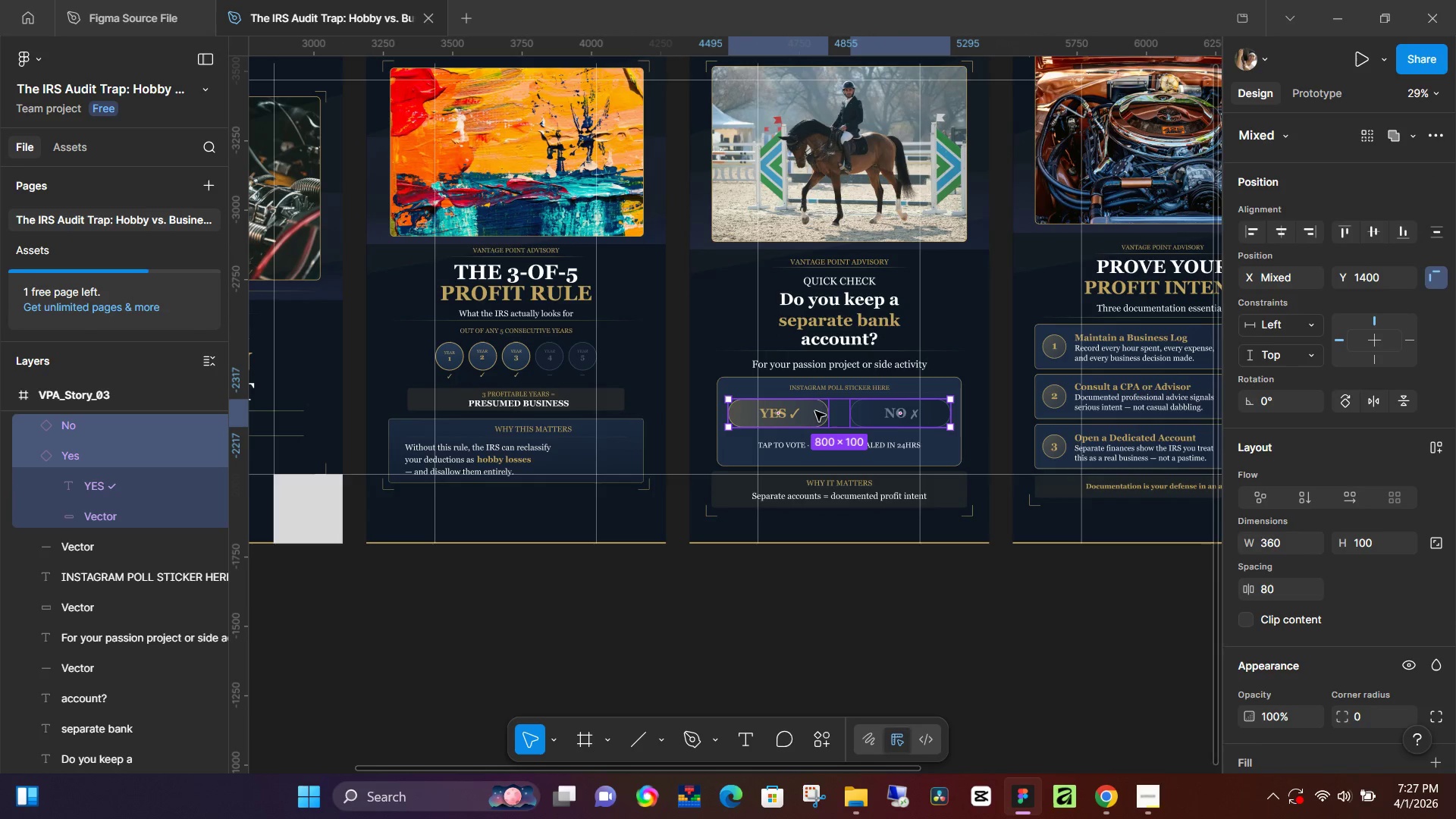 
left_click([814, 411])
 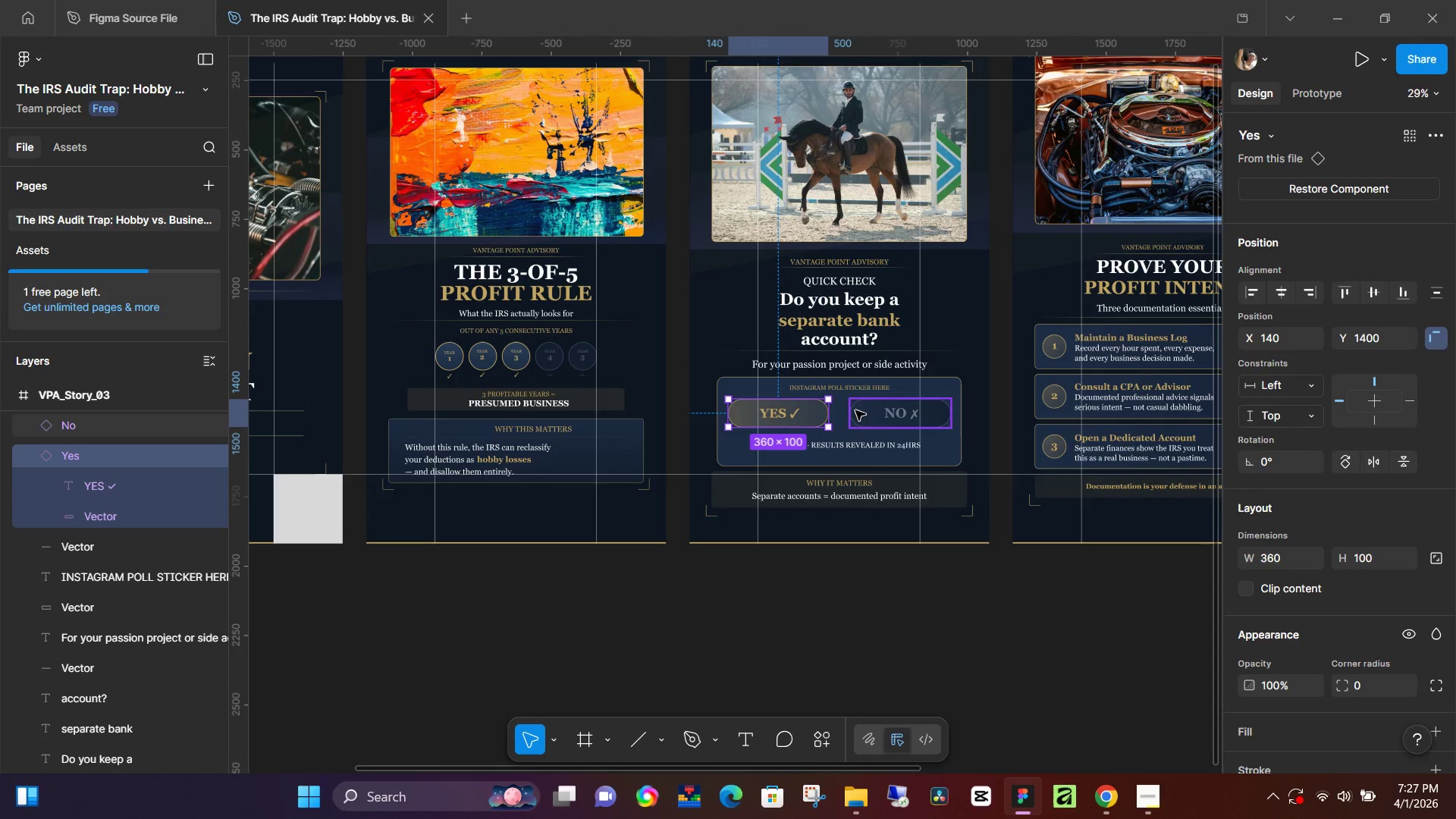 
key(Shift+ShiftLeft)
 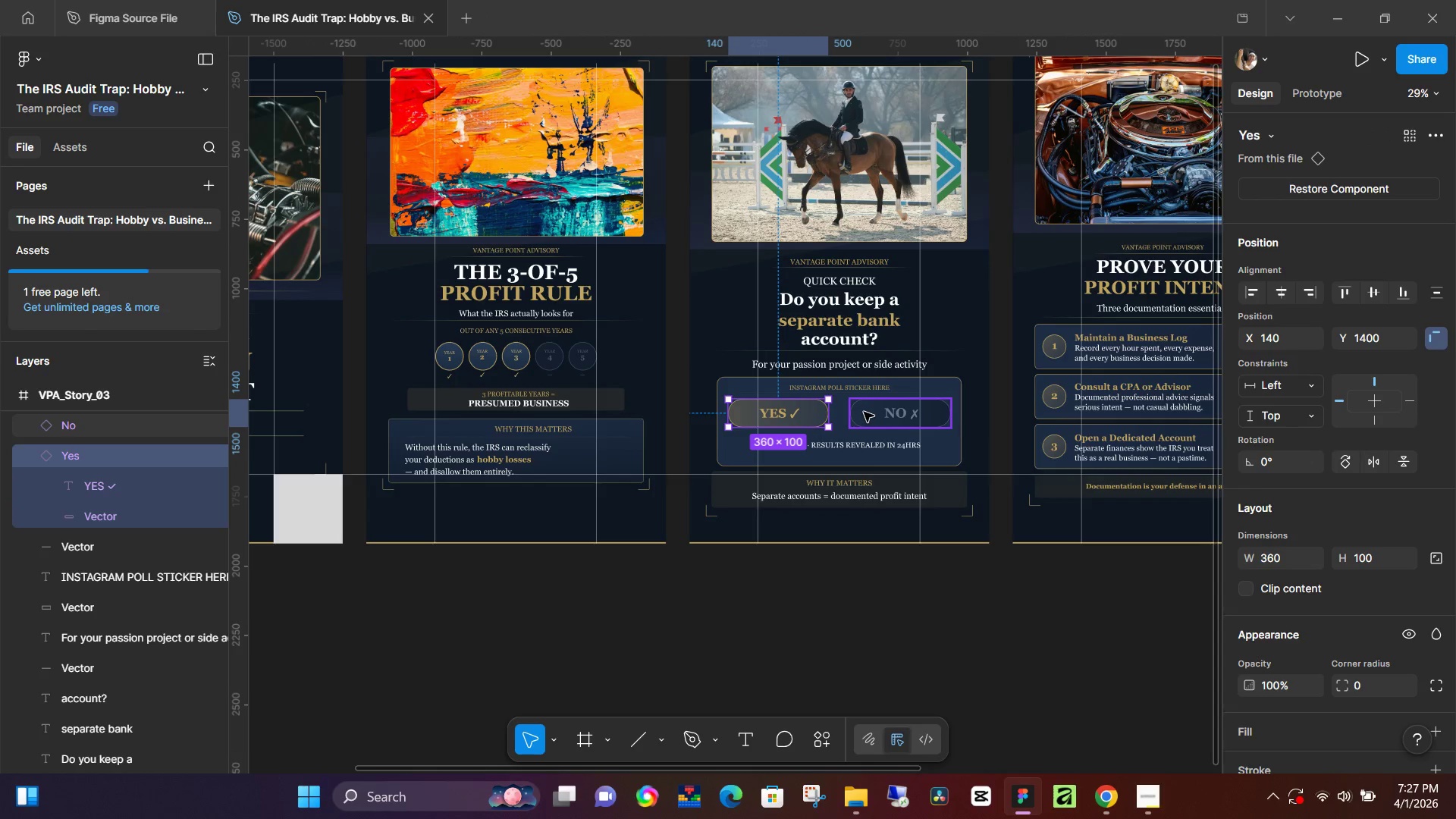 
left_click([864, 412])
 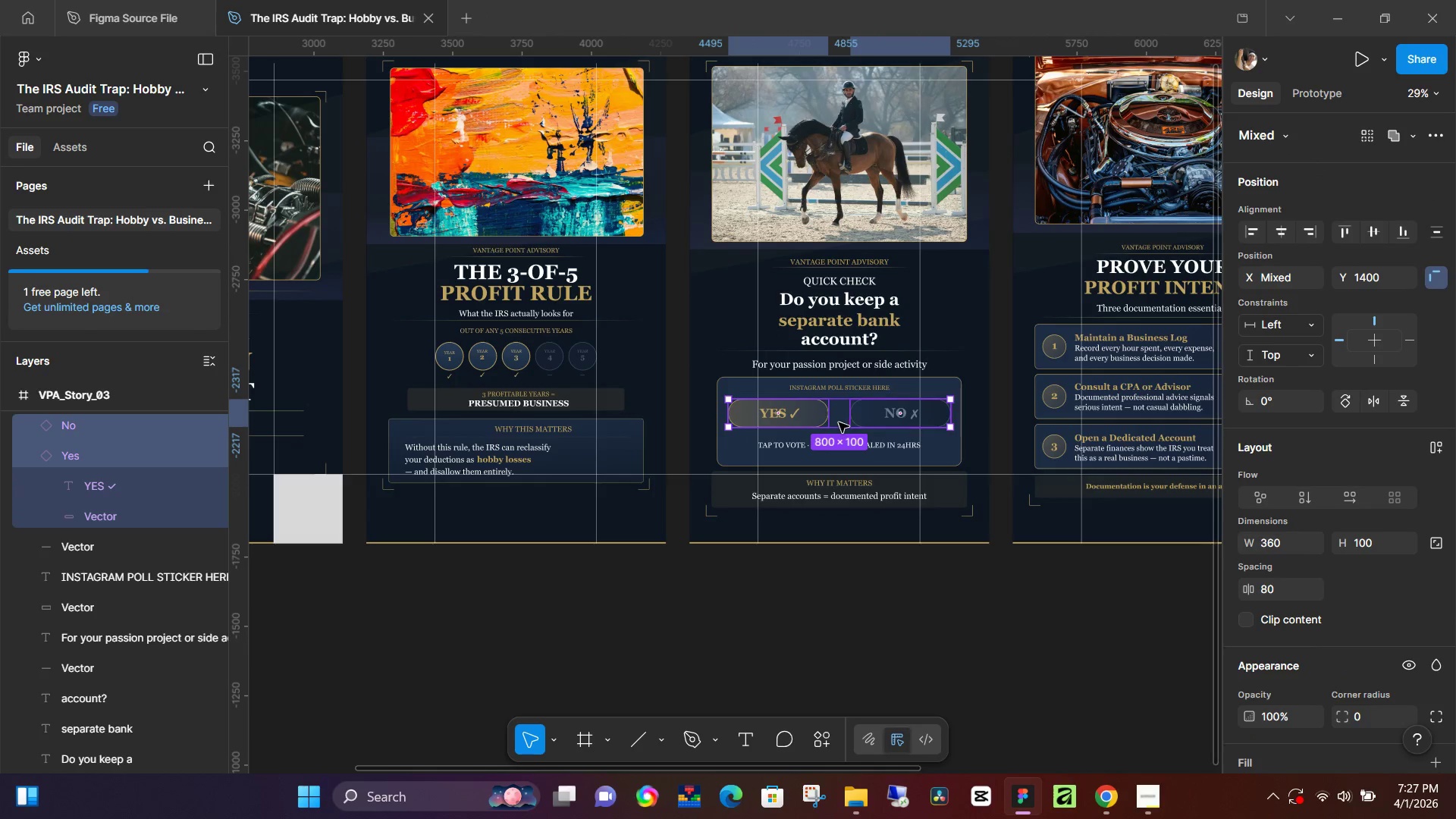 
hold_key(key=ControlLeft, duration=0.89)
scroll: coordinate [833, 423], scroll_direction: up, amount: 12.0
 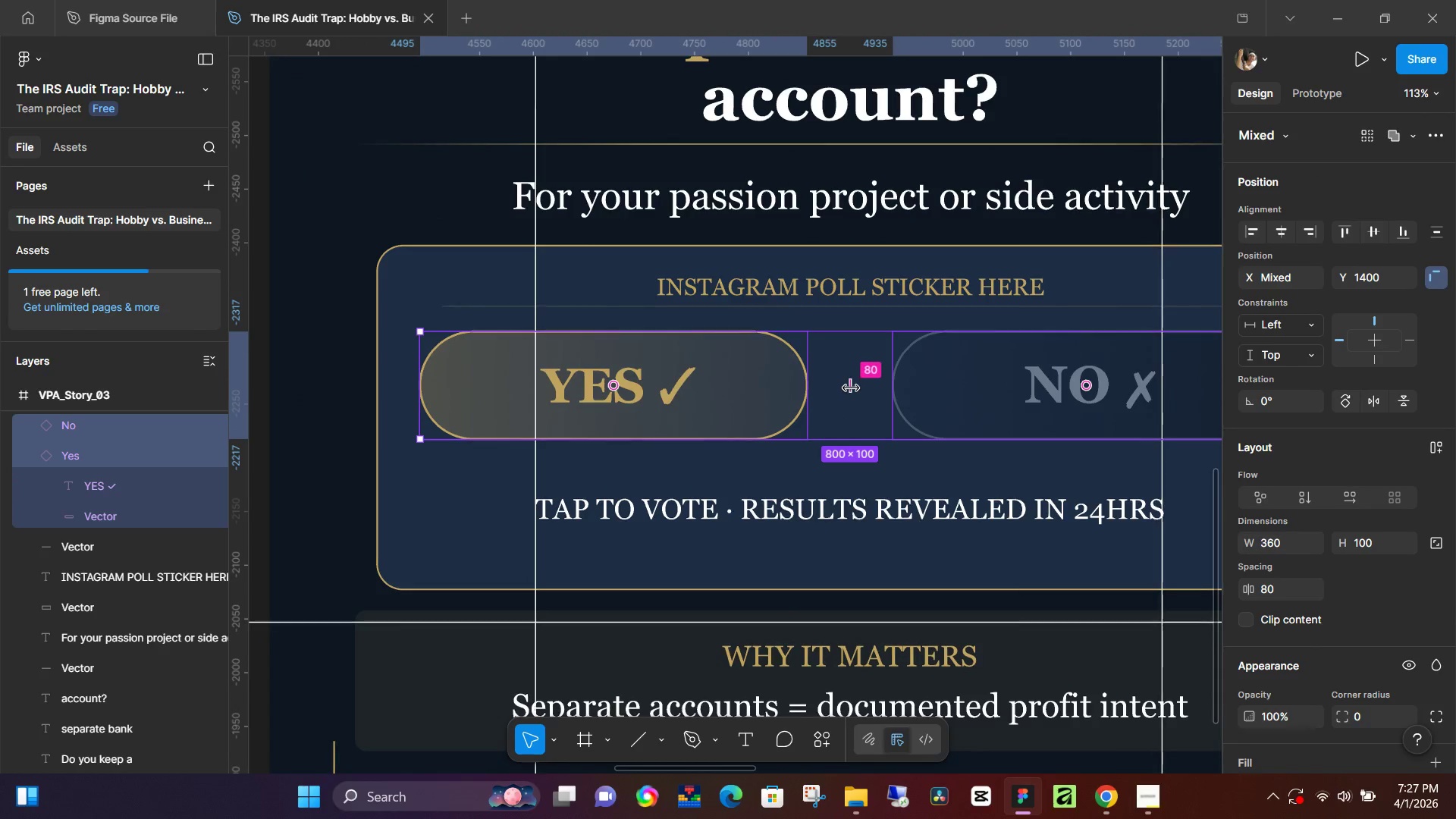 
left_click_drag(start_coordinate=[851, 388], to_coordinate=[822, 389])
 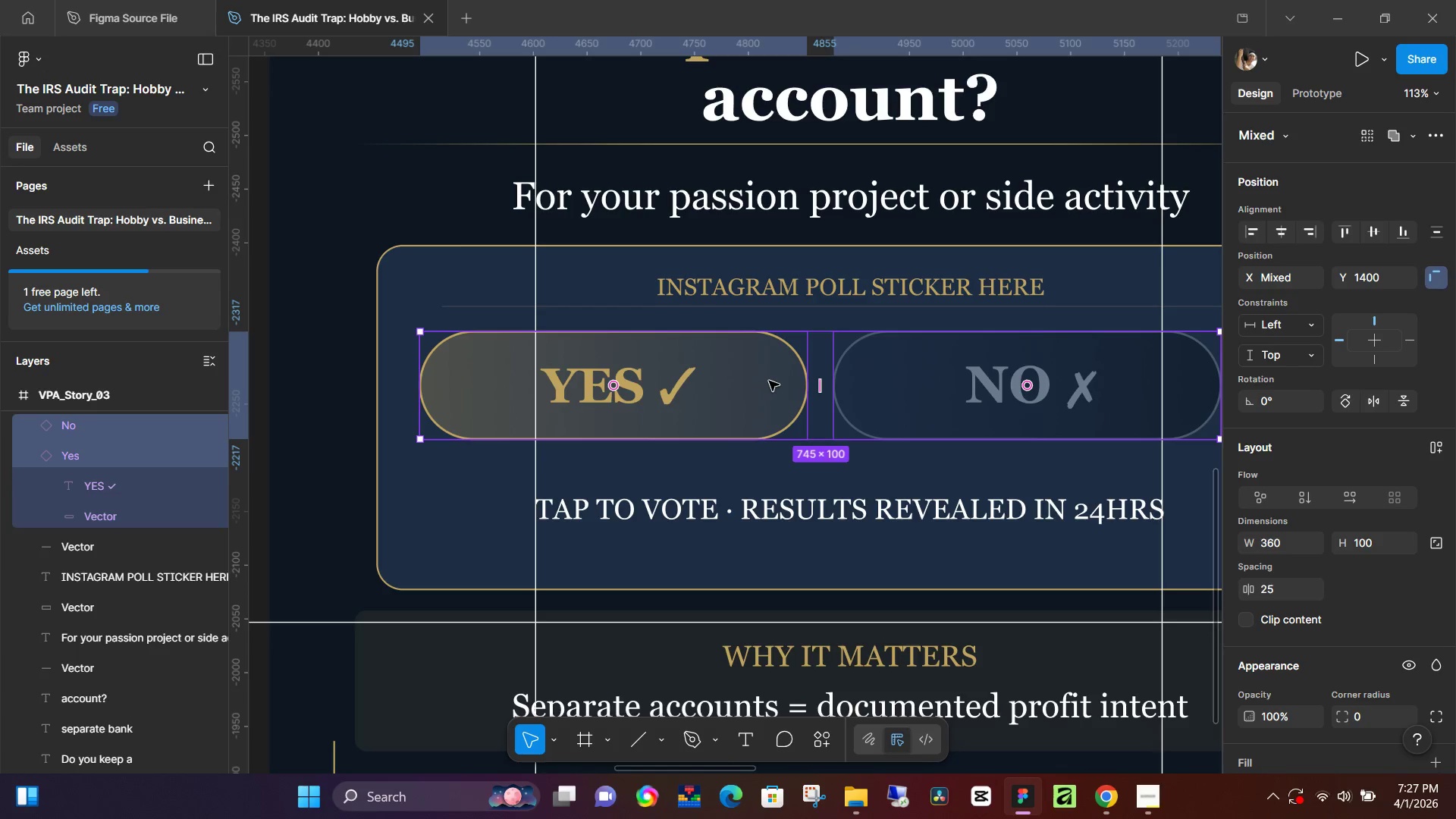 
left_click_drag(start_coordinate=[769, 380], to_coordinate=[799, 380])
 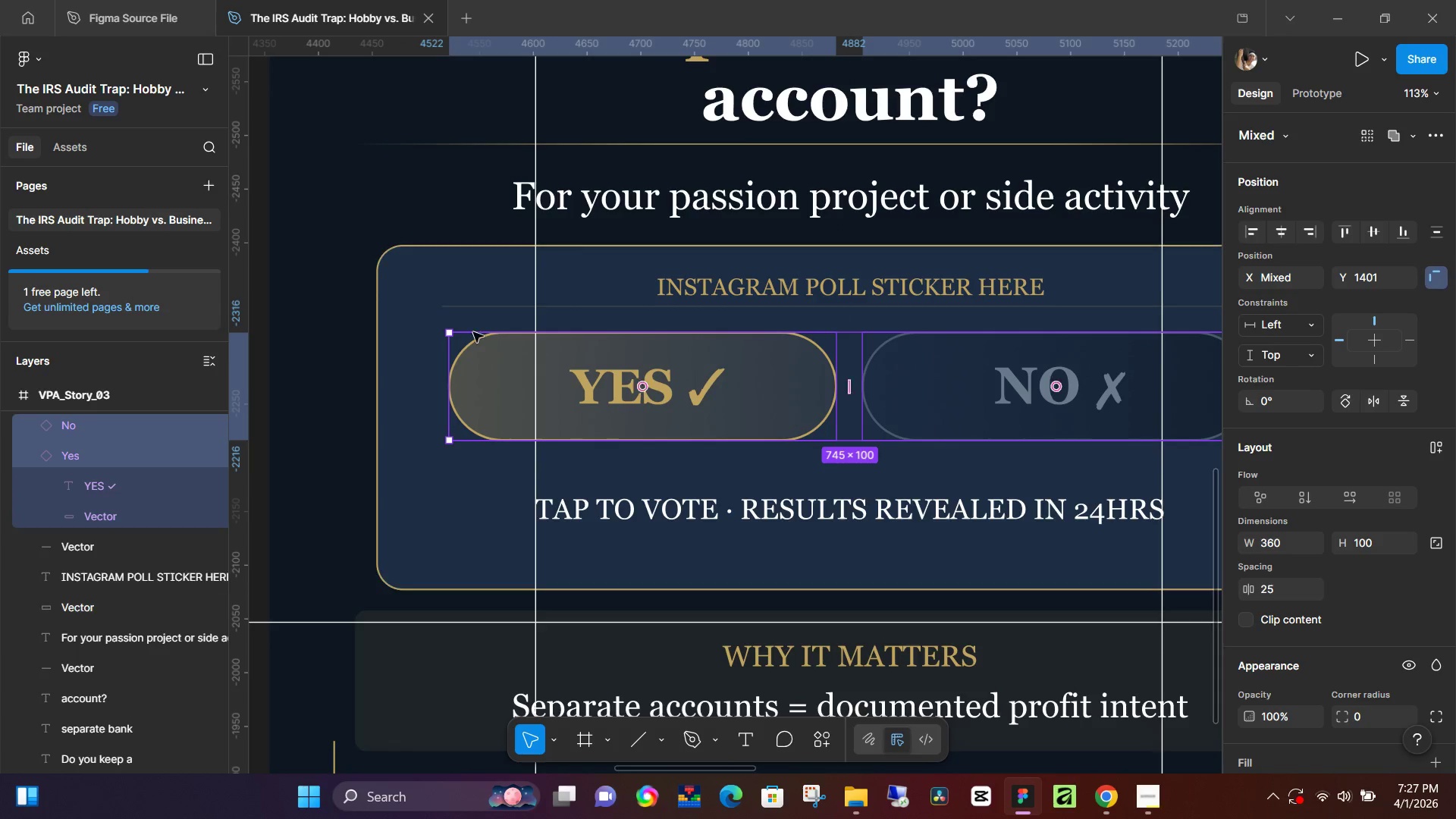 
hold_key(key=ControlLeft, duration=0.66)
scroll: coordinate [584, 366], scroll_direction: down, amount: 10.0
 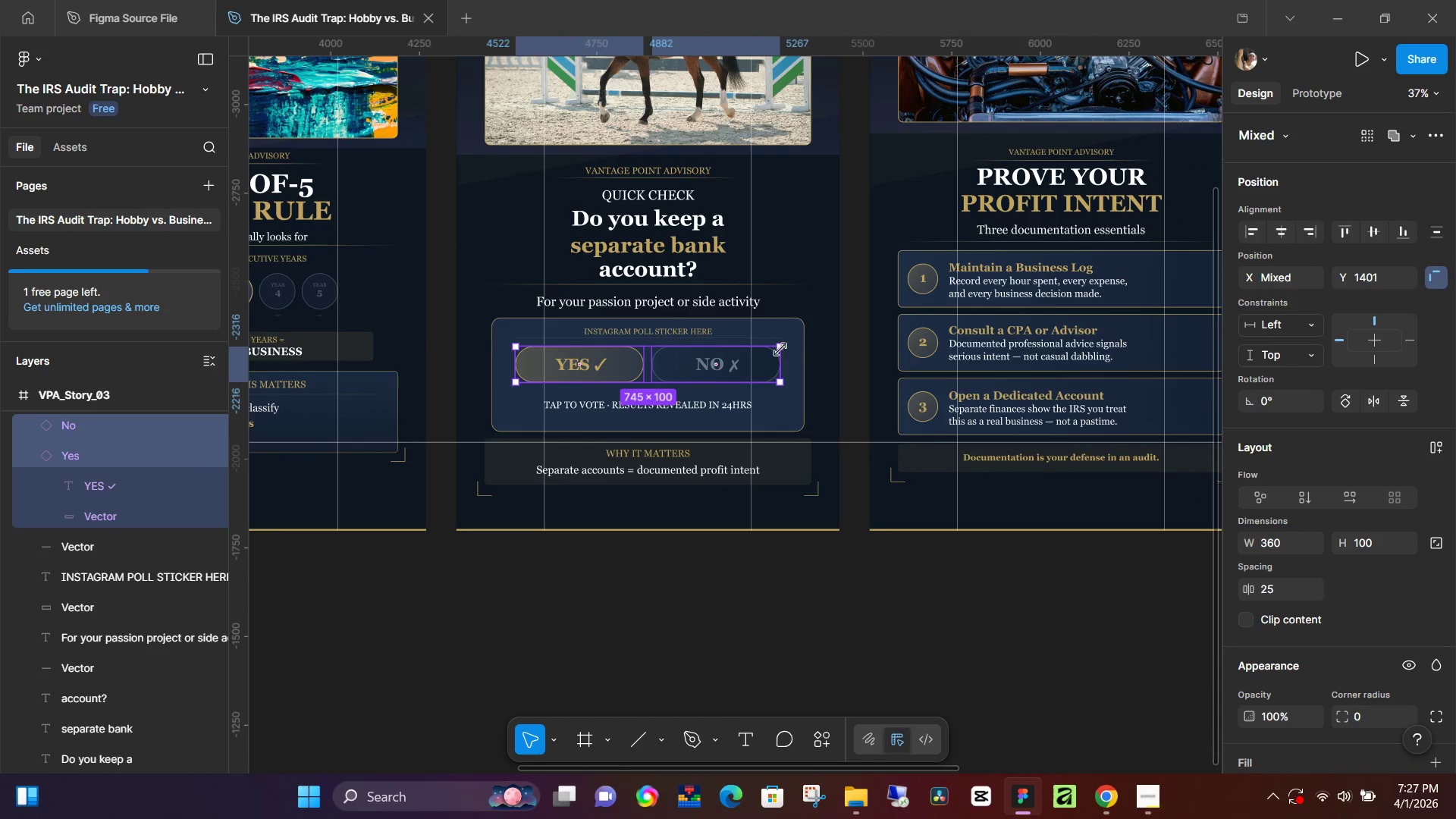 
left_click_drag(start_coordinate=[781, 346], to_coordinate=[764, 353])
 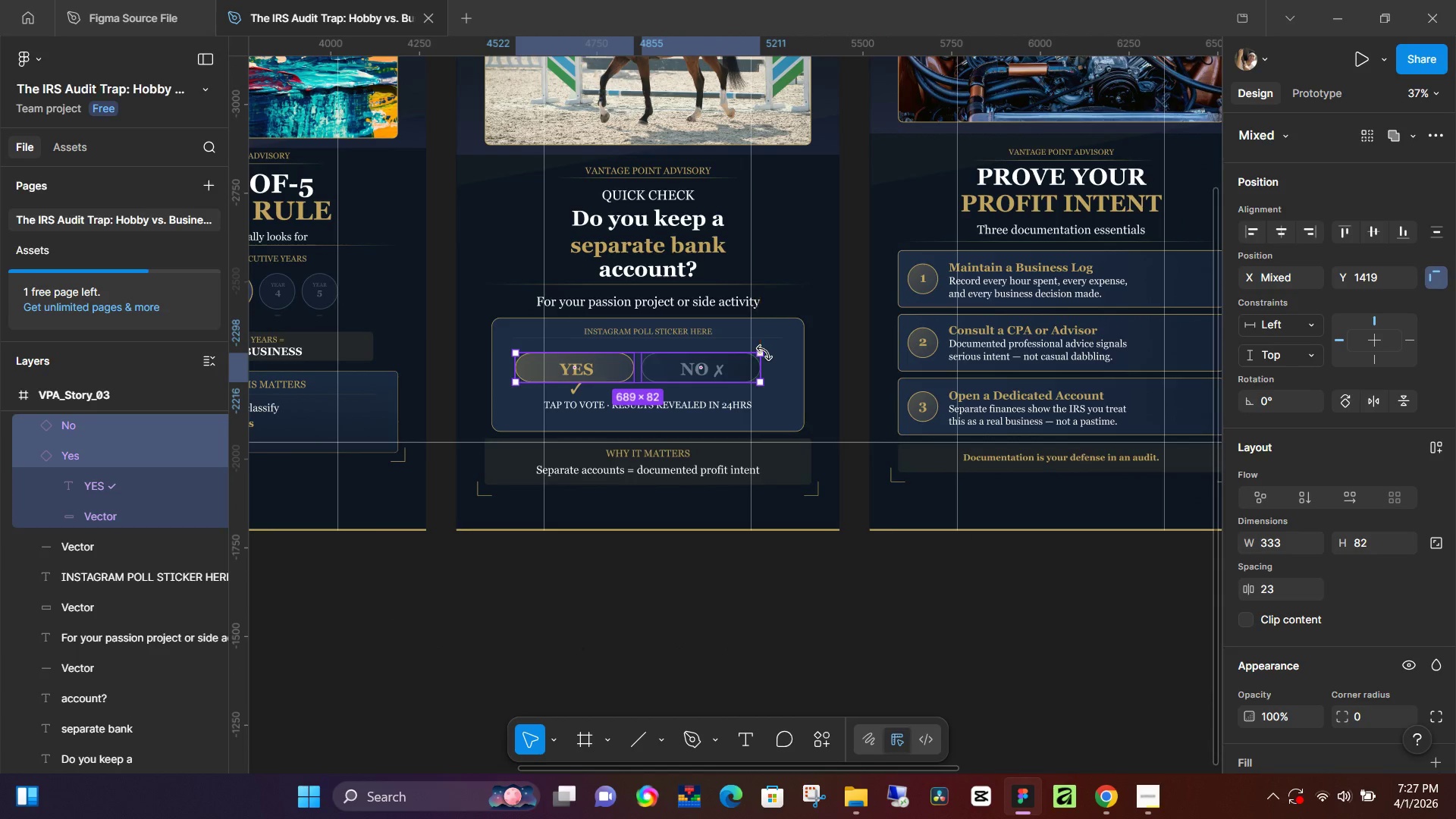 
key(Control+Z)
 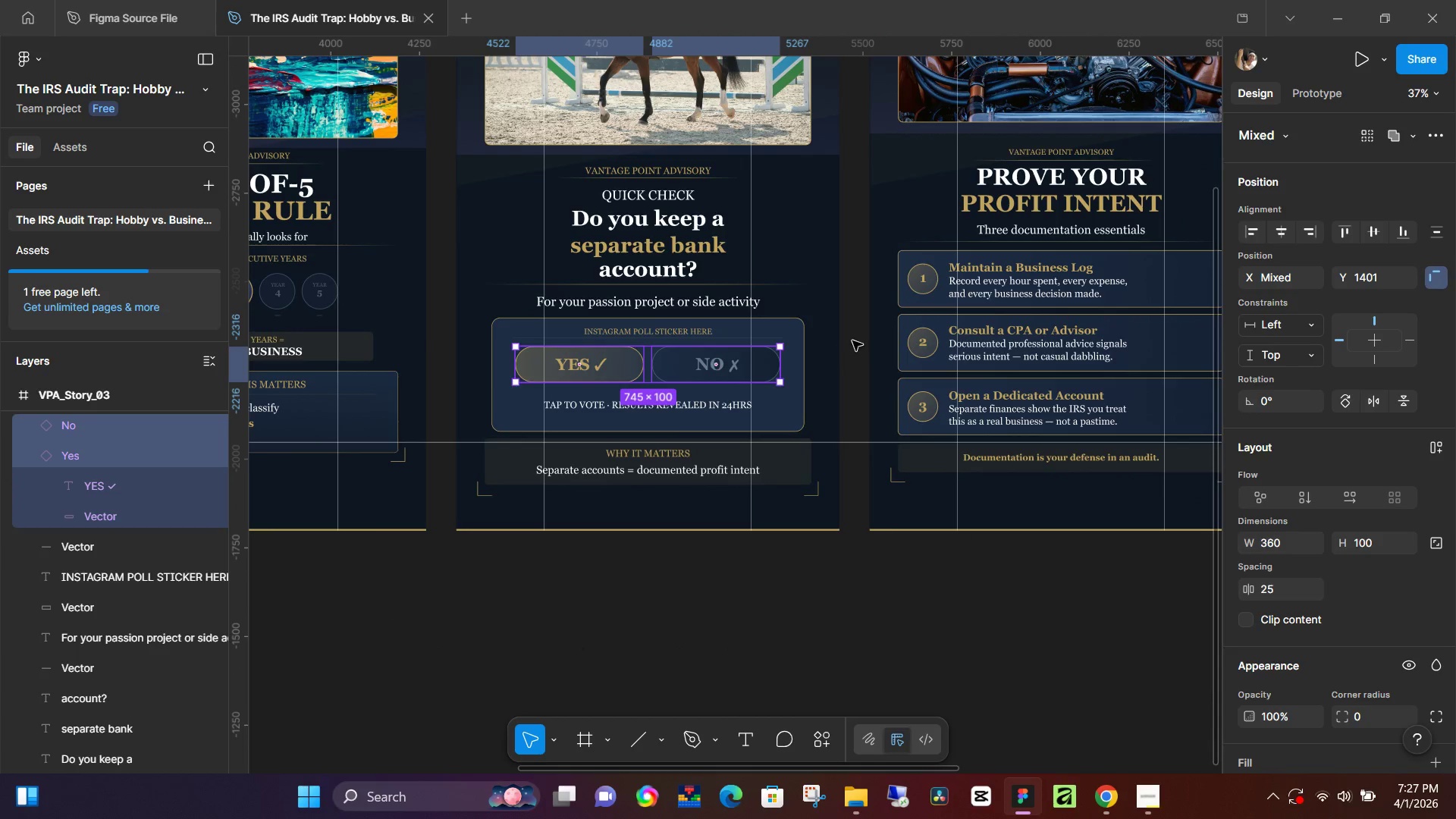 
left_click([852, 340])
 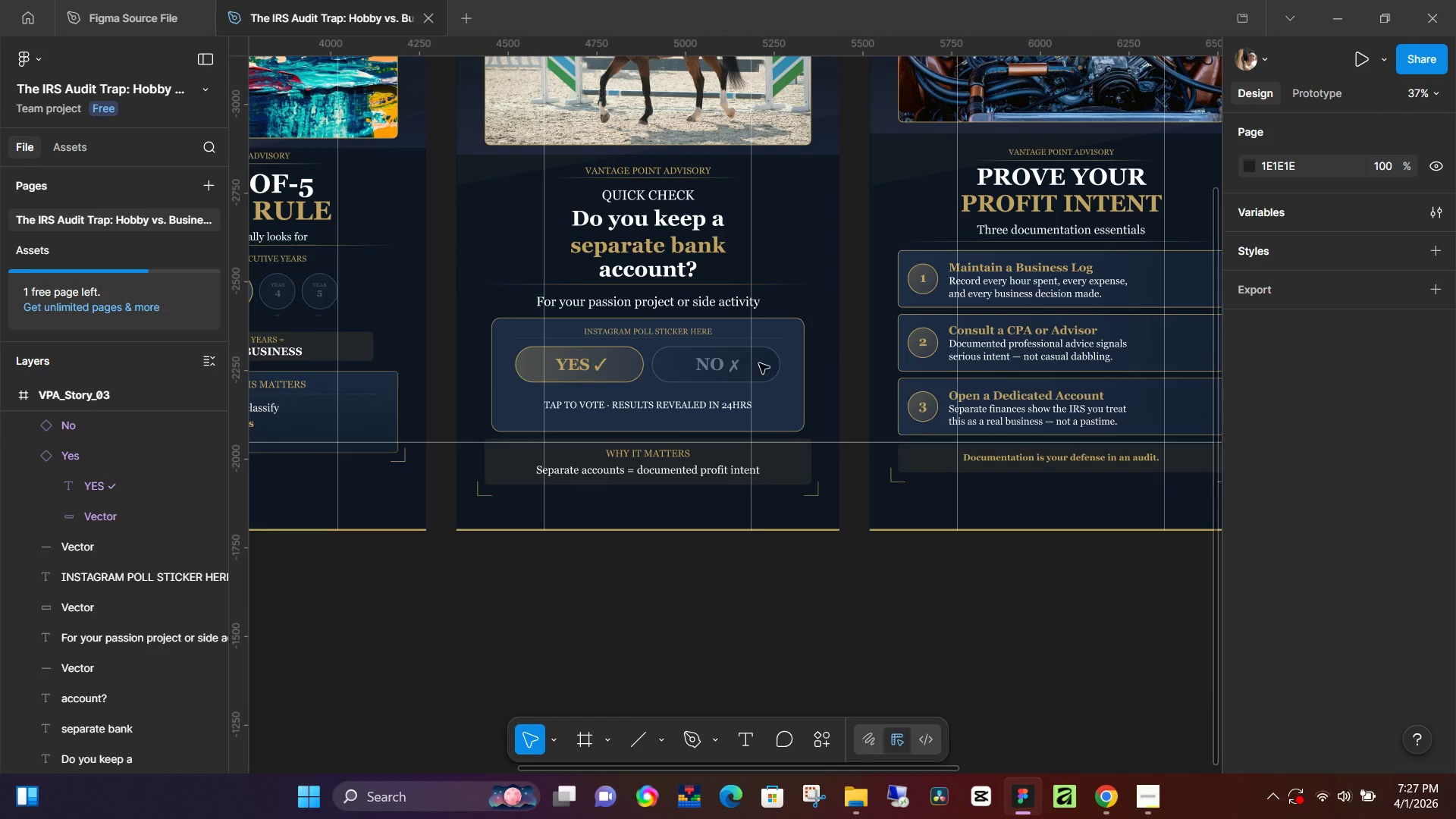 
left_click([675, 368])
 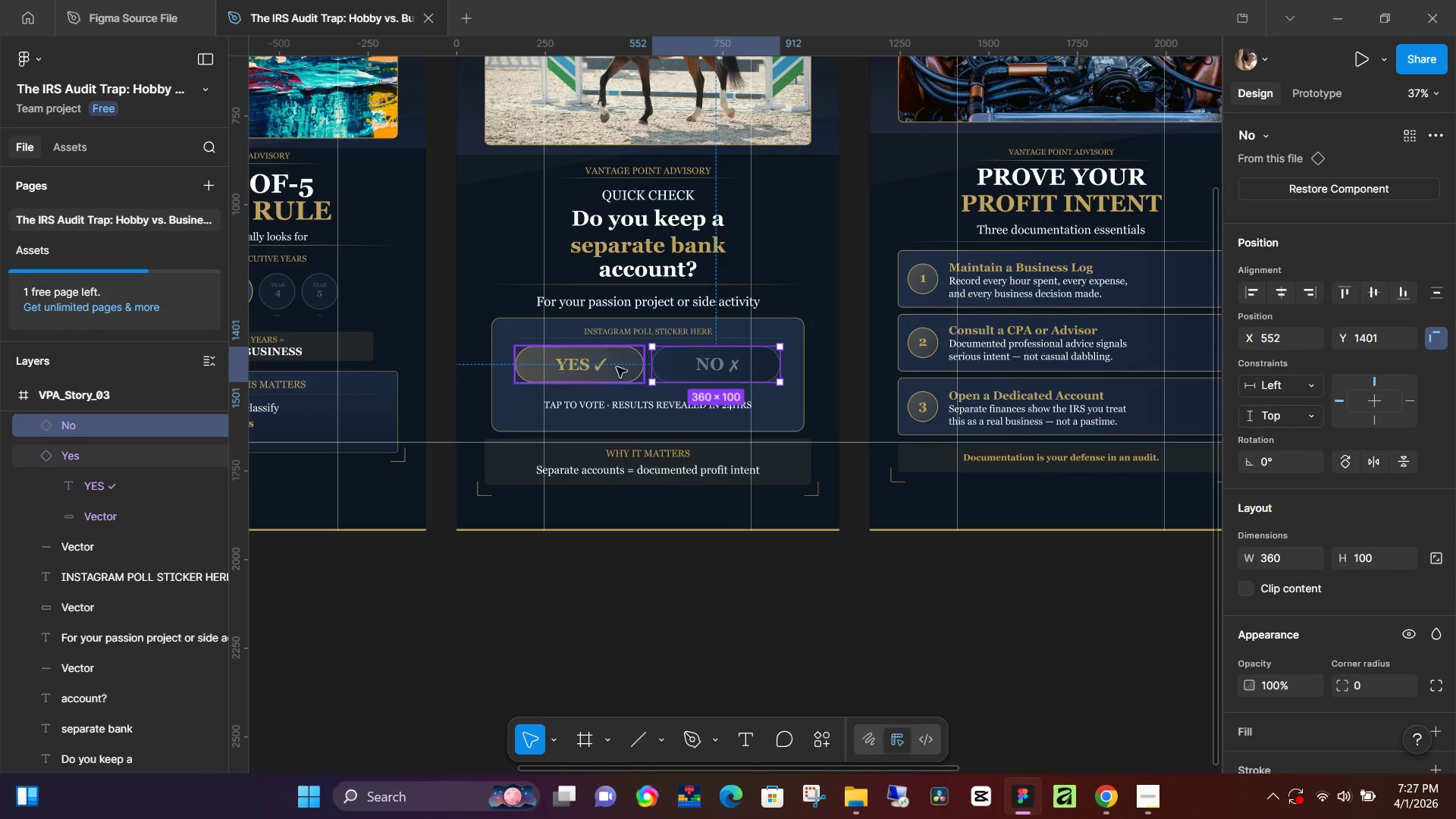 
hold_key(key=ShiftLeft, duration=0.33)
double_click([617, 367])
 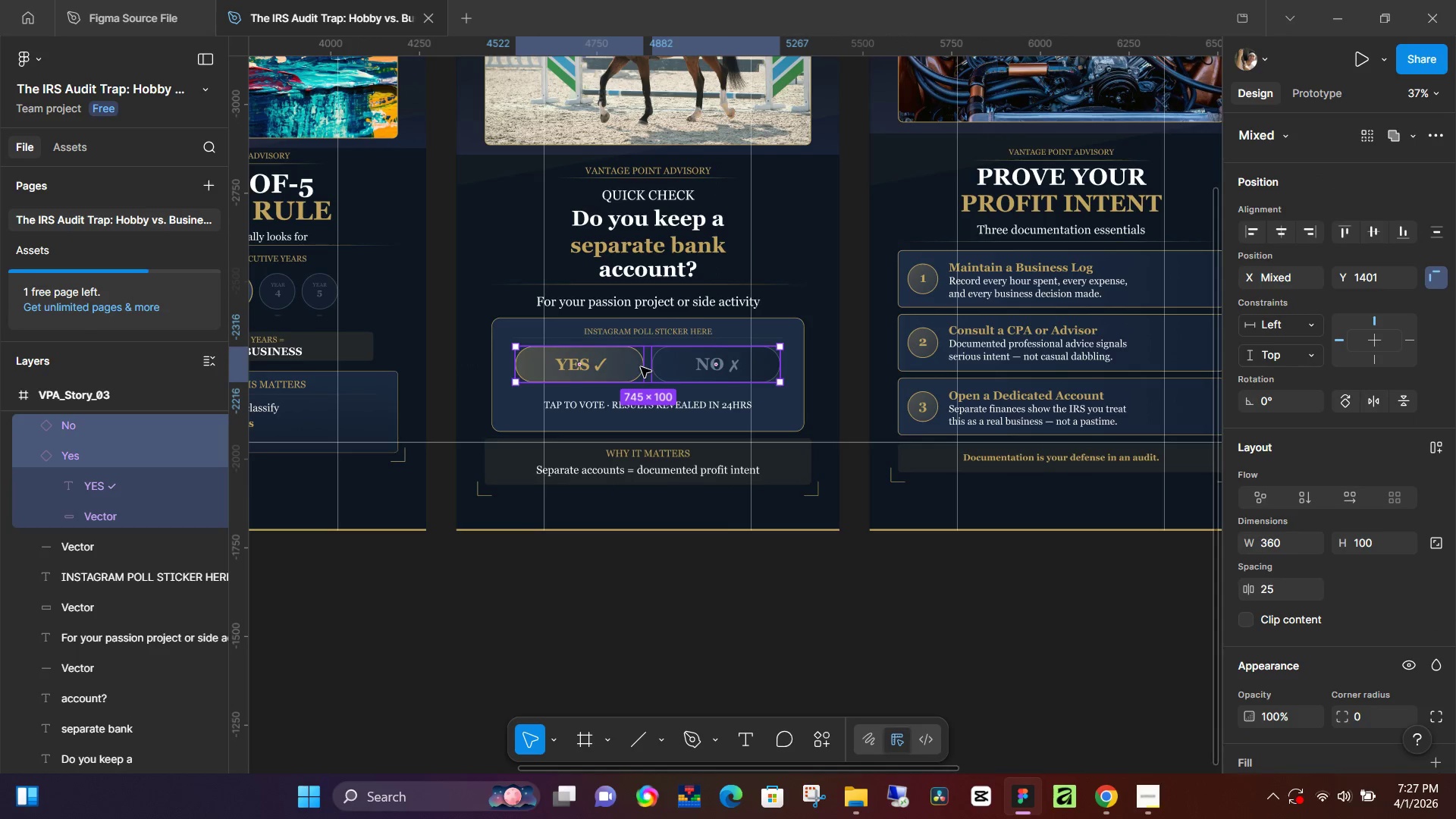 
hold_key(key=ArrowDown, duration=0.75)
 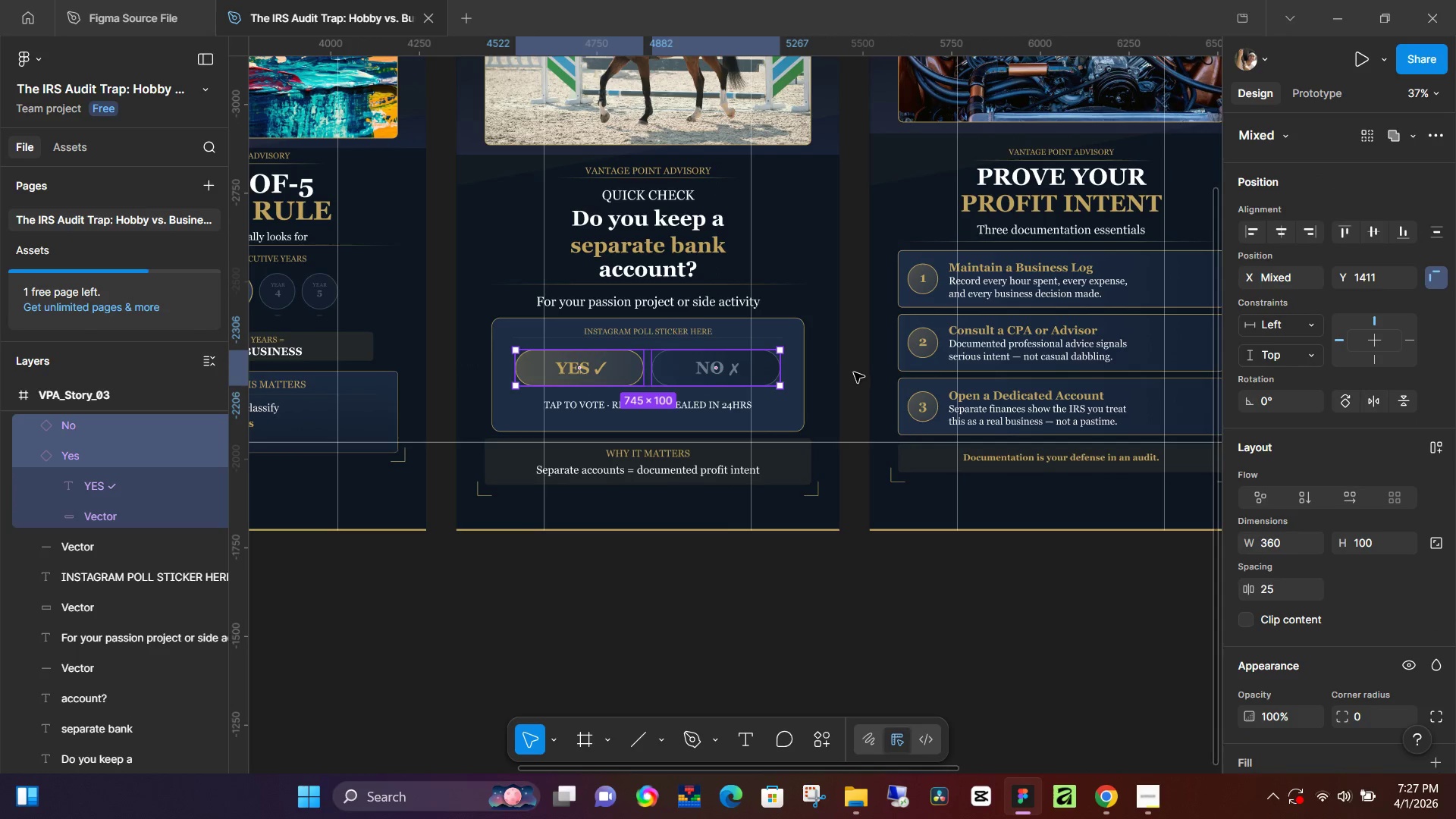 
left_click([854, 369])
 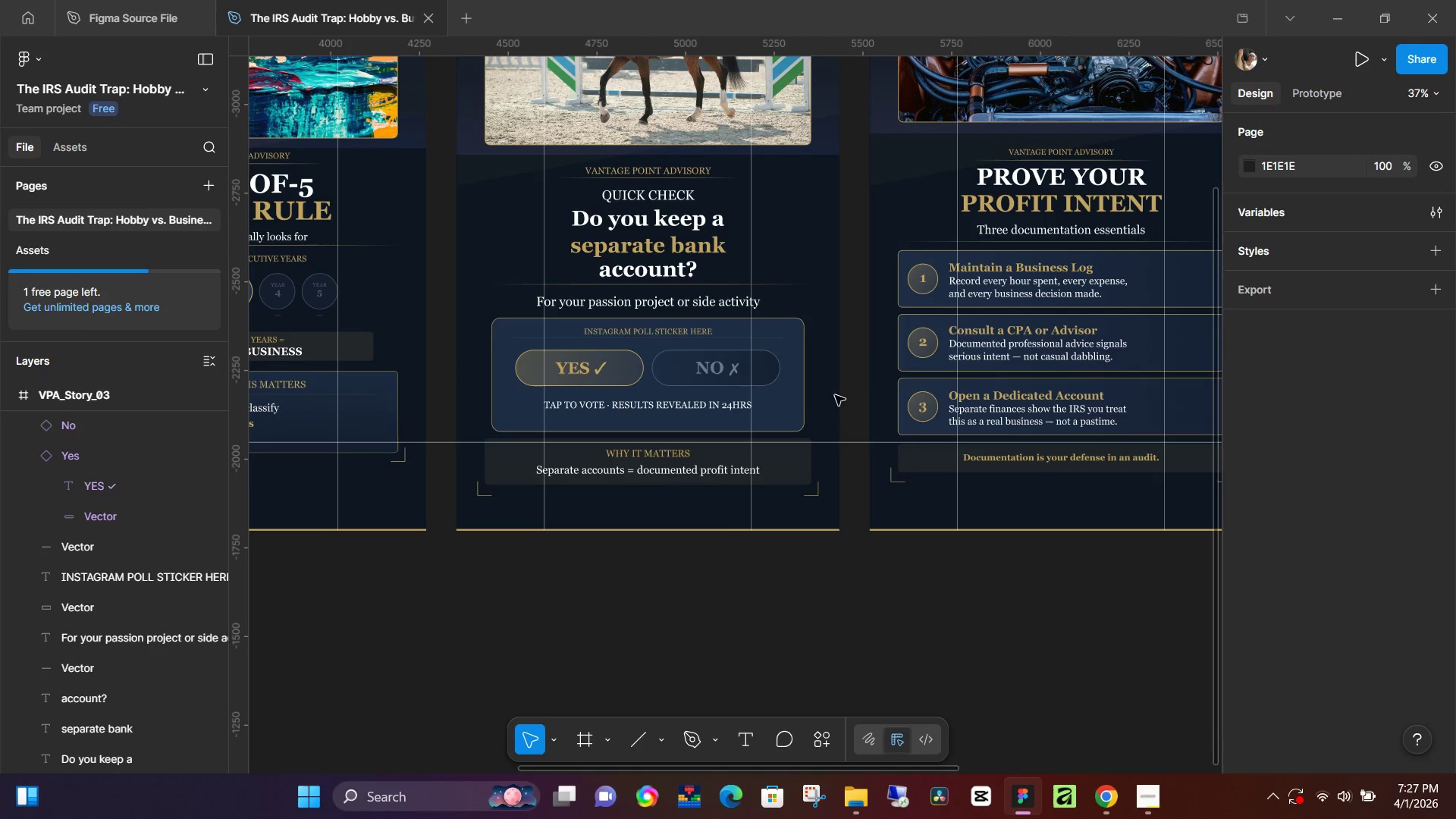 
scroll: coordinate [832, 405], scroll_direction: up, amount: 6.0
 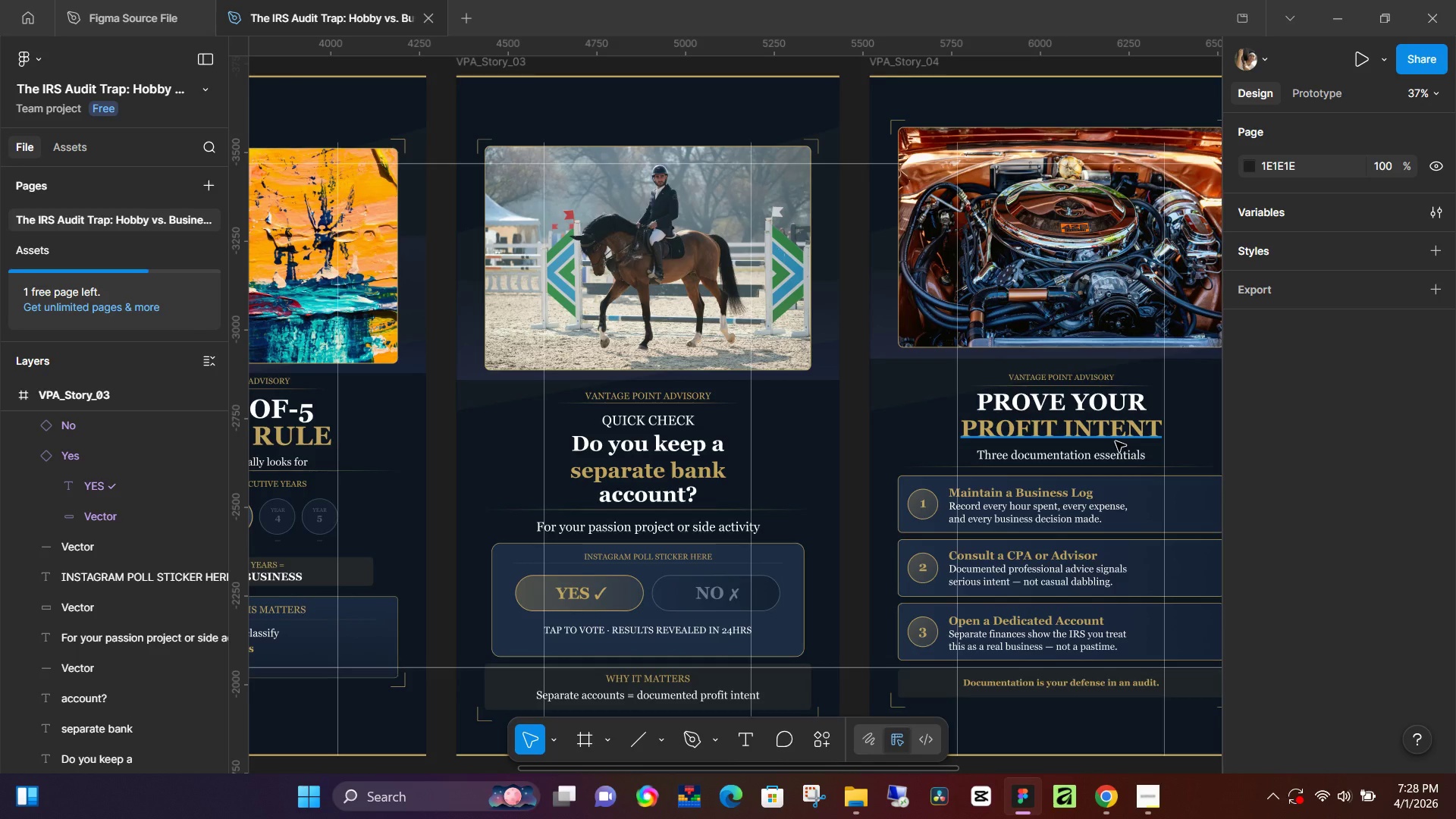 
wait(41.3)
 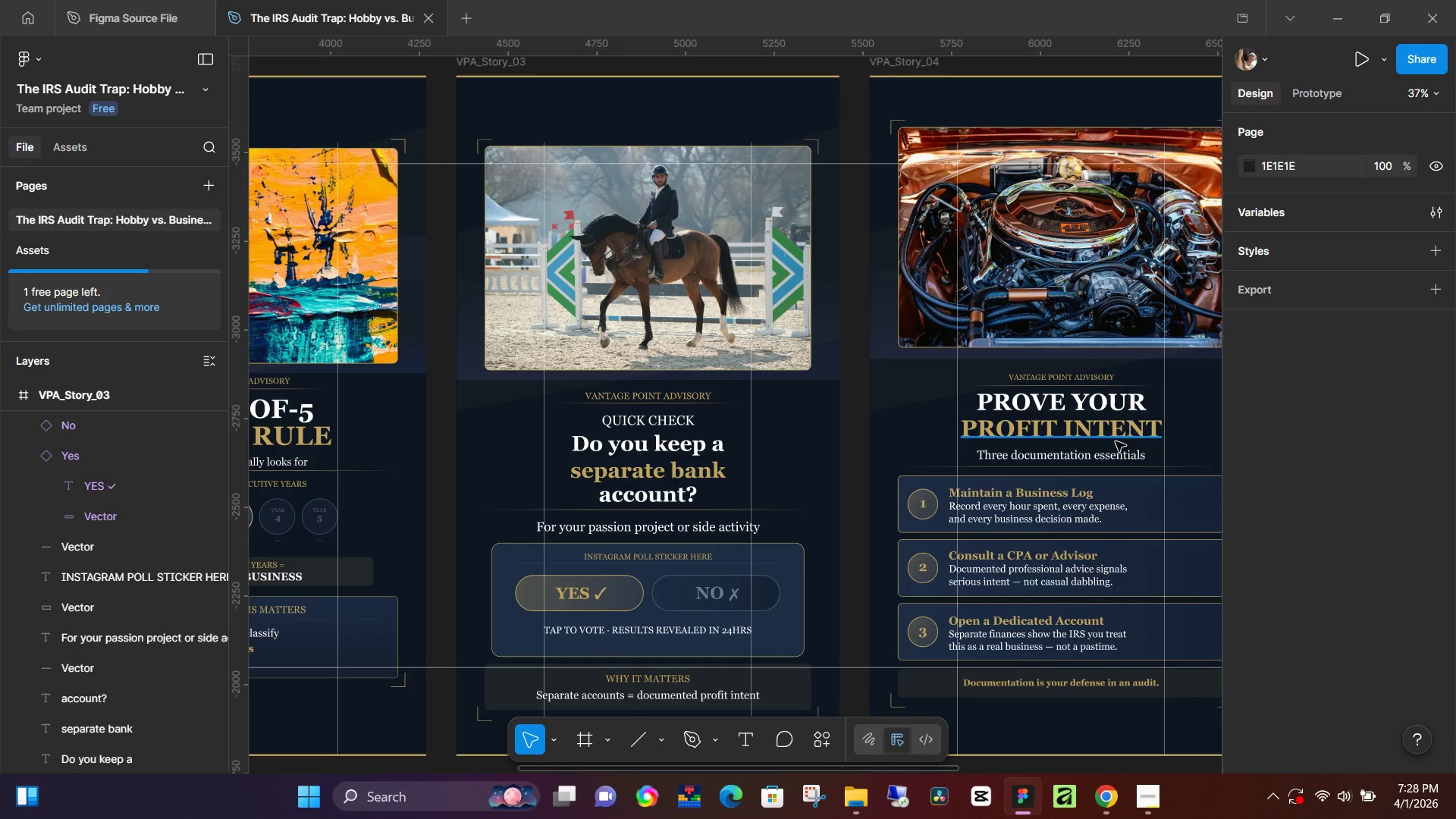 
scroll: coordinate [857, 370], scroll_direction: down, amount: 4.0
 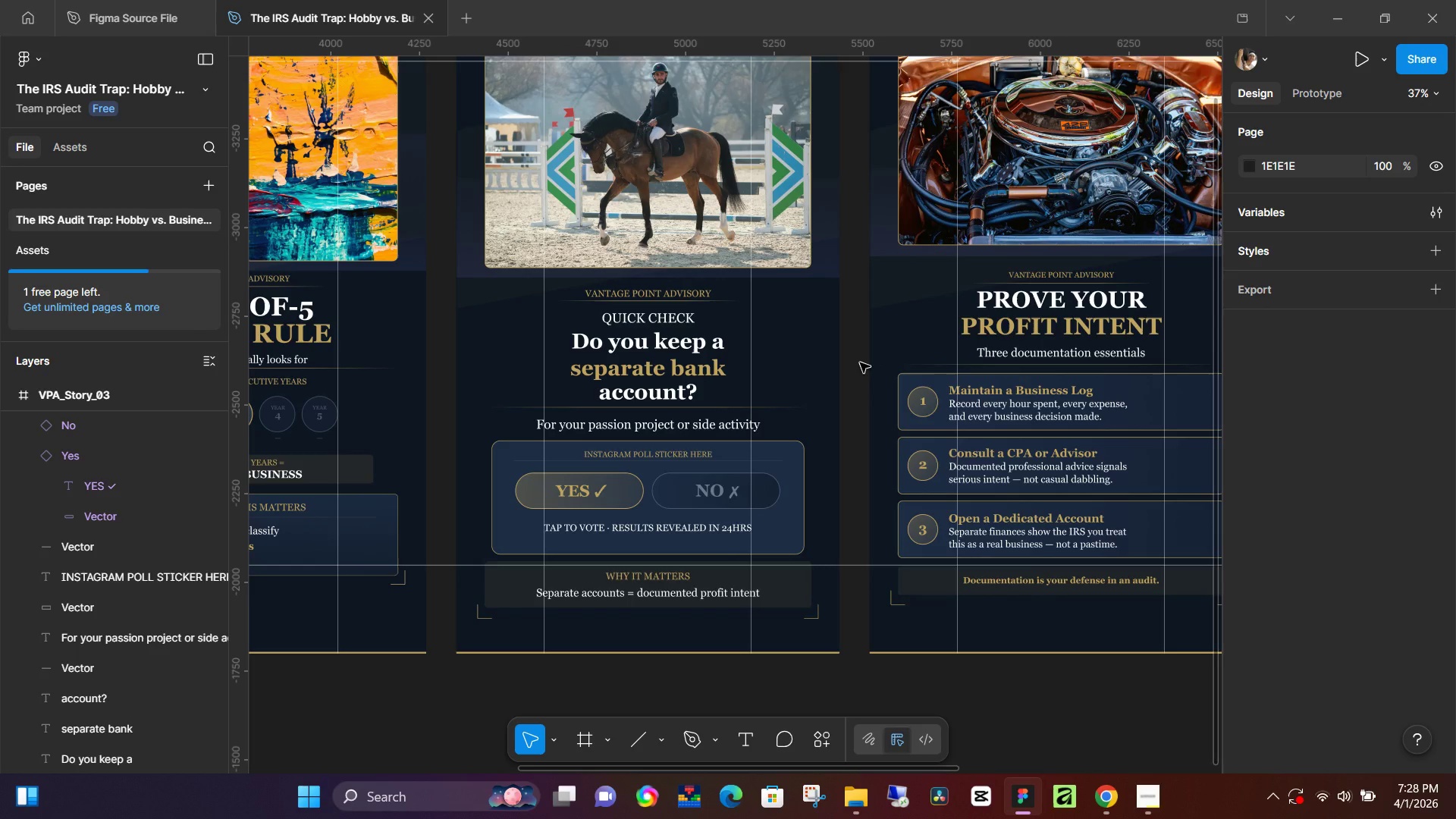 
wait(24.9)
 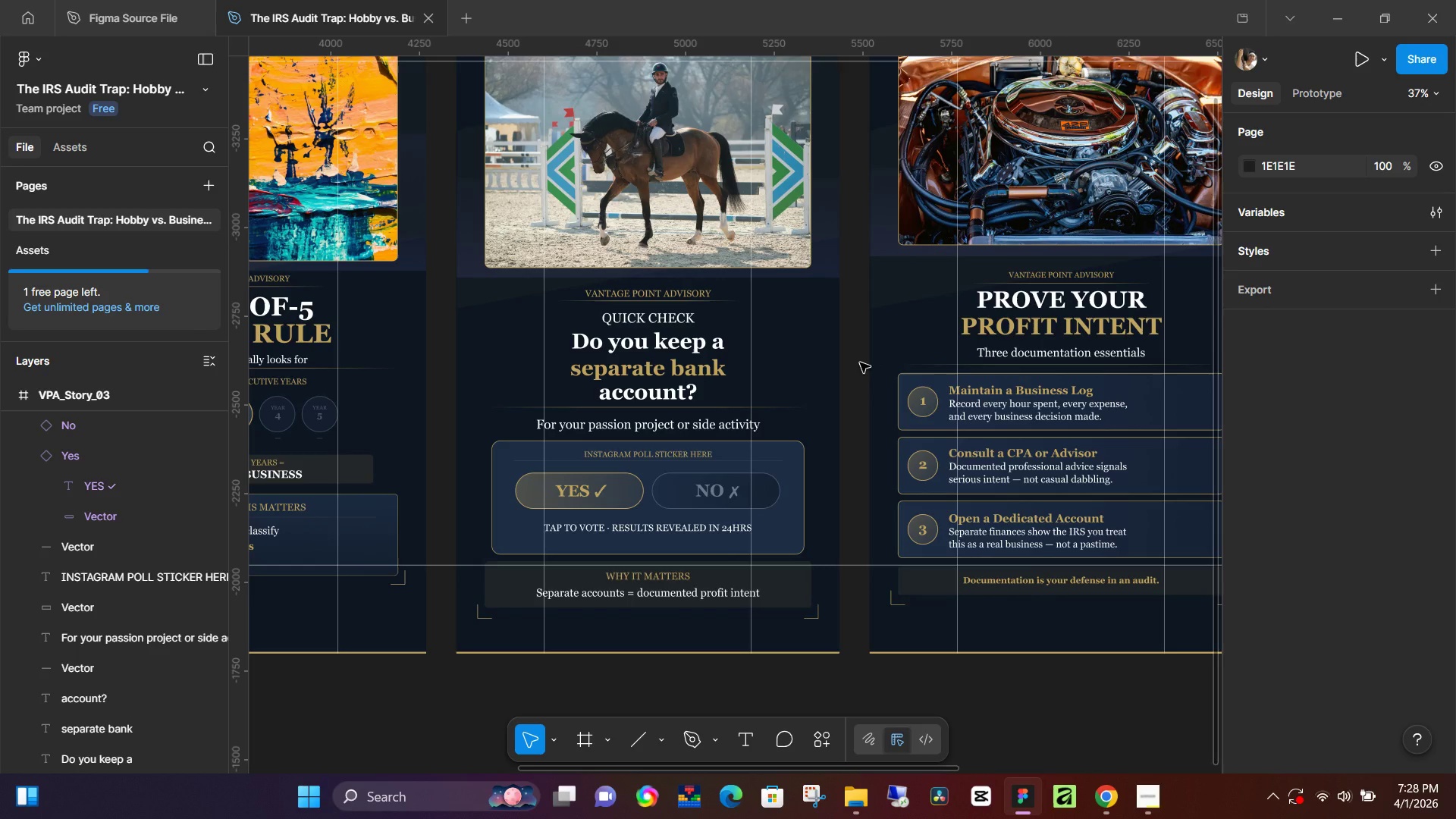 
hold_key(key=Space, duration=1.5)
 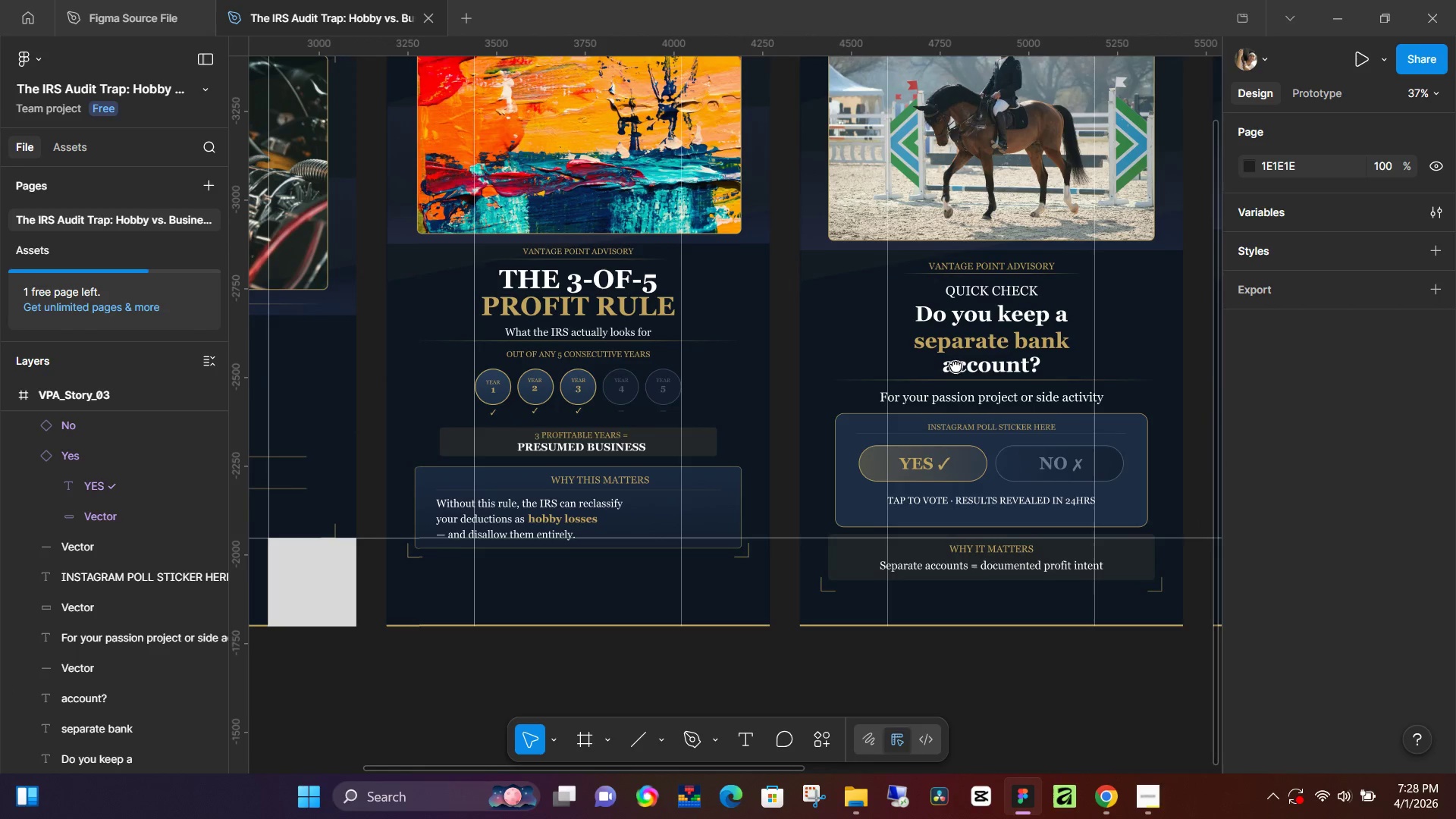 
left_click_drag(start_coordinate=[612, 394], to_coordinate=[956, 366])
 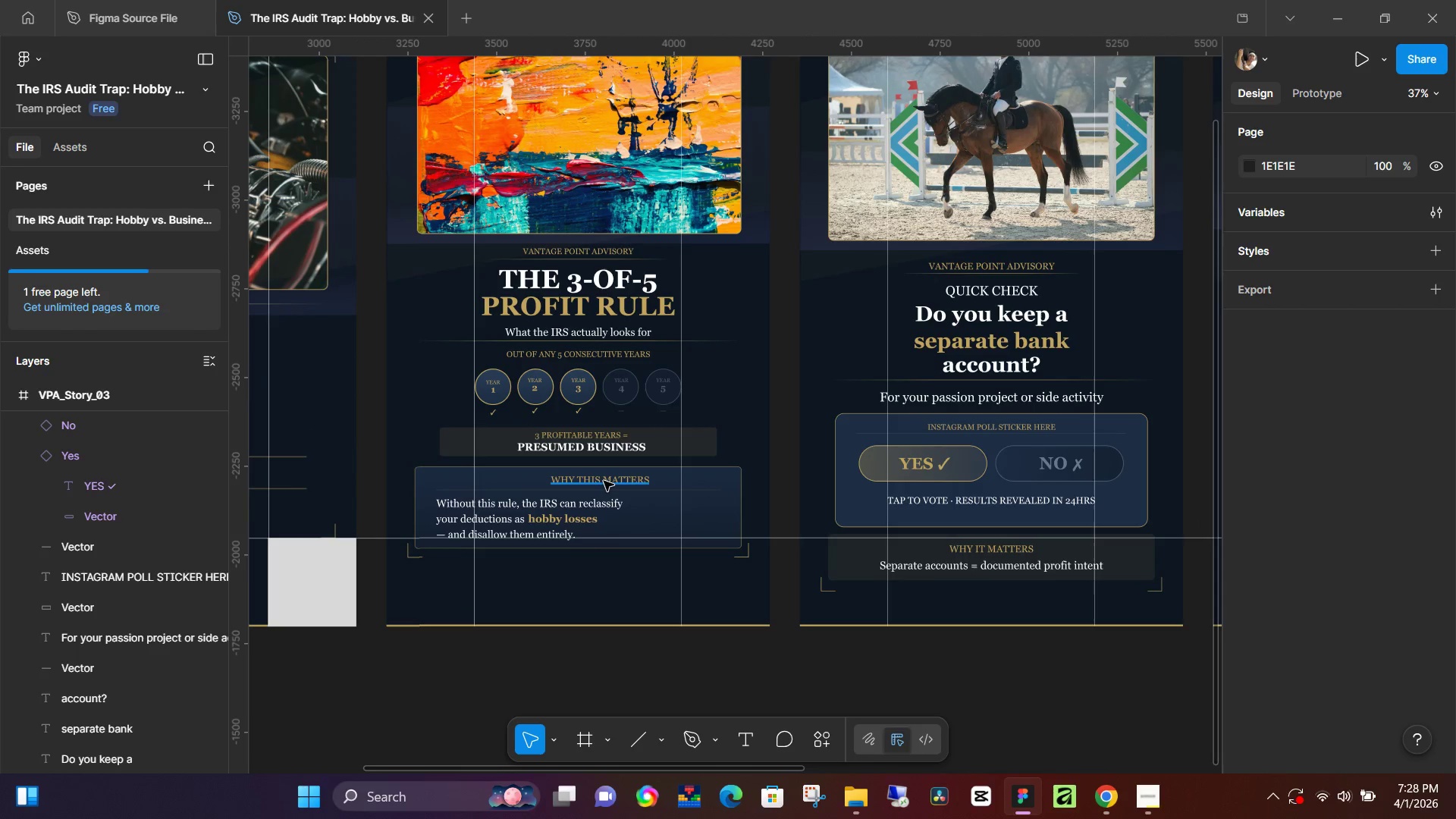 
hold_key(key=Space, duration=1.5)
 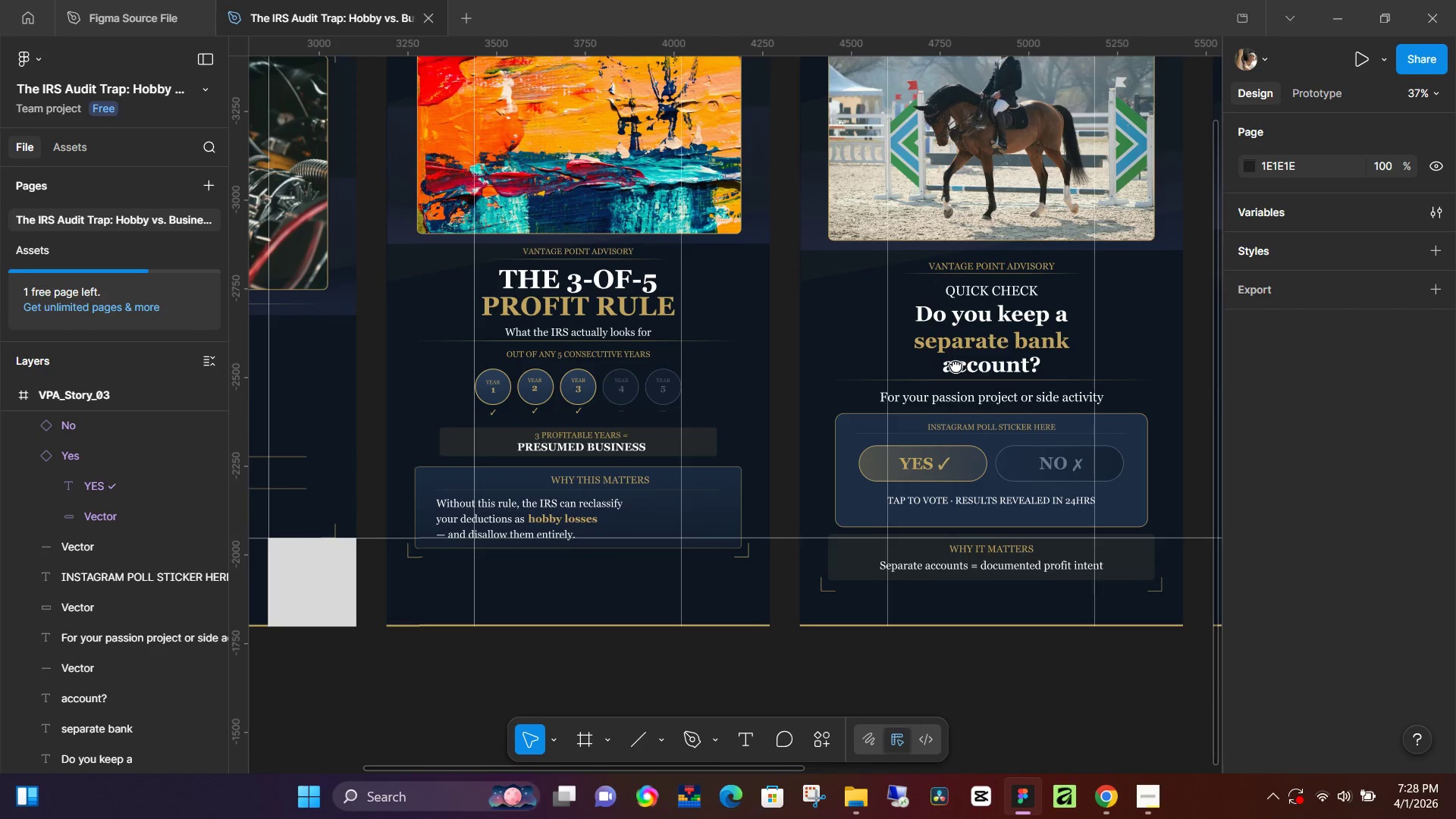 
hold_key(key=Space, duration=1.5)
 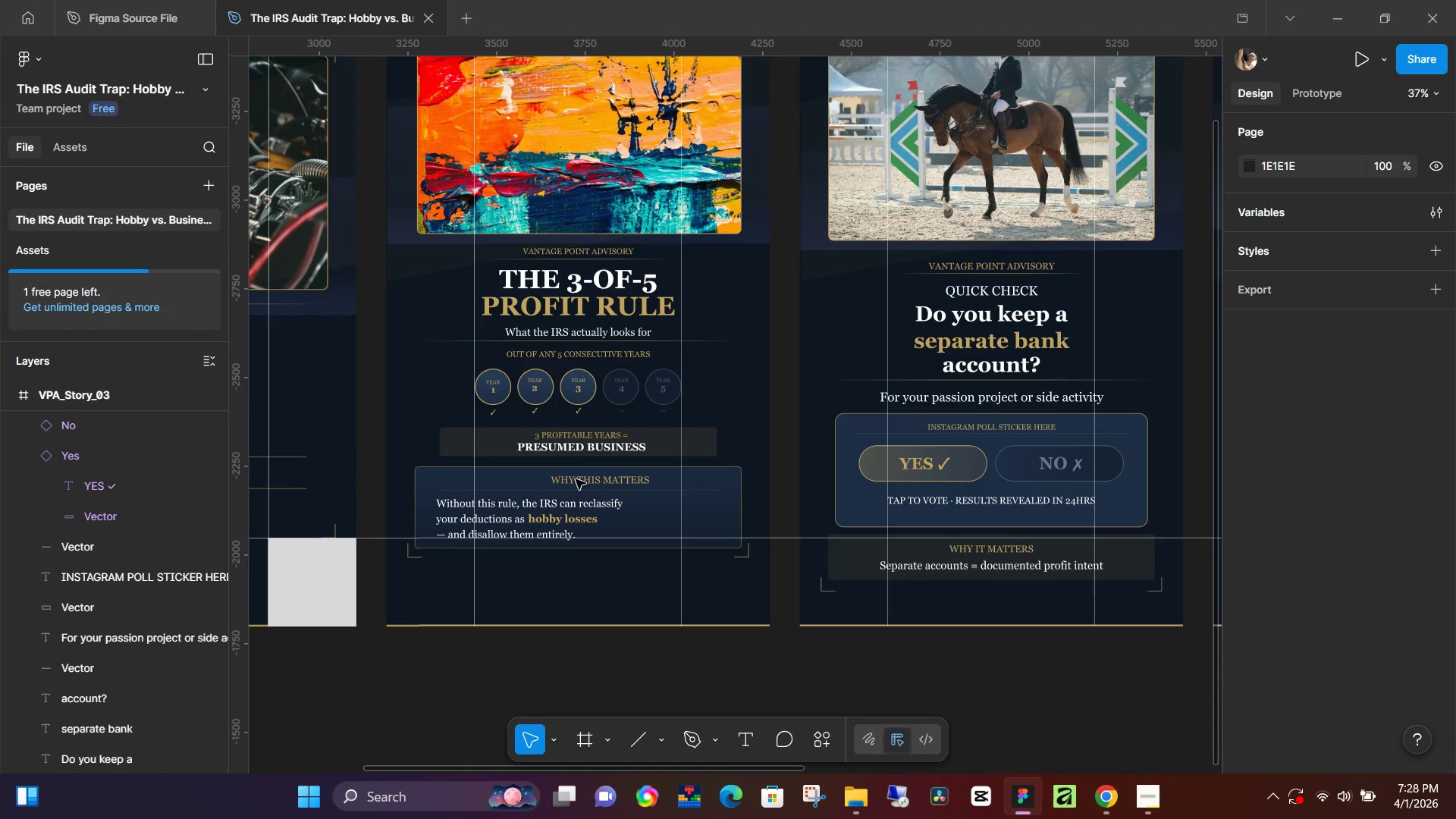 
hold_key(key=Space, duration=0.44)
 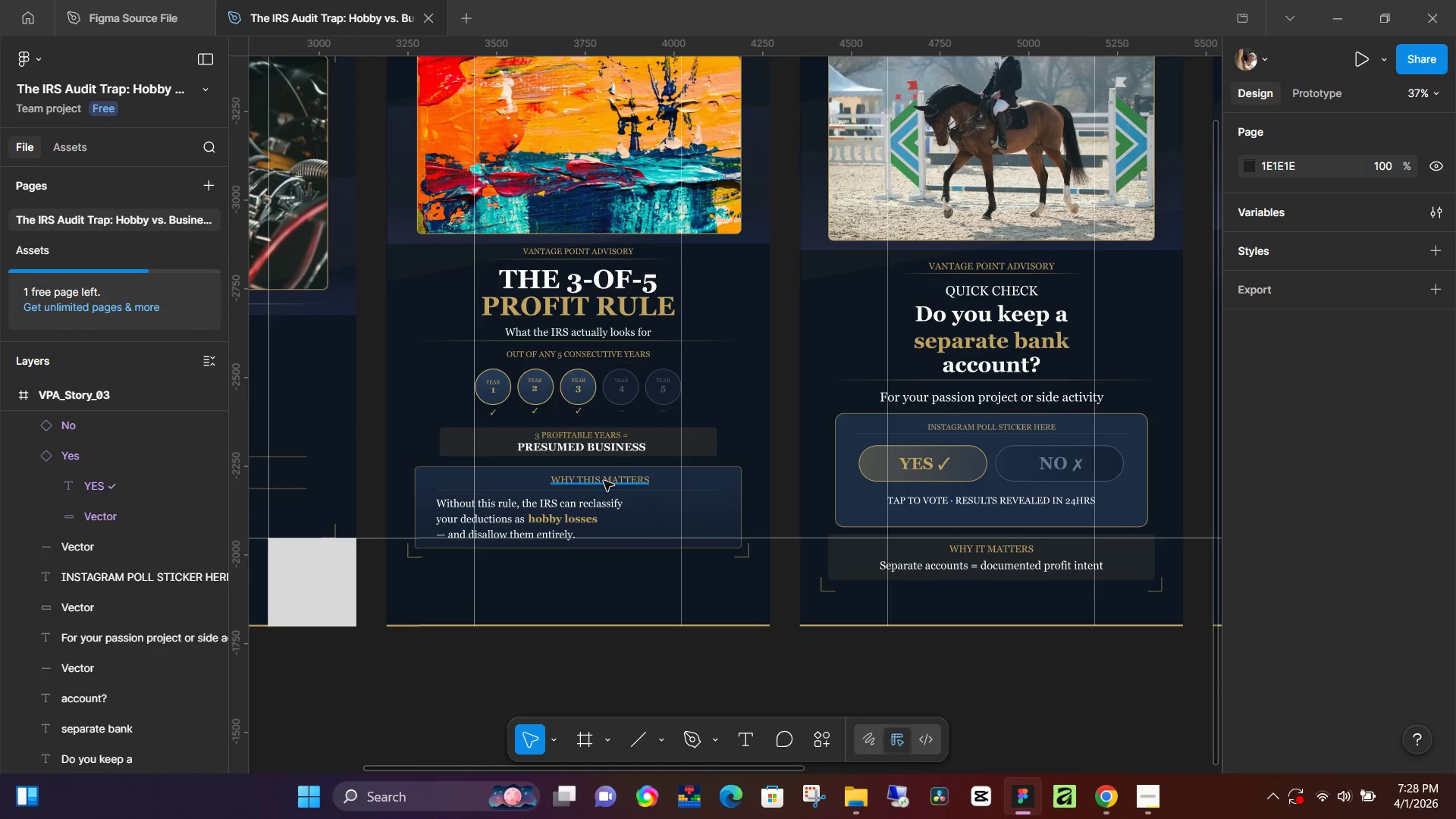 
left_click([604, 481])
 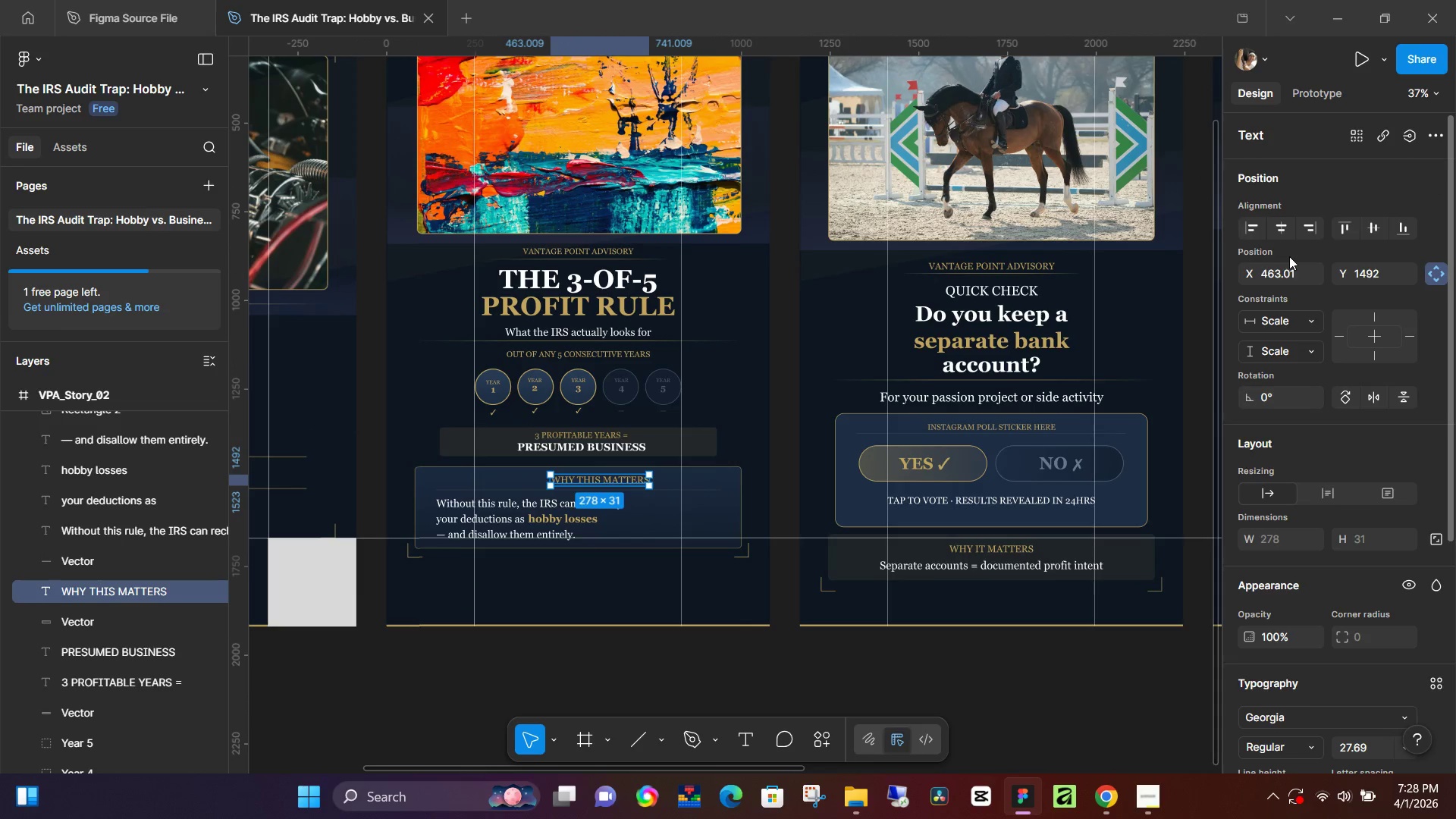 
left_click([1288, 234])
 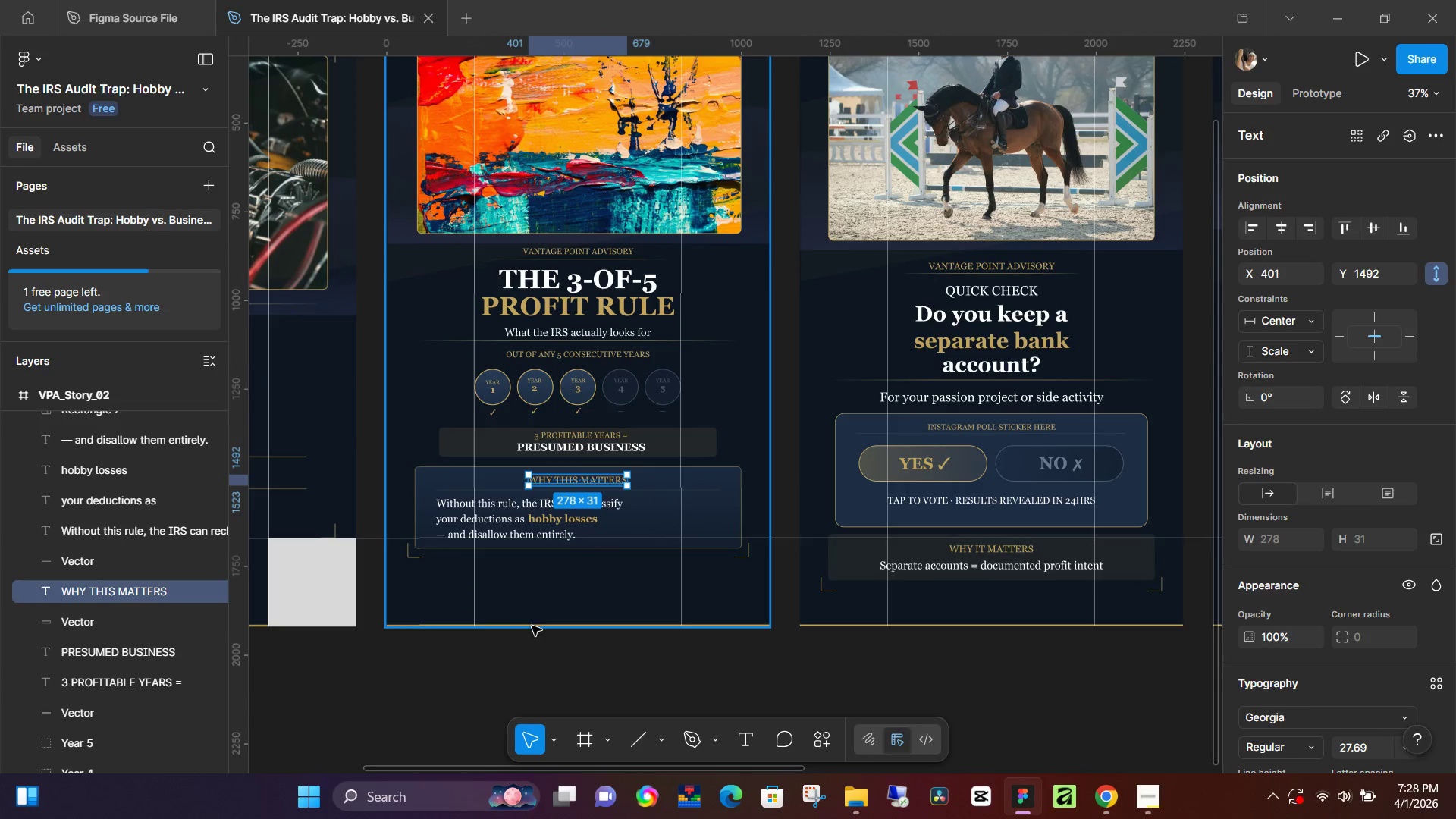 
left_click([551, 620])
 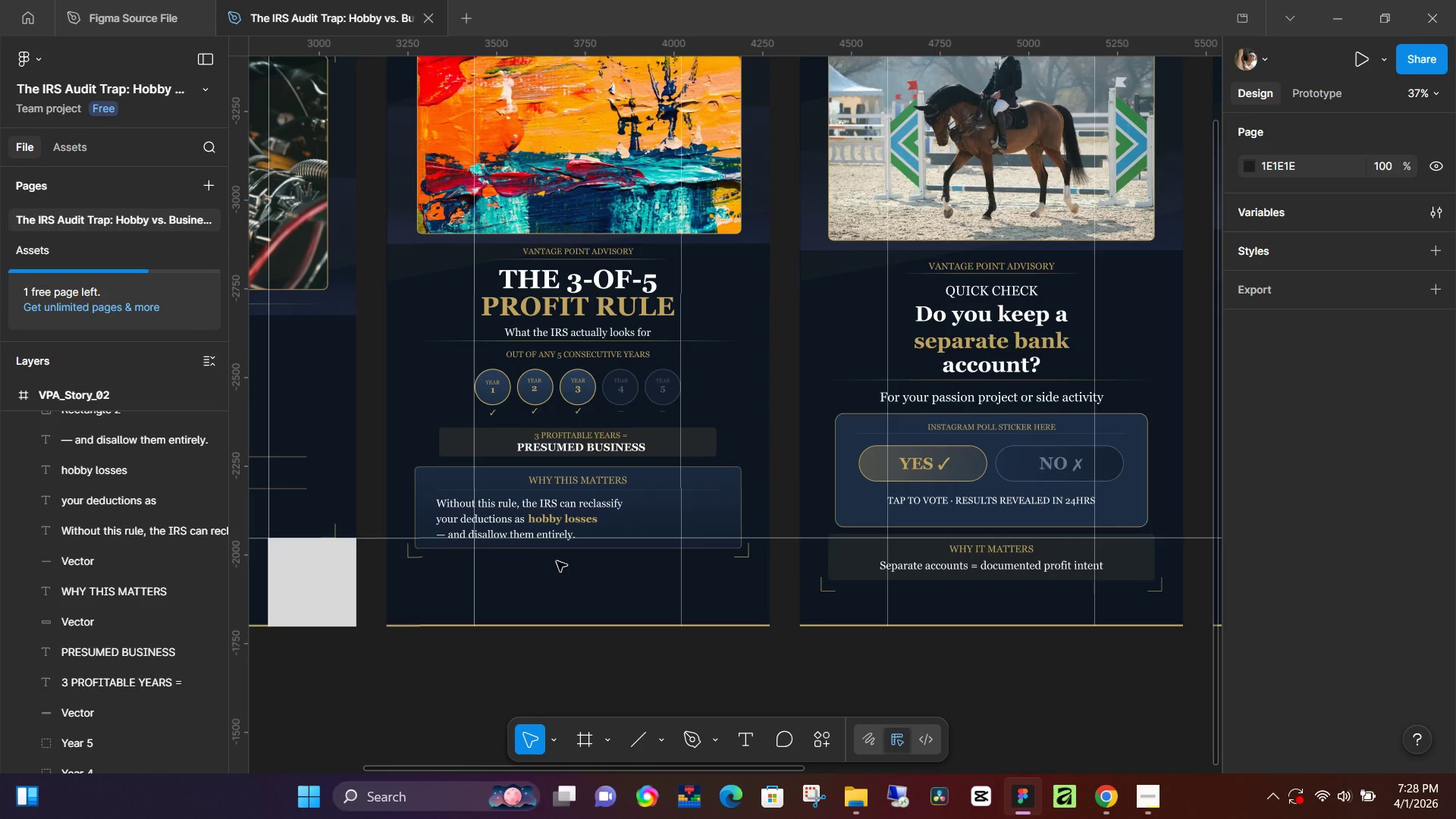 
wait(7.5)
 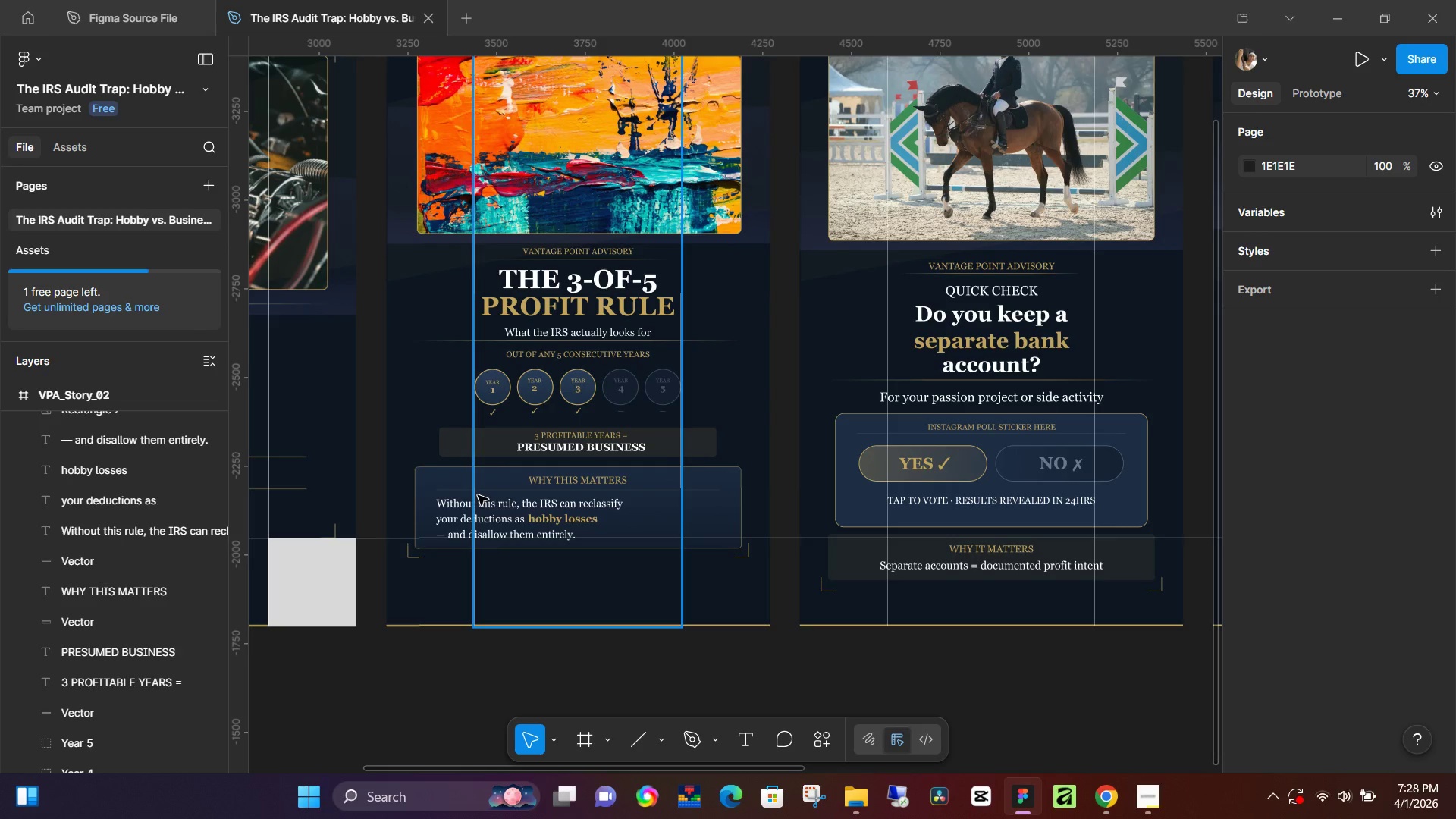 
left_click([561, 506])
 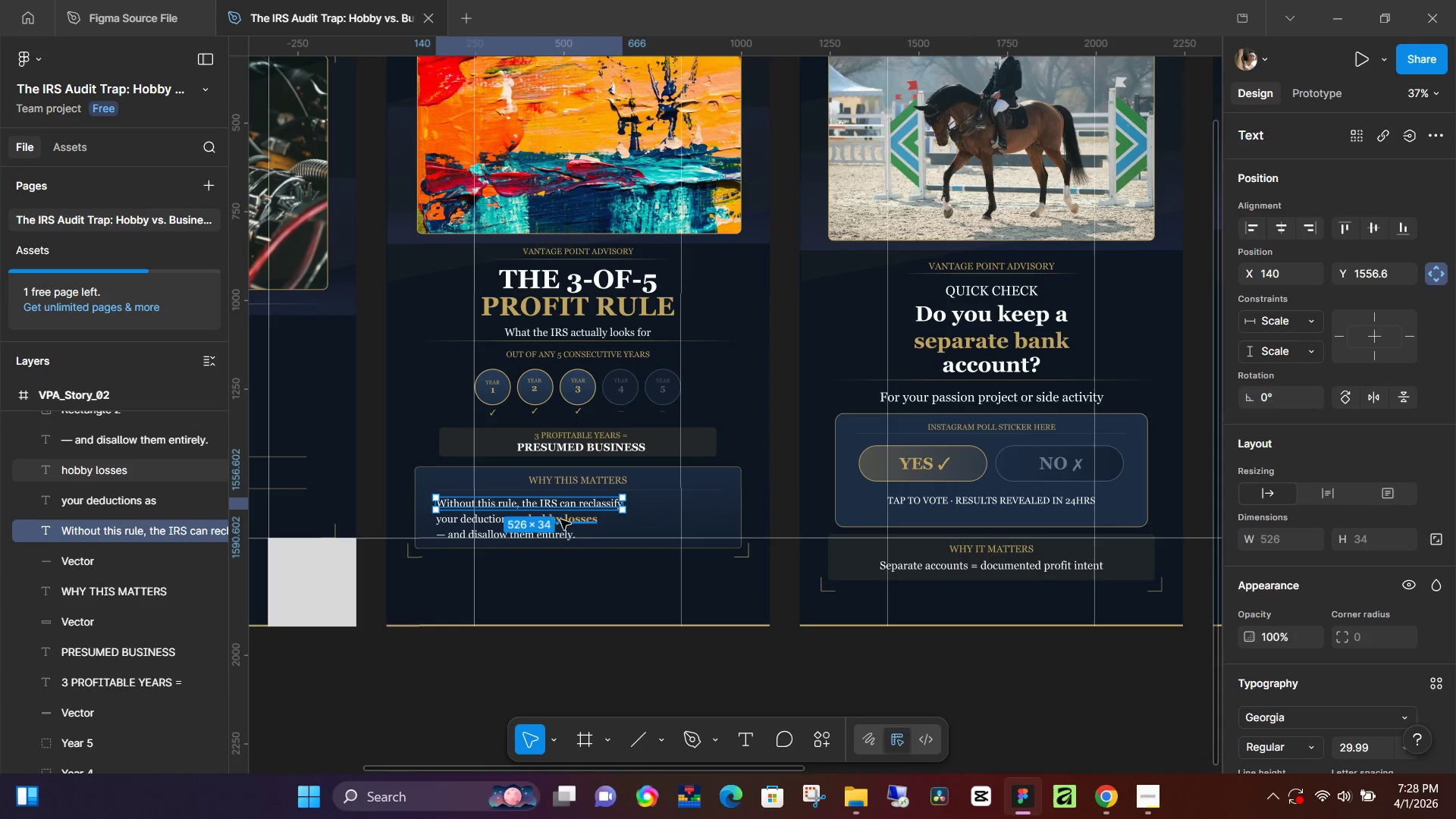 
hold_key(key=ShiftLeft, duration=1.52)
left_click([566, 519])
 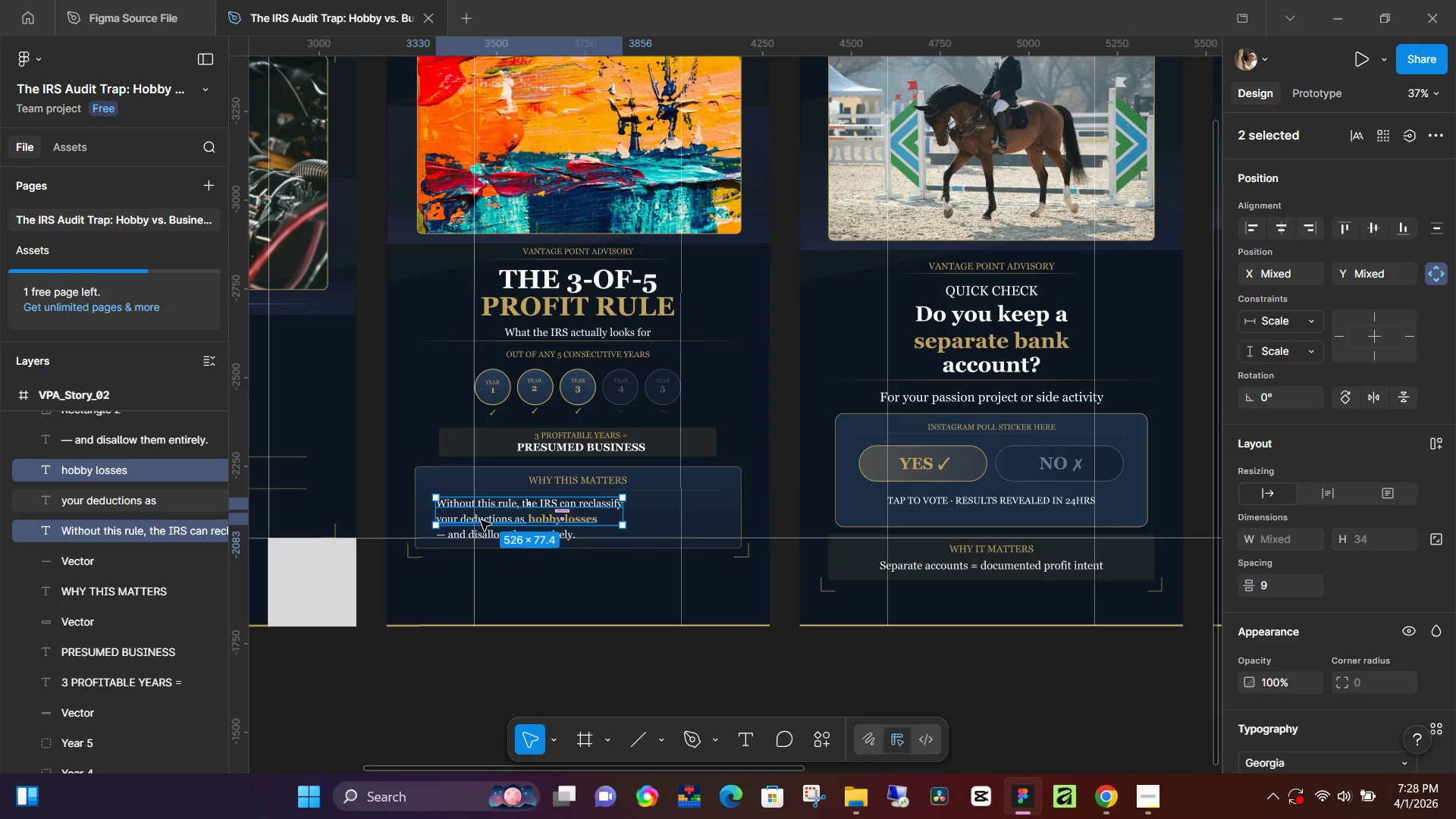 
left_click([481, 520])
 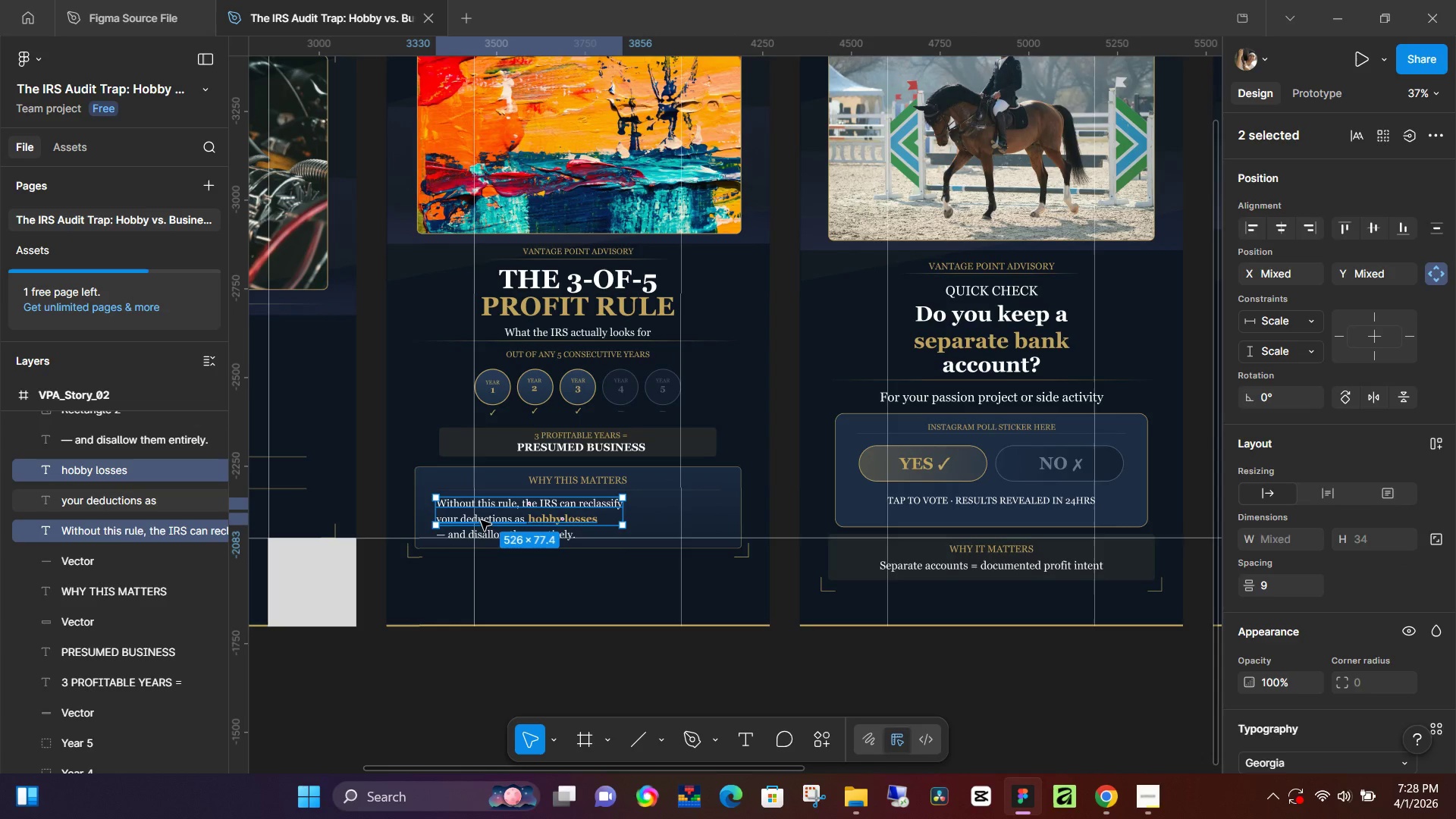 
hold_key(key=ShiftLeft, duration=1.5)
 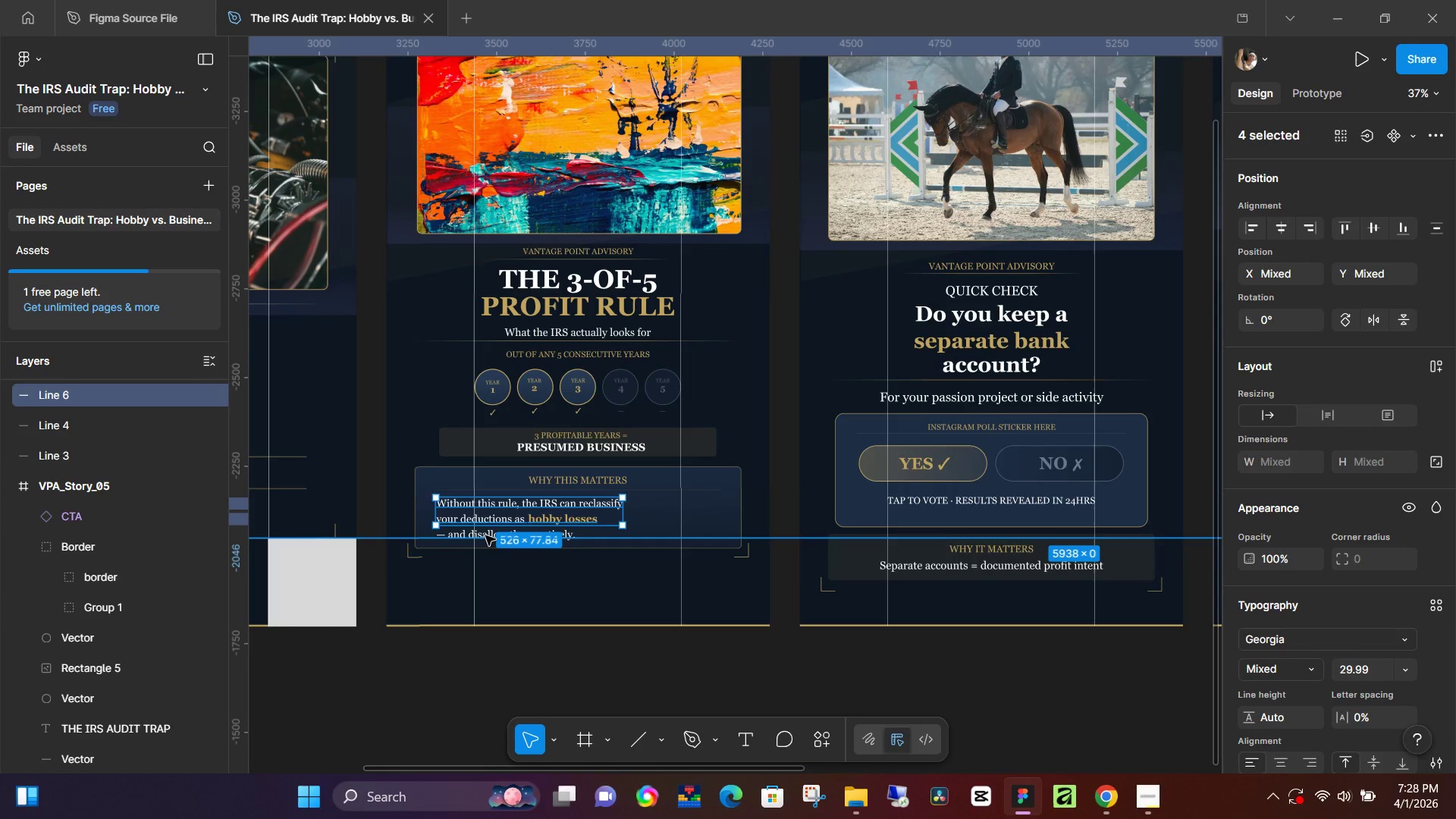 
hold_key(key=ShiftLeft, duration=0.55)
 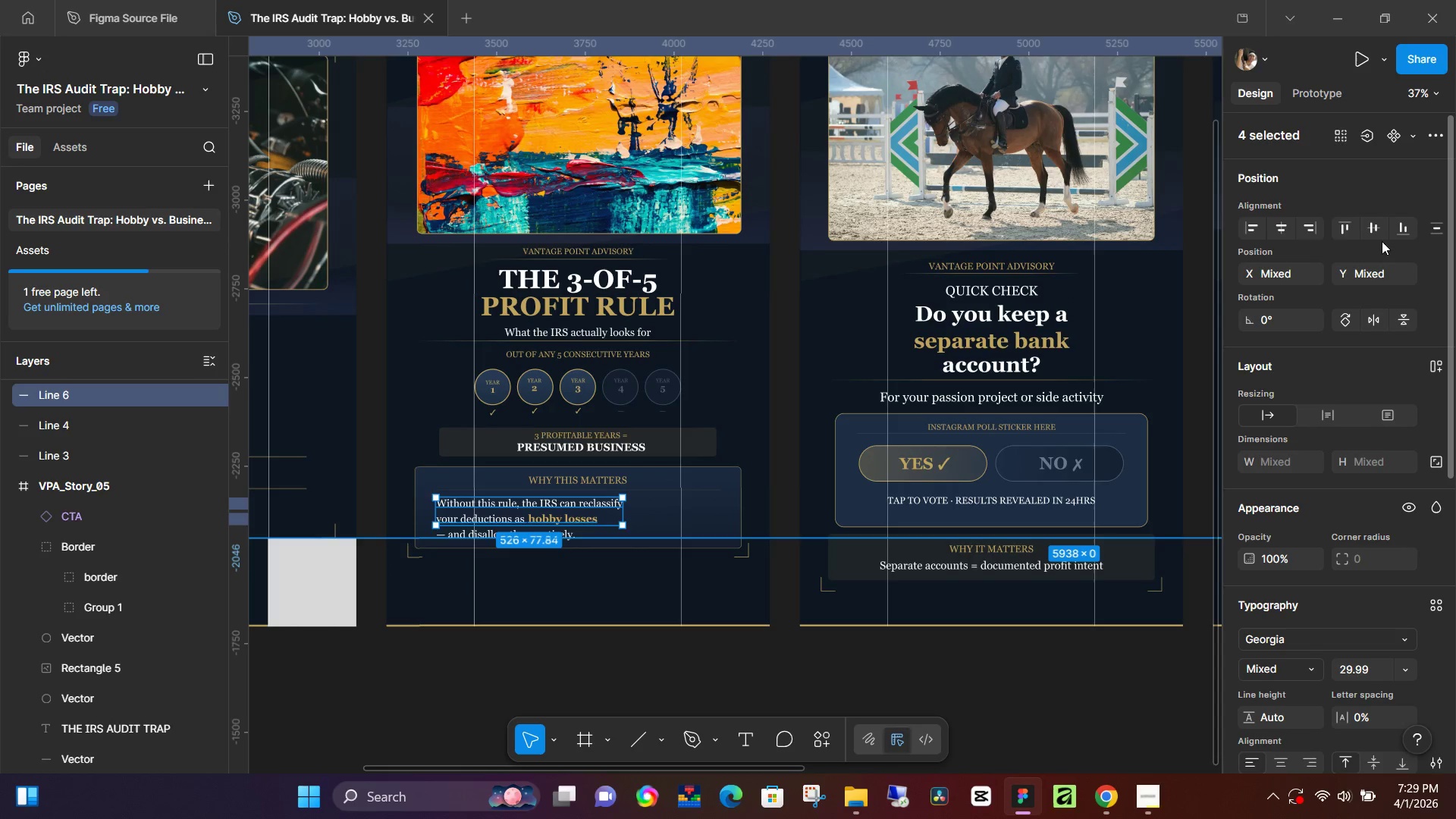 
left_click([1282, 228])
 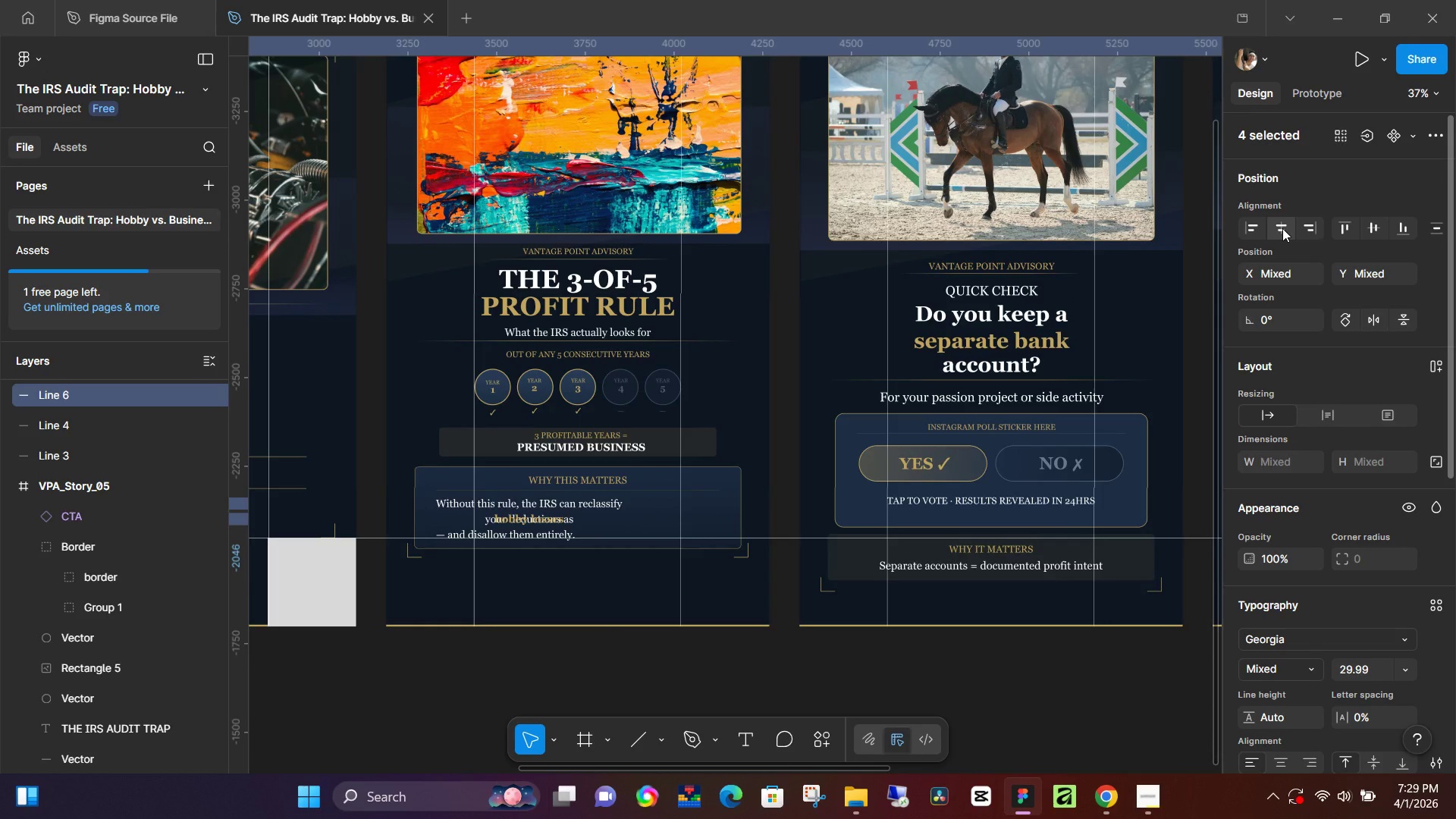 
key(Control+Z)
 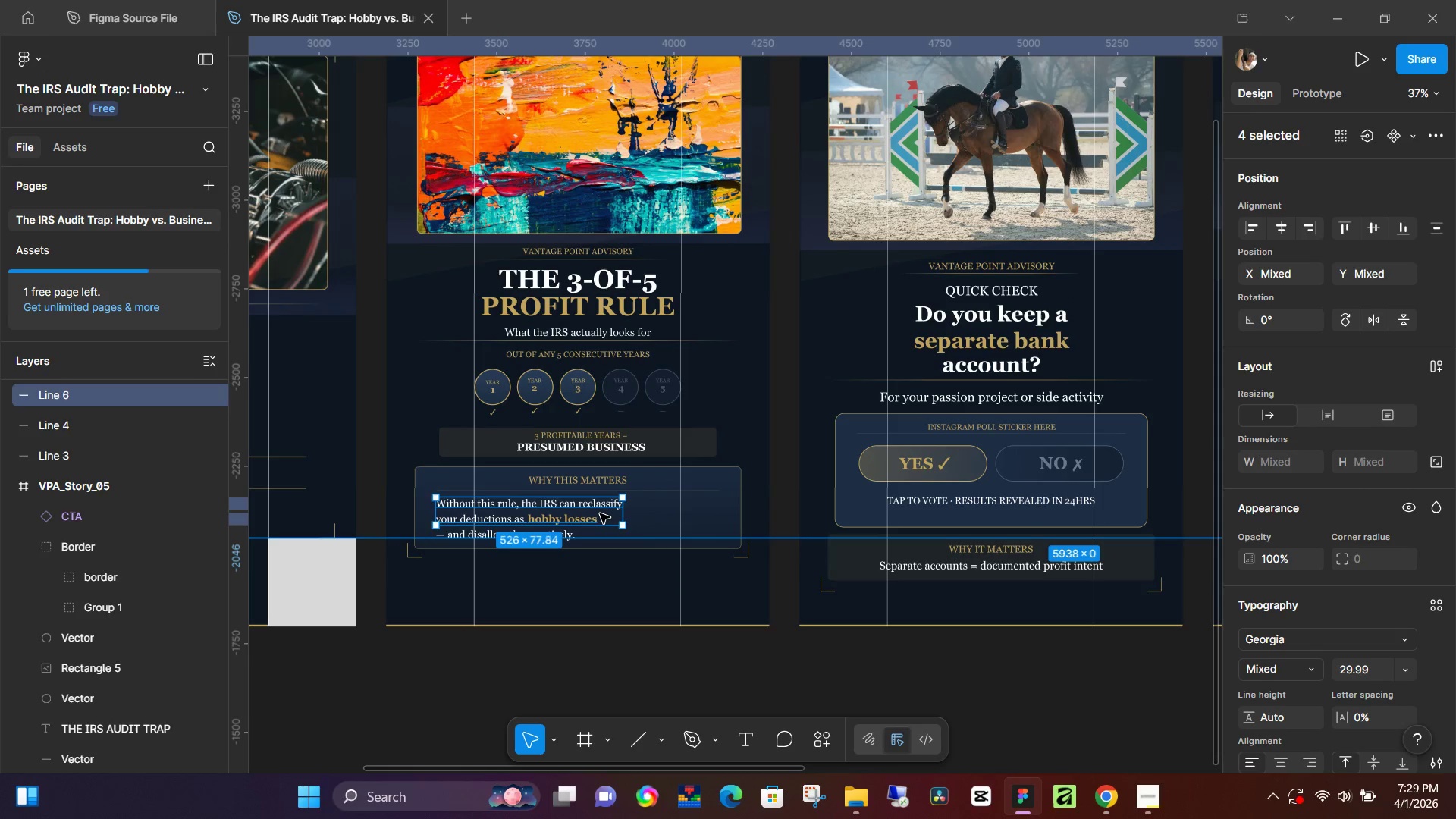 
left_click_drag(start_coordinate=[600, 513], to_coordinate=[650, 510])
 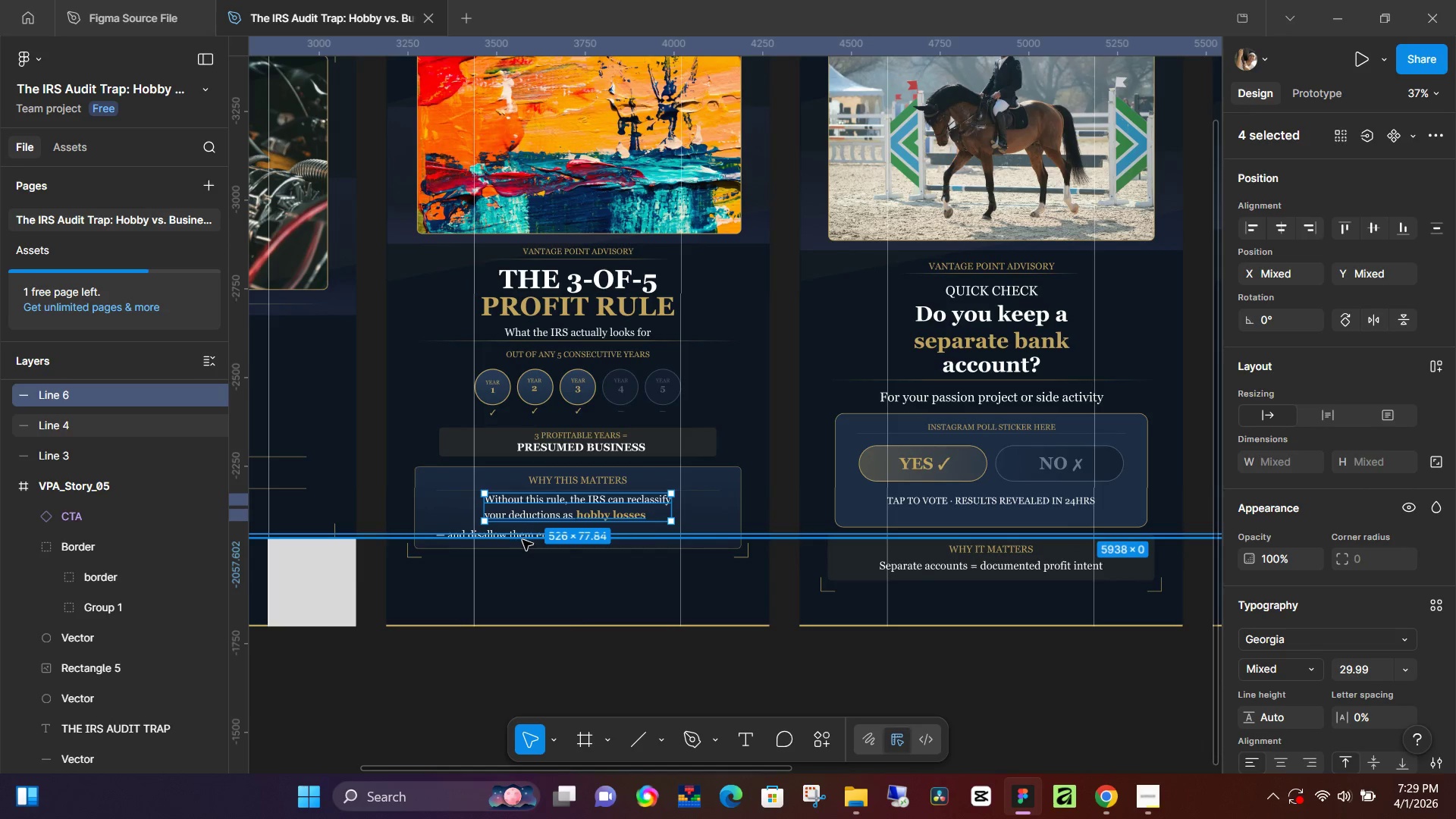 
left_click([522, 540])
 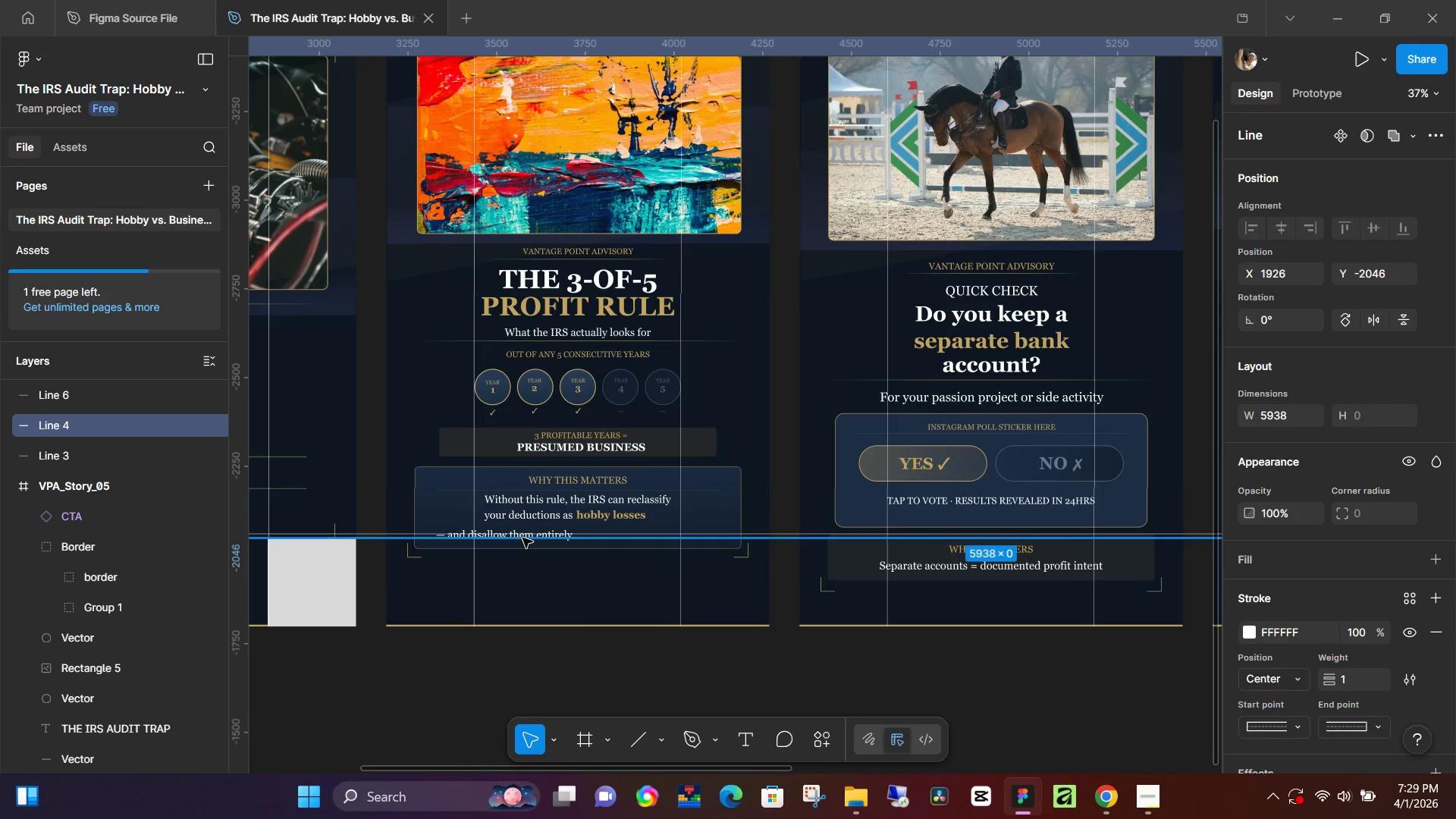 
left_click_drag(start_coordinate=[522, 538], to_coordinate=[566, 538])
 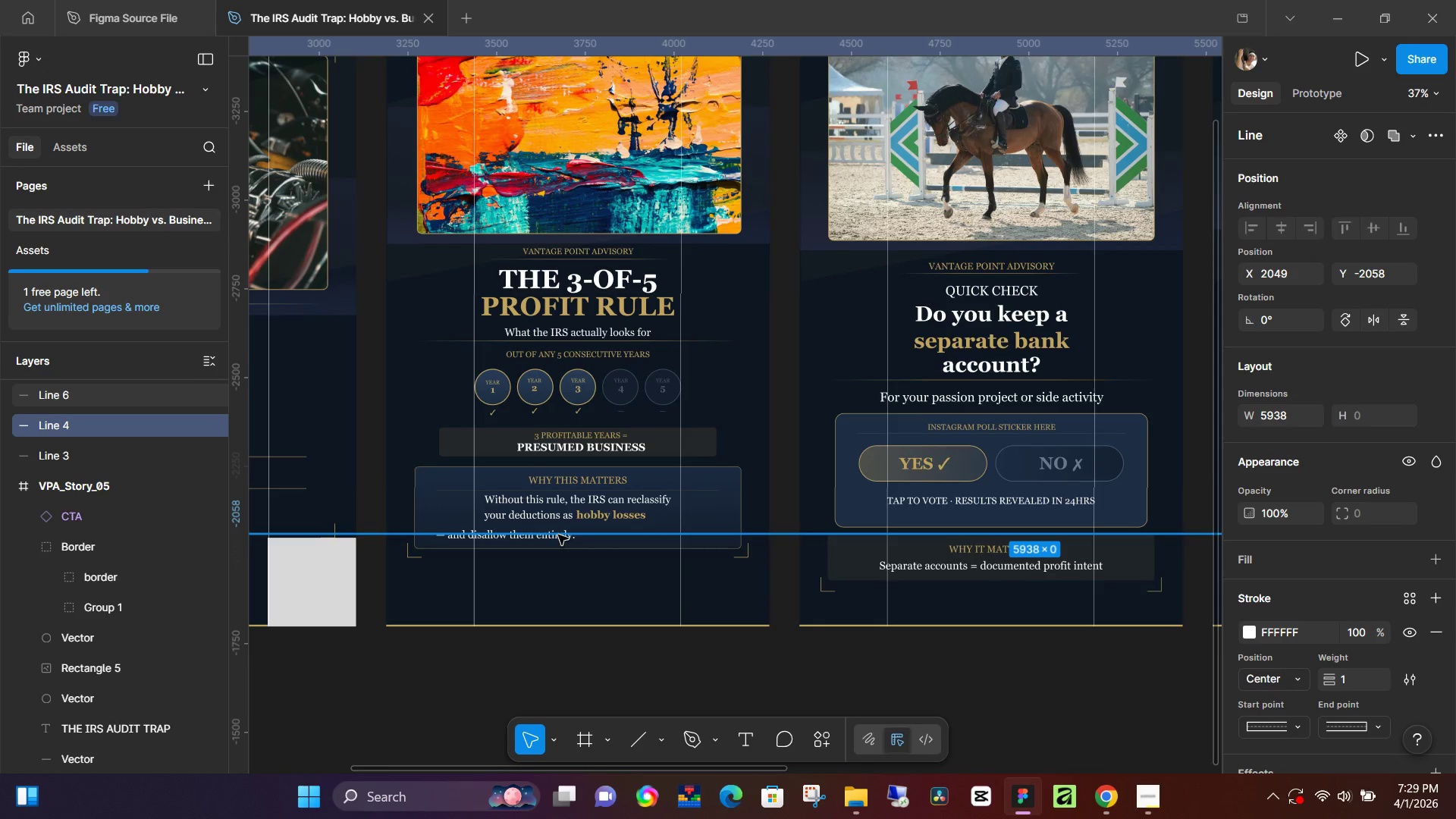 
key(Control+Z)
 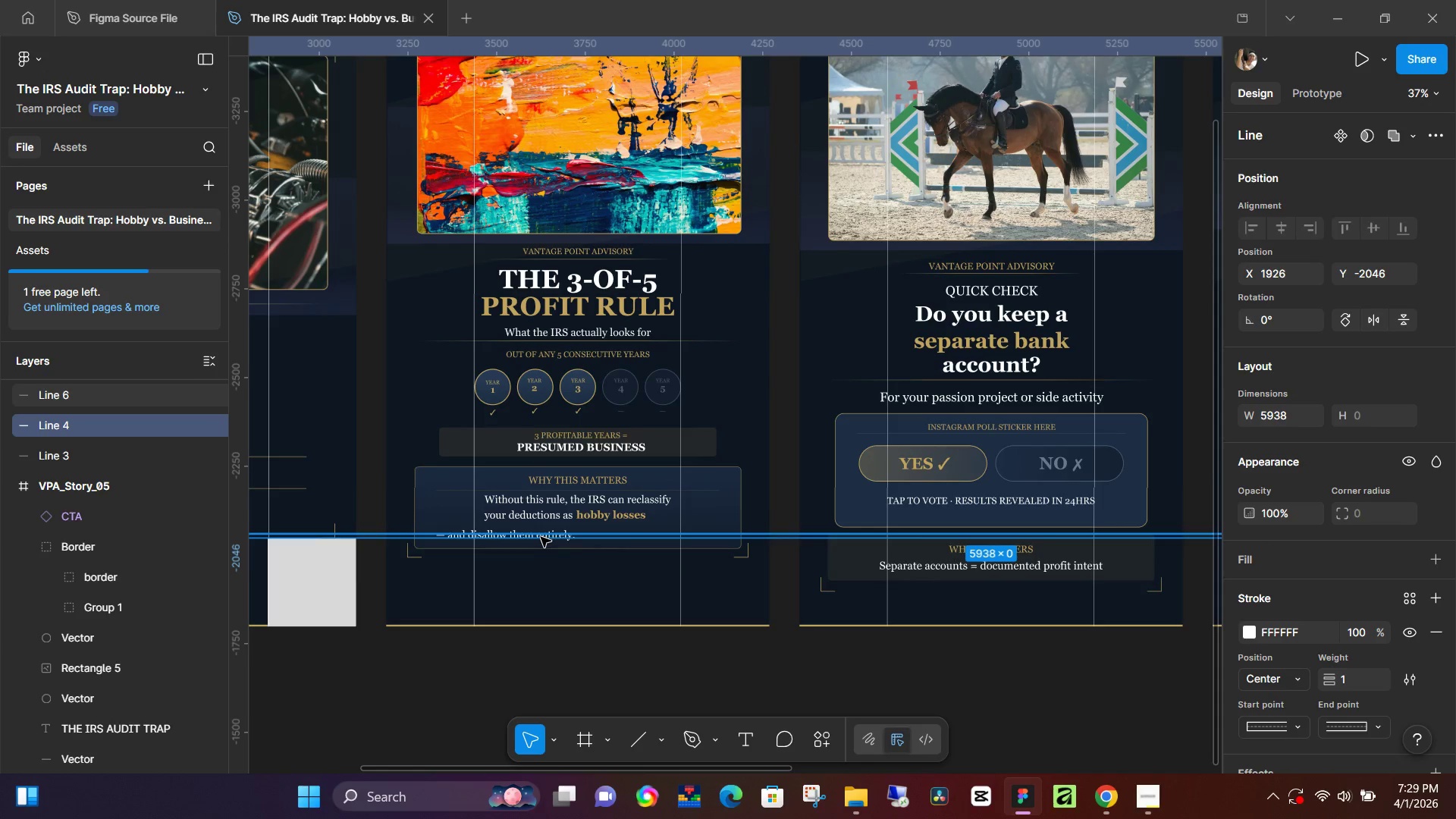 
left_click([541, 536])
 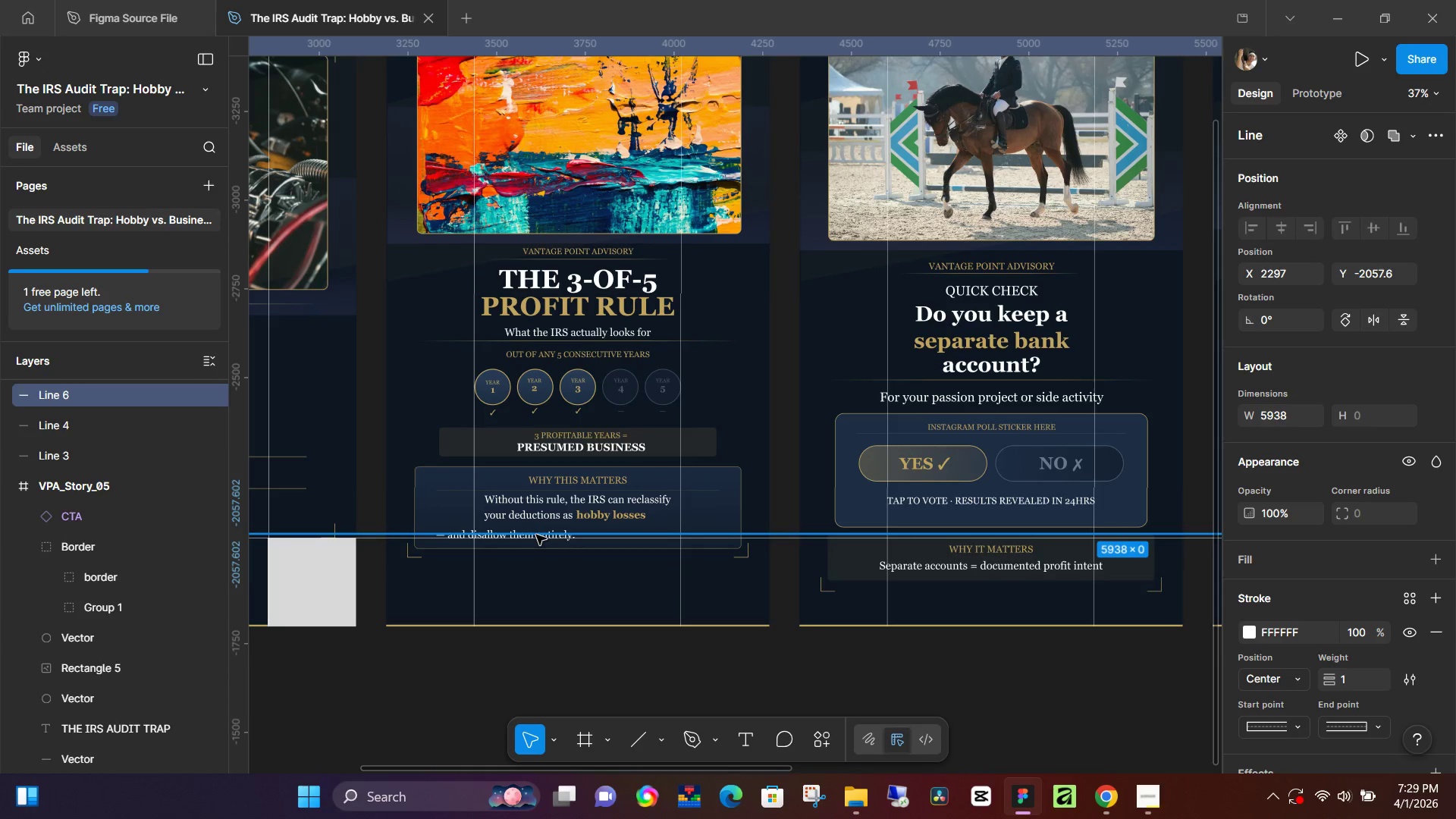 
left_click_drag(start_coordinate=[536, 535], to_coordinate=[559, 534])
 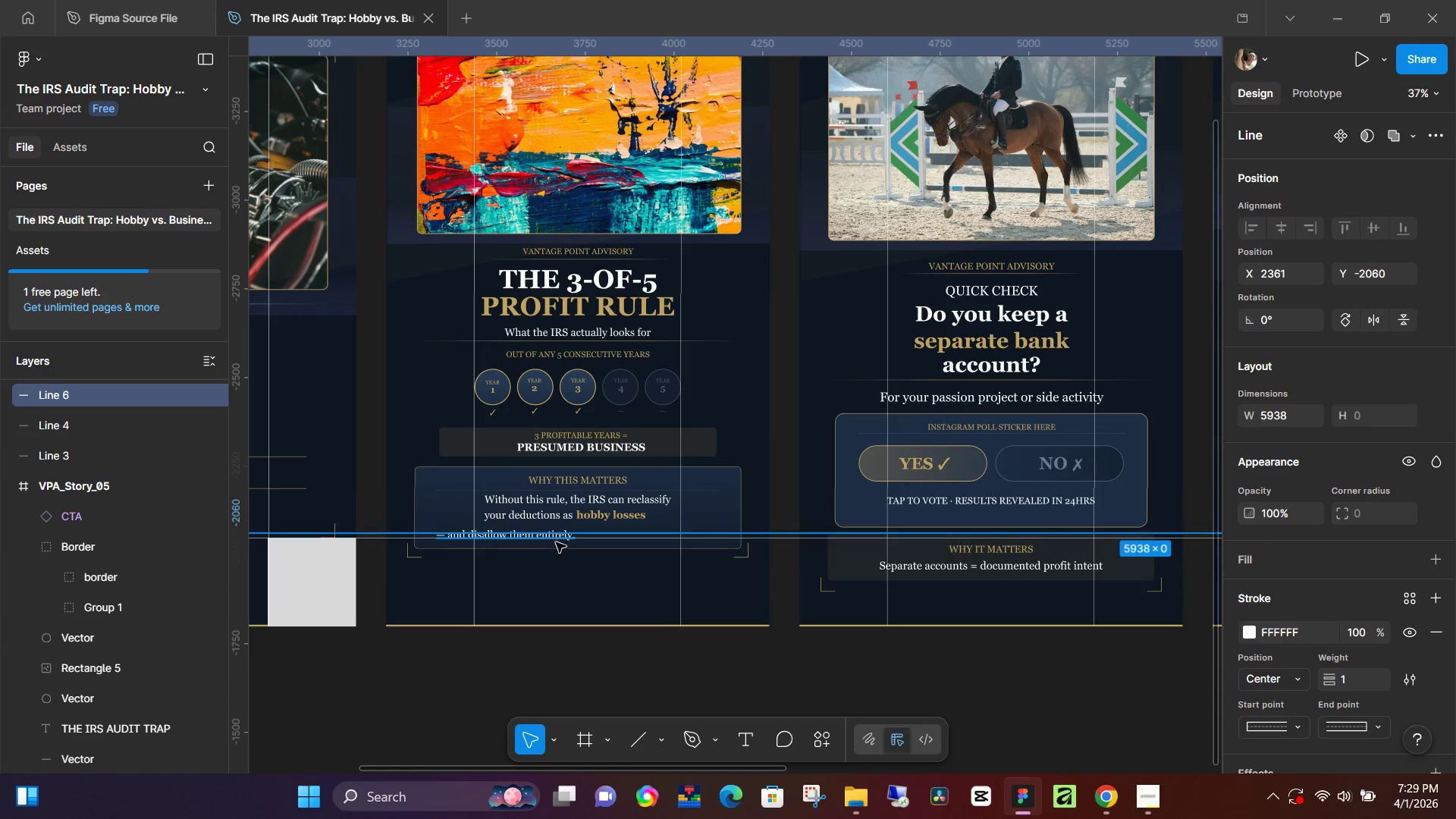 
key(Control+Z)
 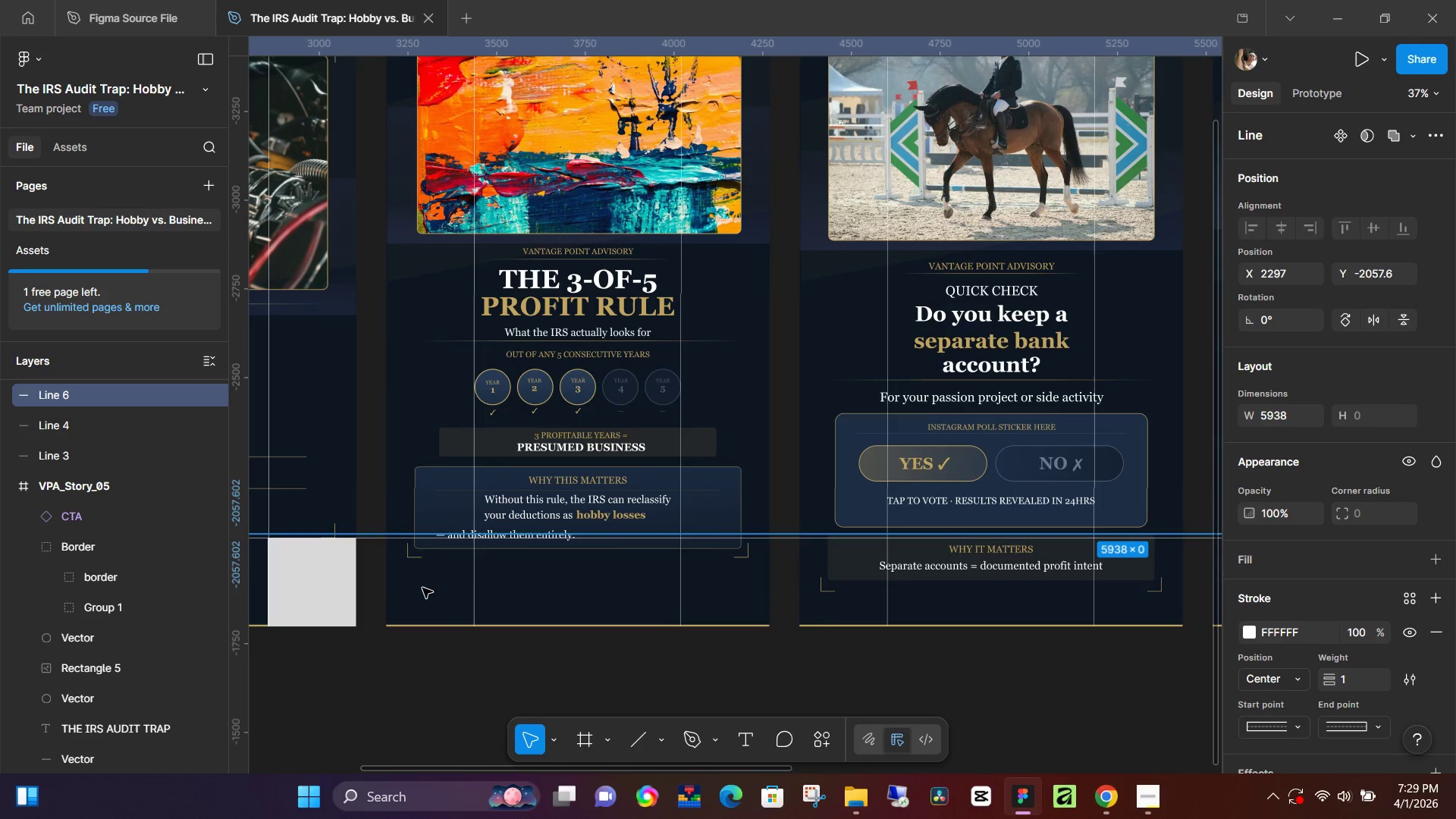 
key(ArrowDown)
 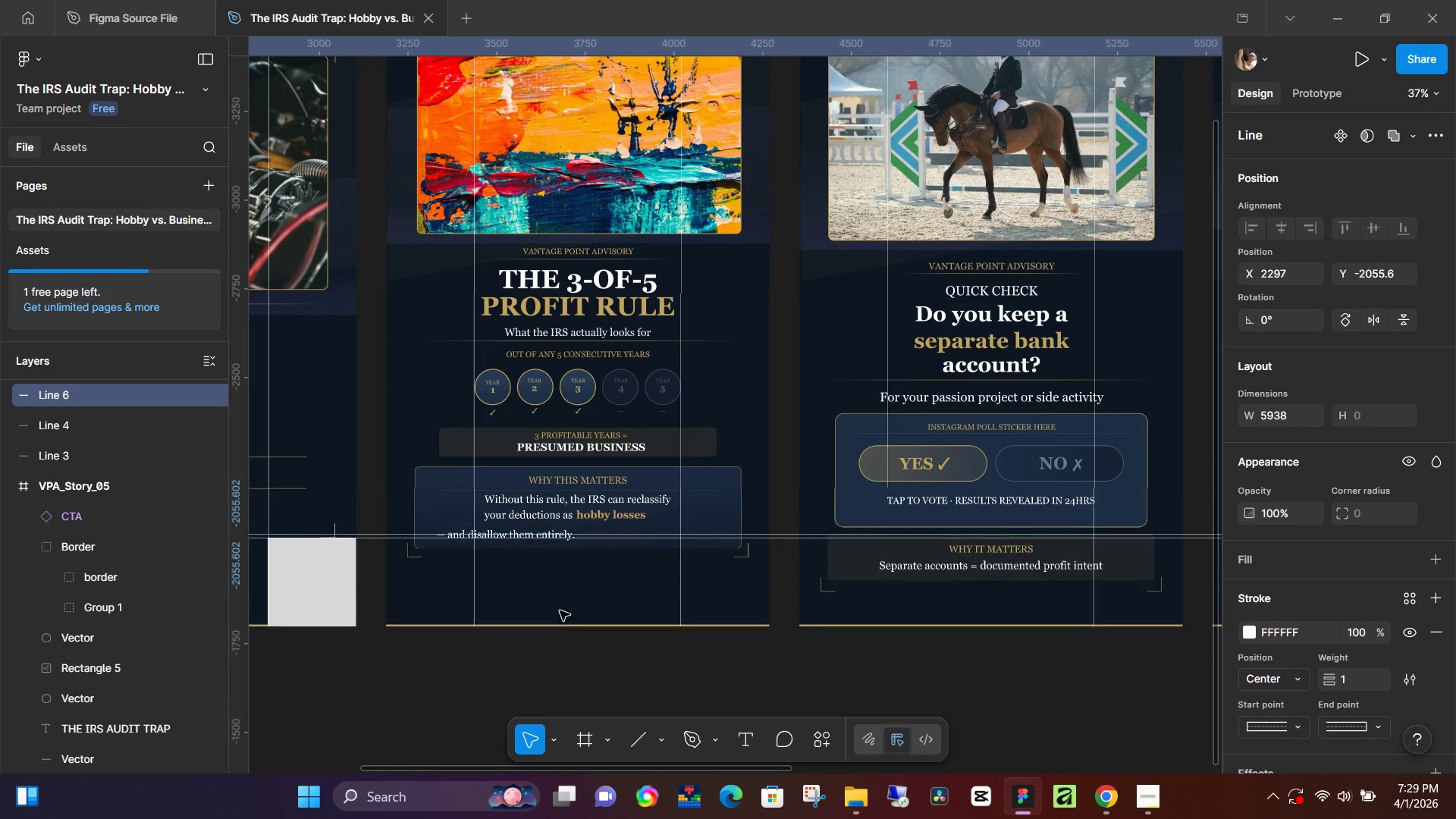 
key(ArrowDown)
 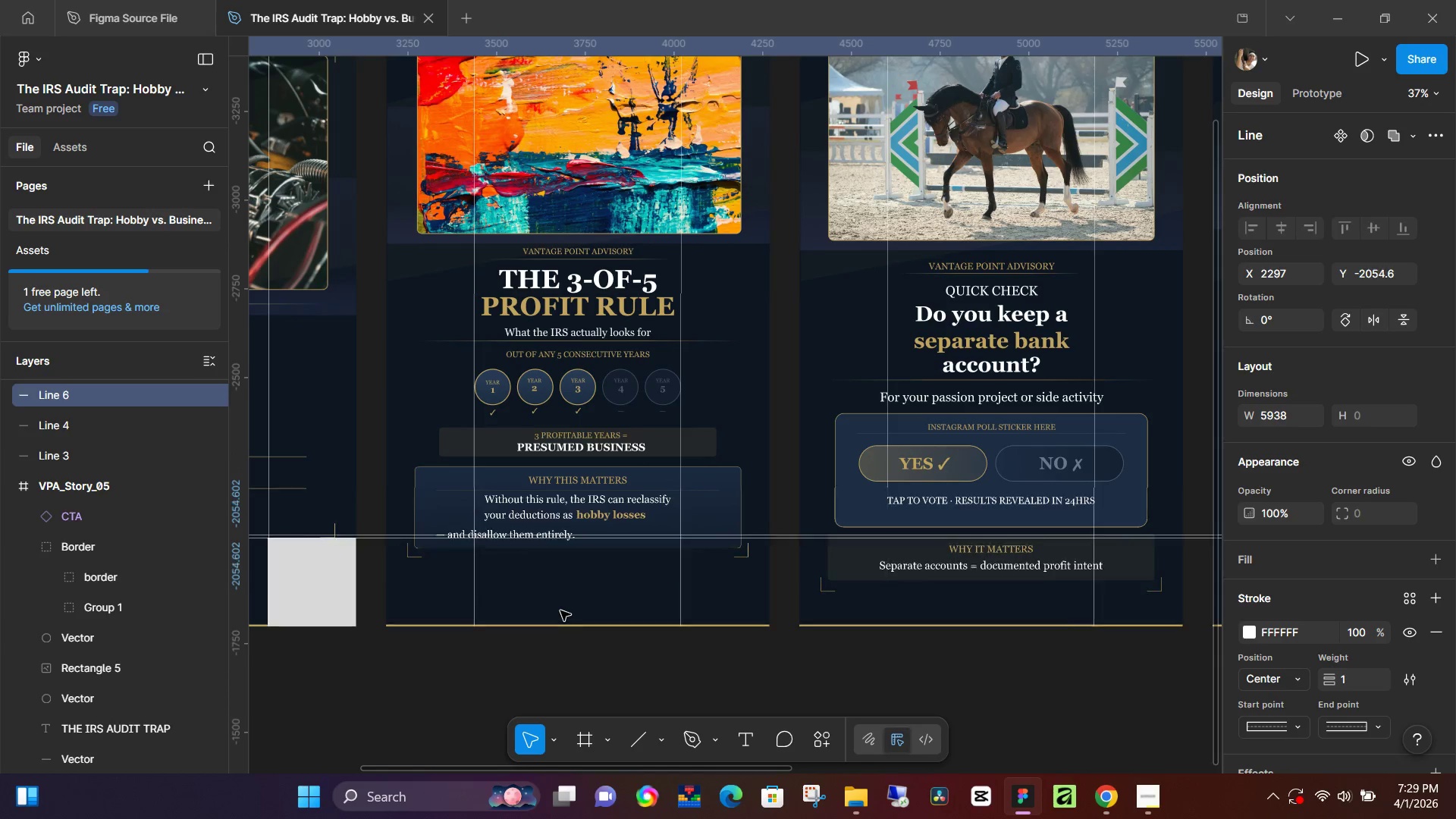 
key(ArrowDown)
 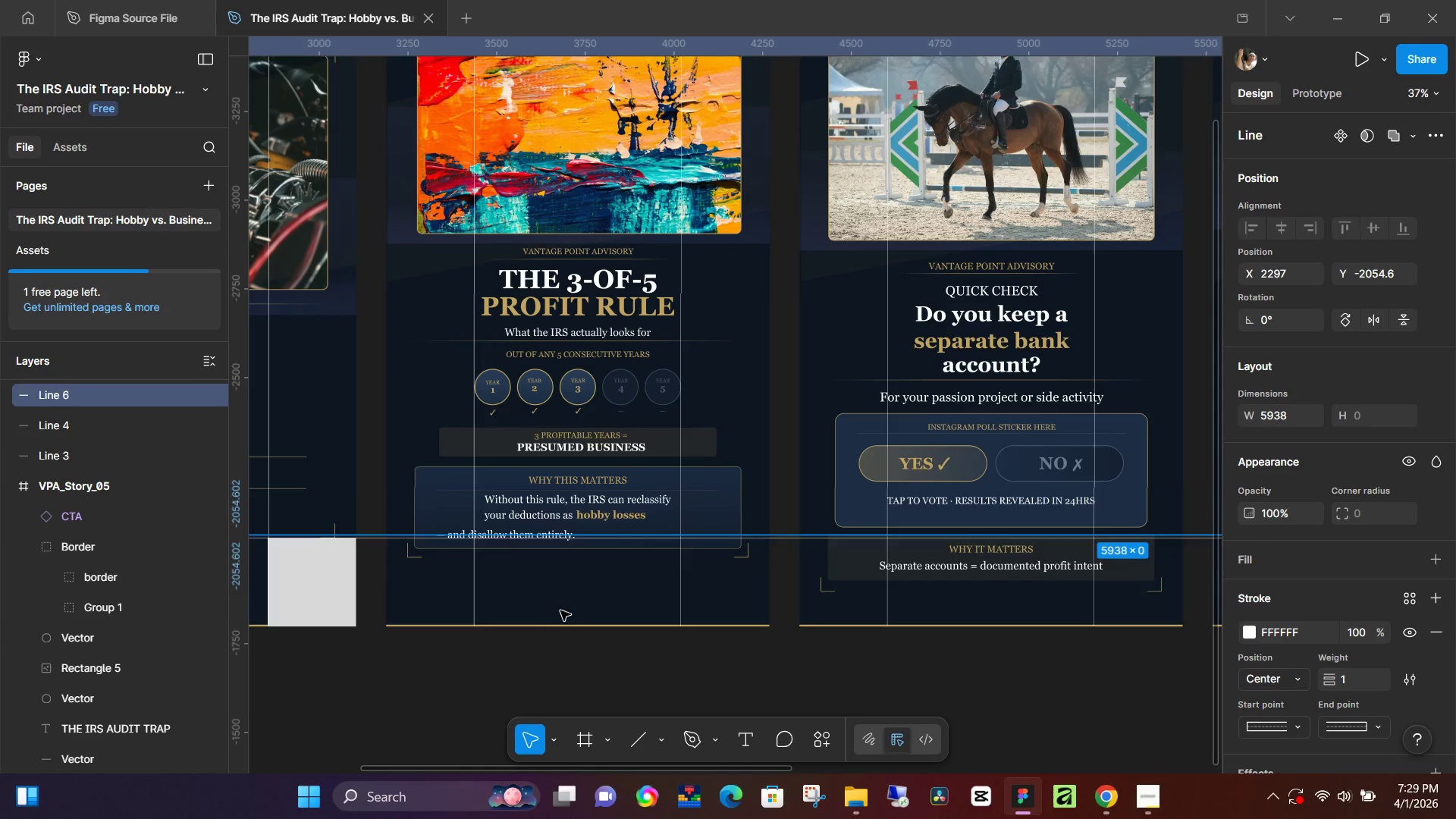 
key(ArrowDown)
 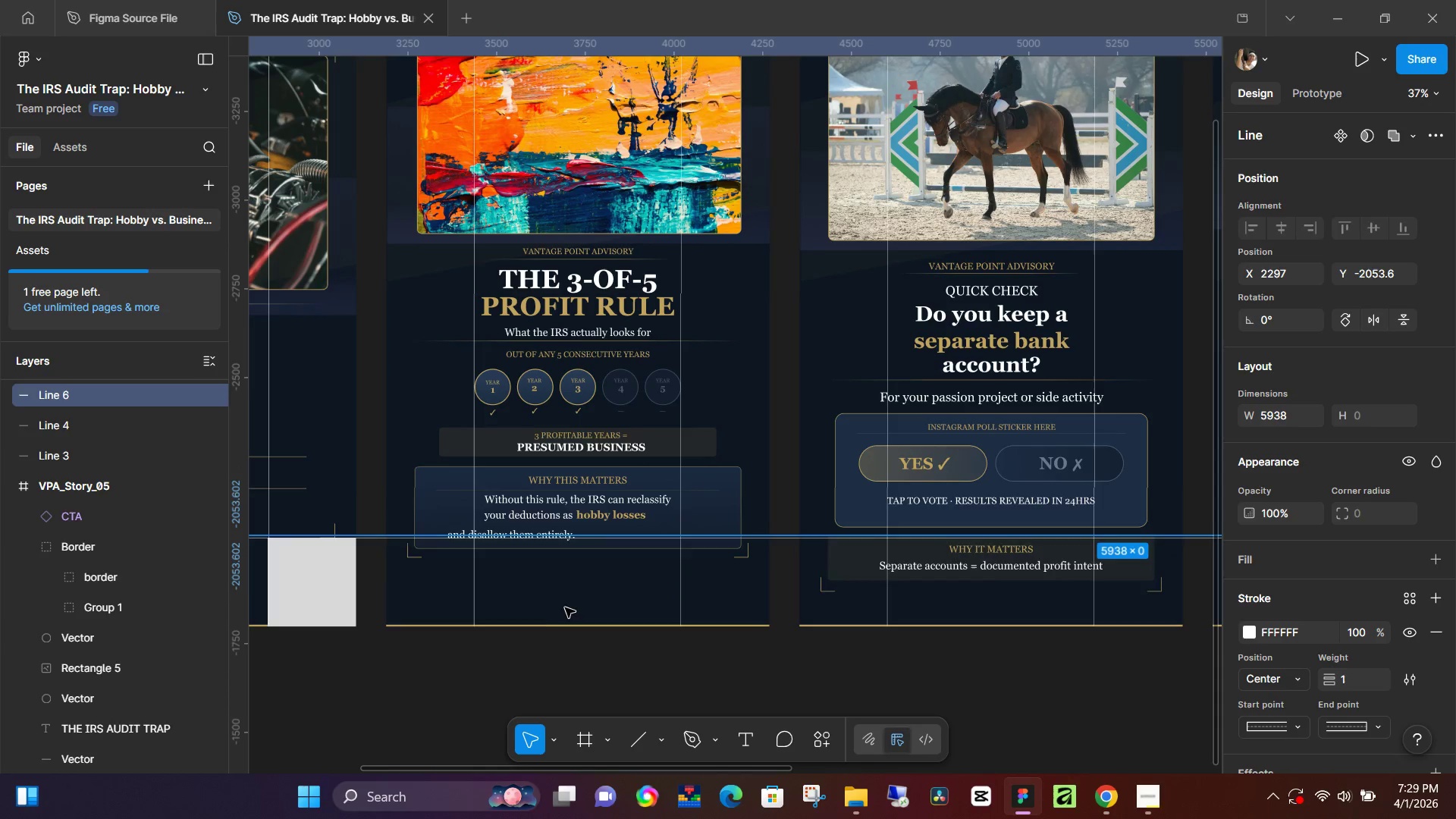 
key(ArrowDown)
 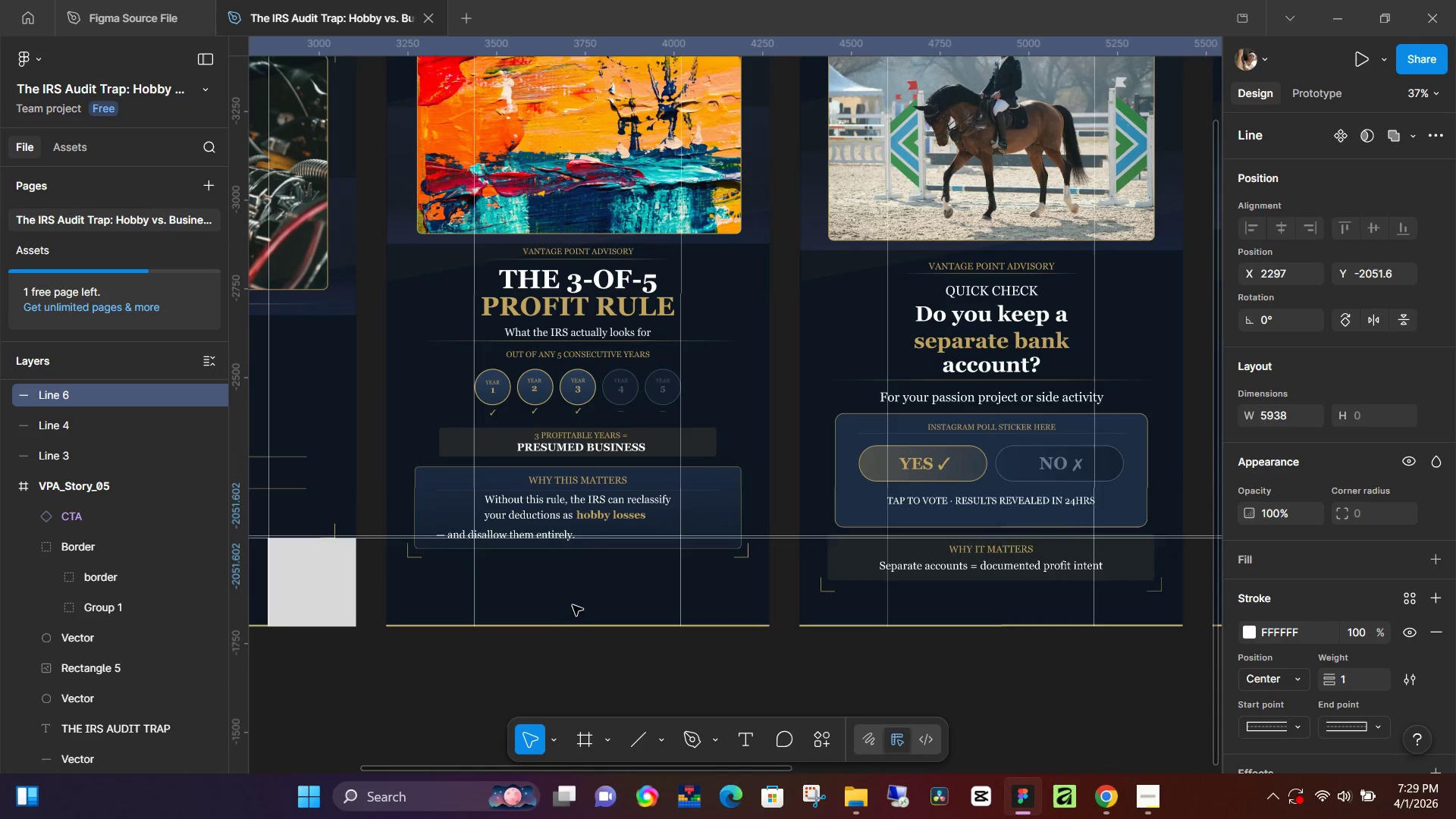 
key(ArrowDown)
 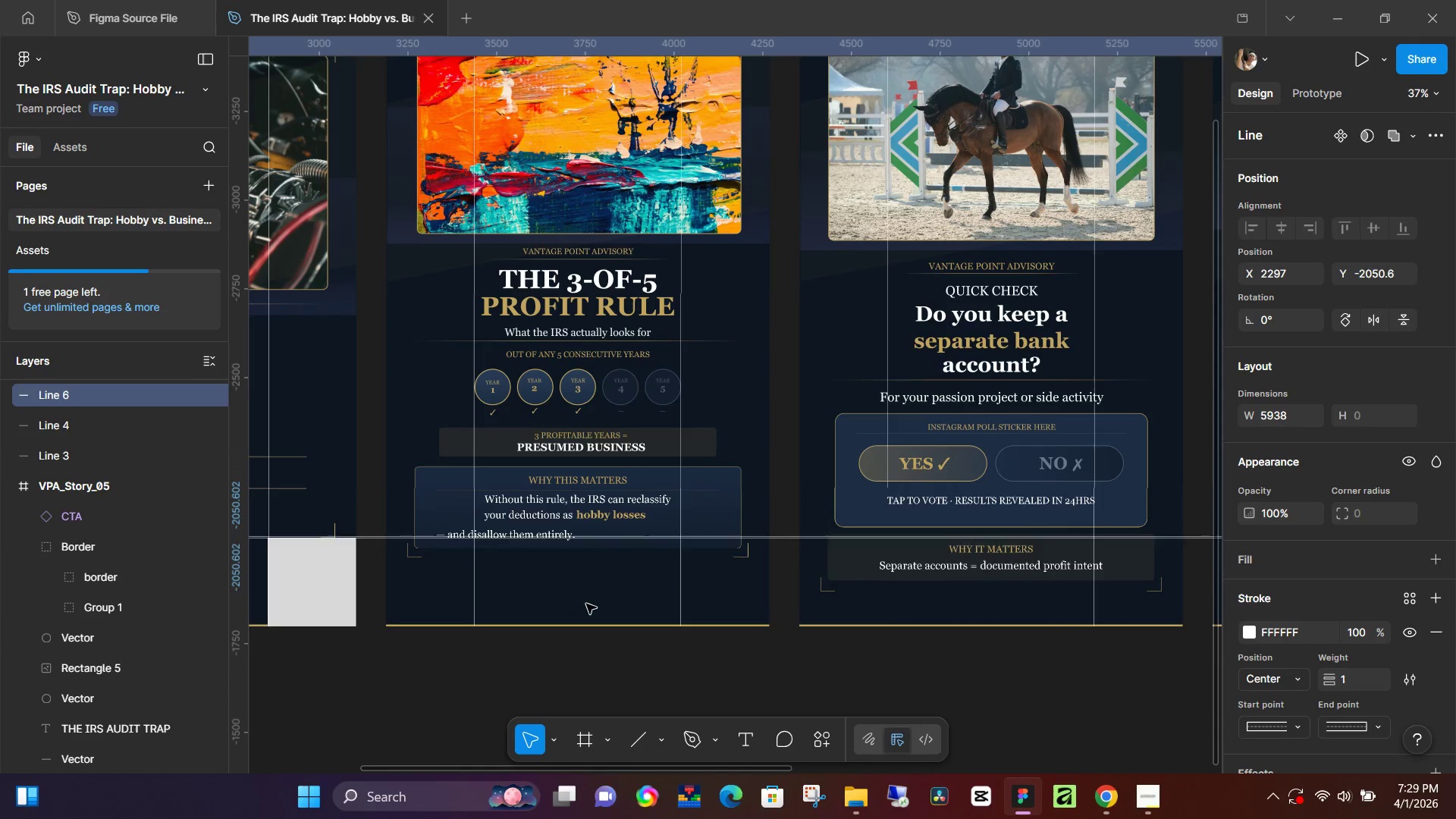 
key(ArrowDown)
 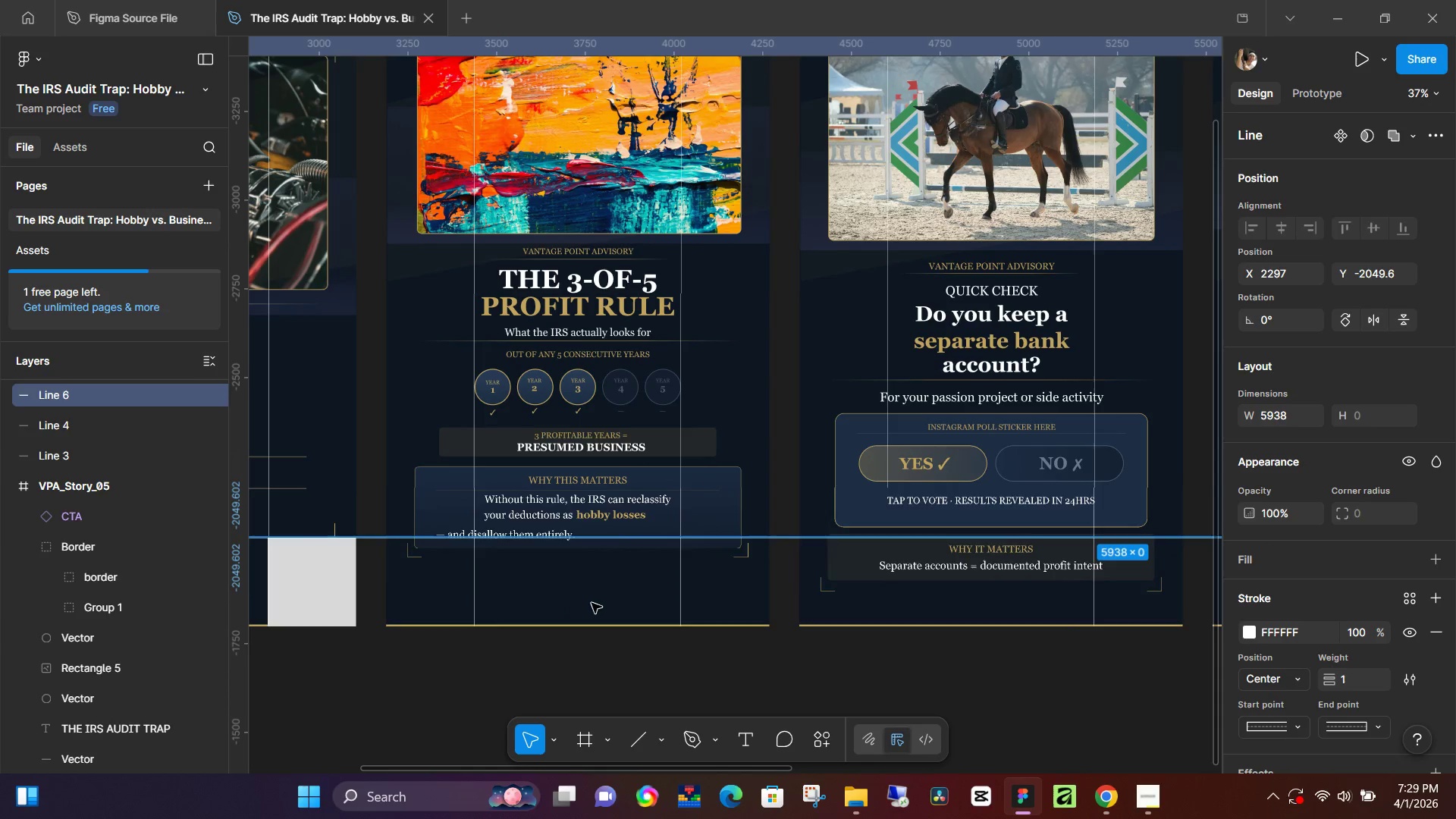 
key(ArrowDown)
 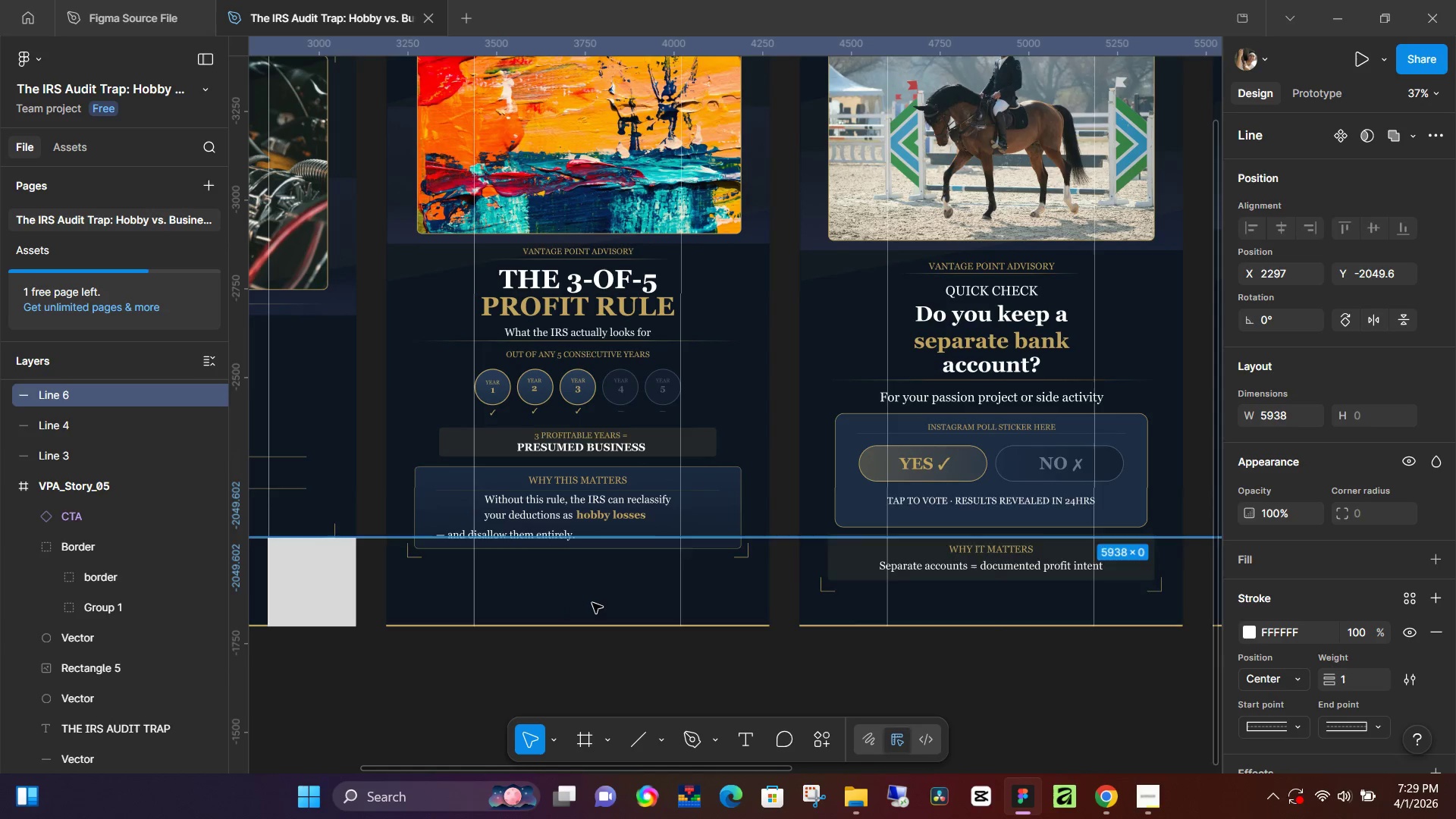 
key(ArrowDown)
 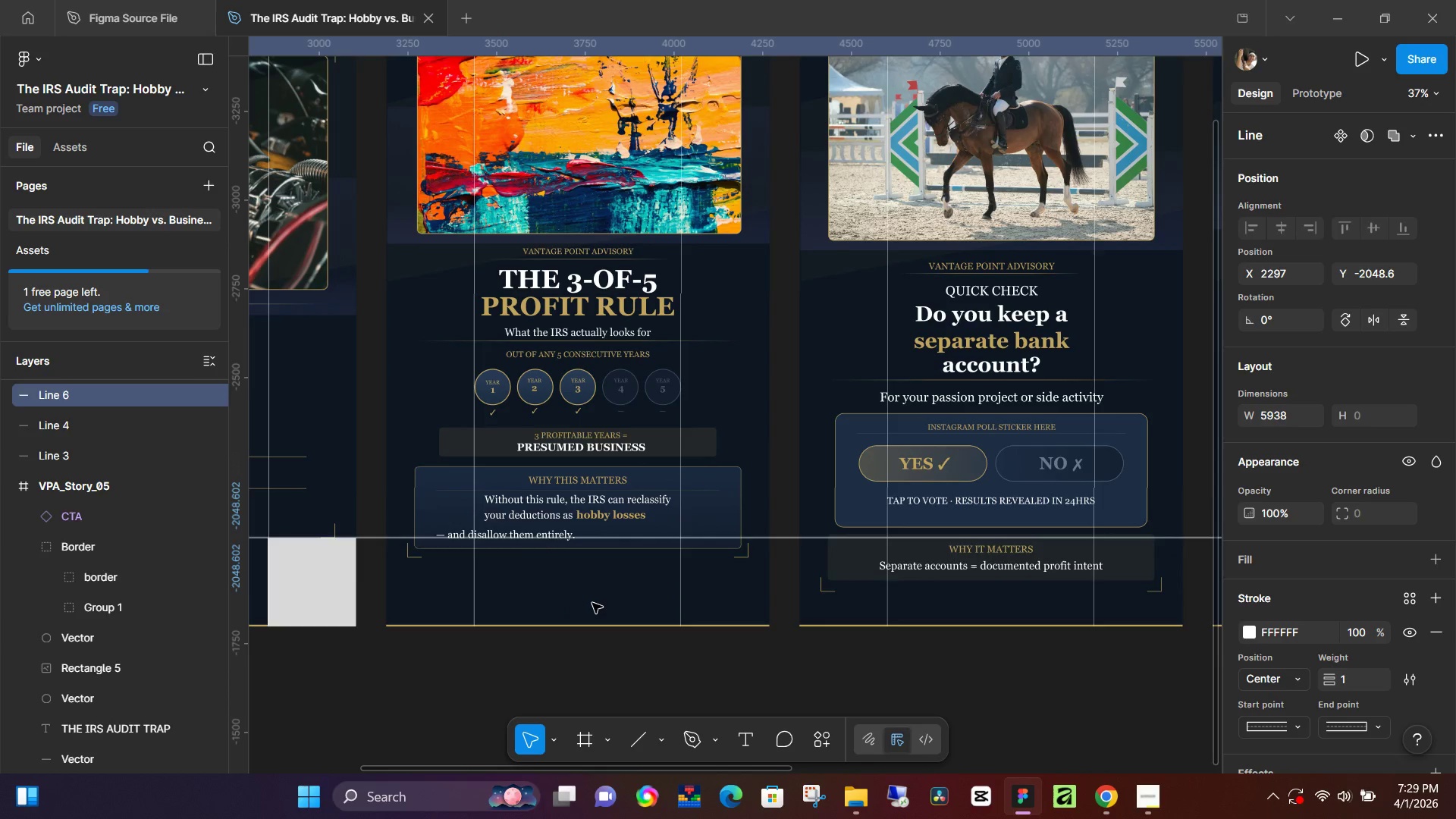 
key(ArrowDown)
 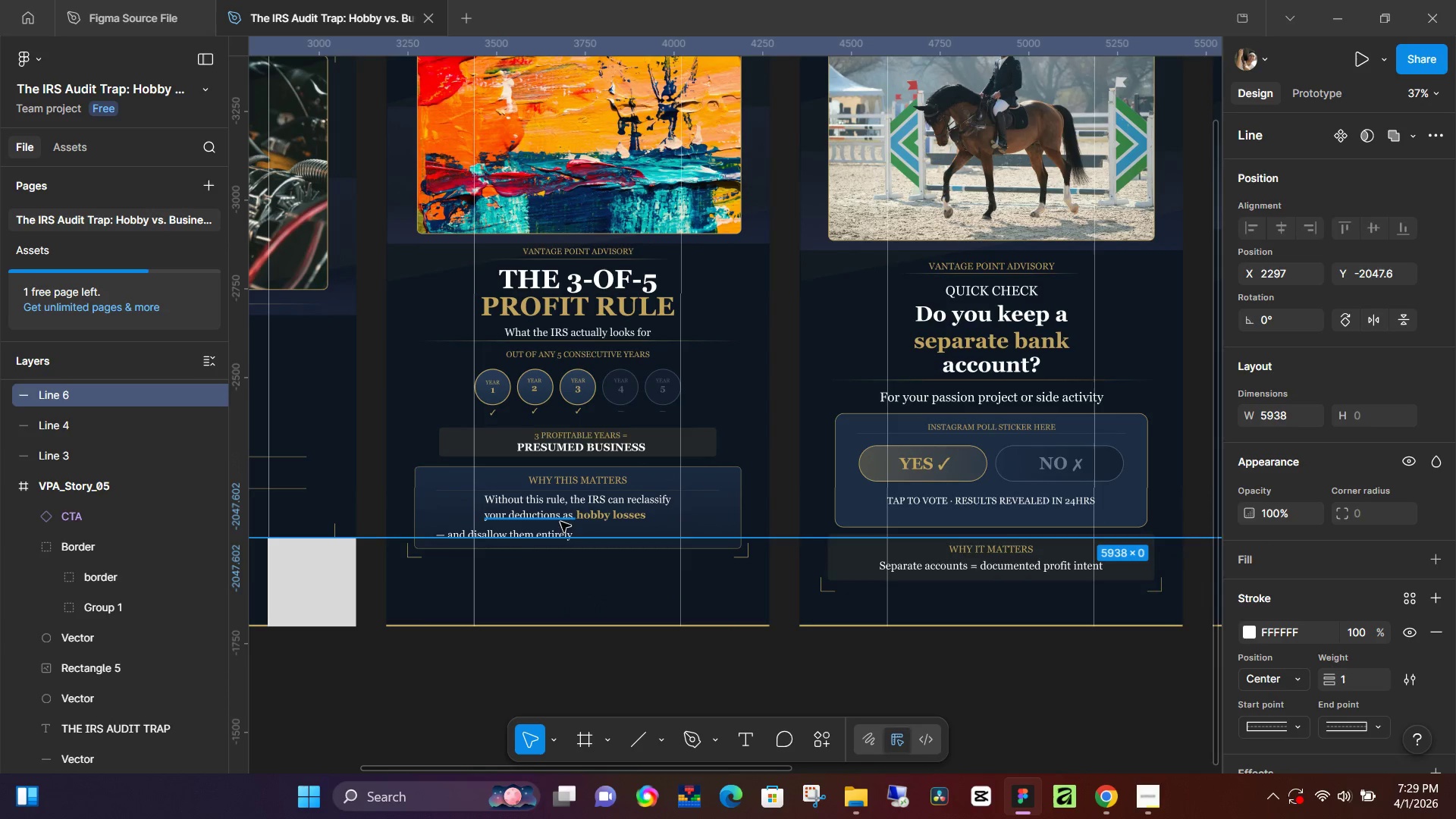 
left_click([565, 532])
 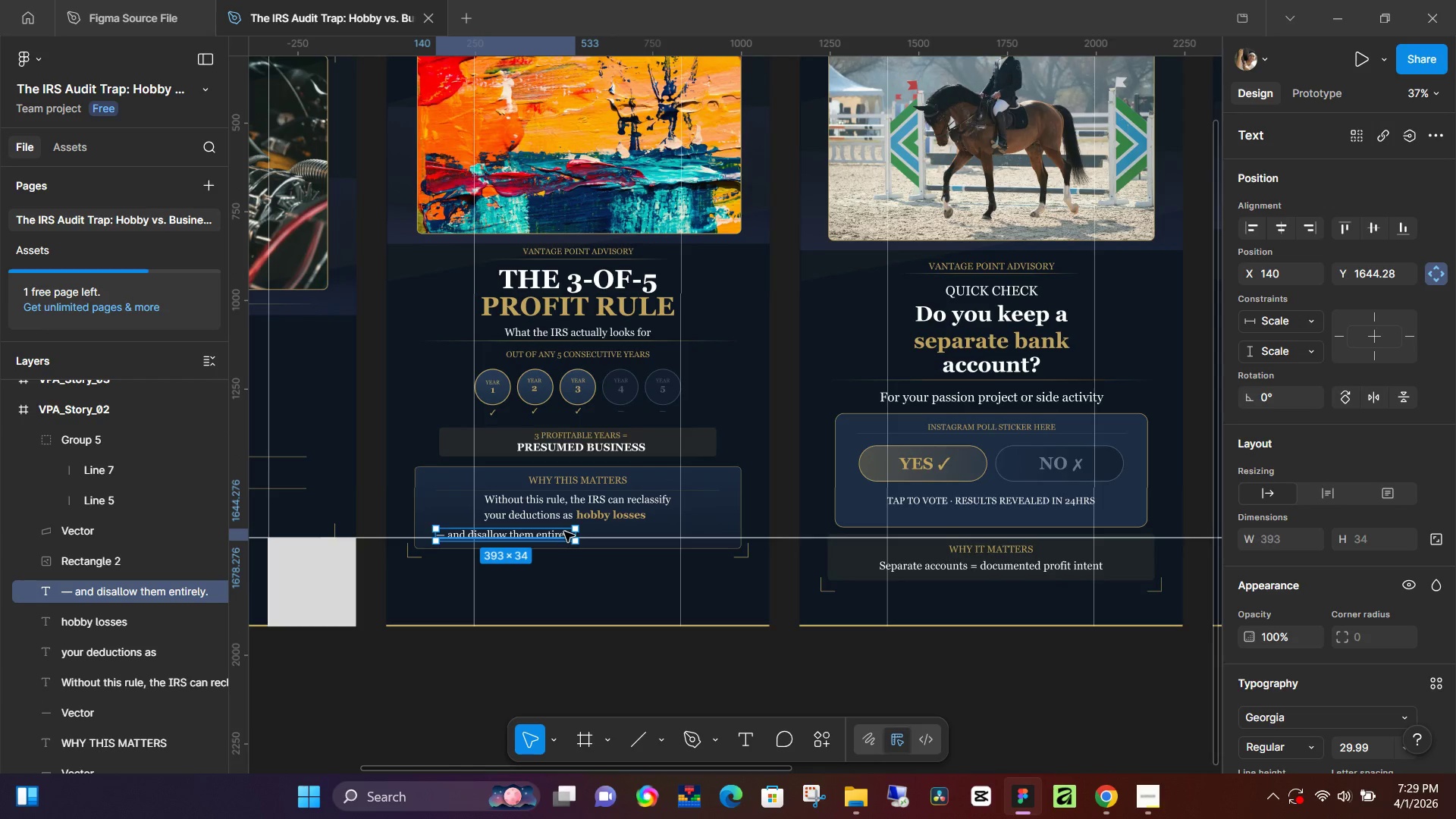 
left_click_drag(start_coordinate=[564, 532], to_coordinate=[612, 528])
 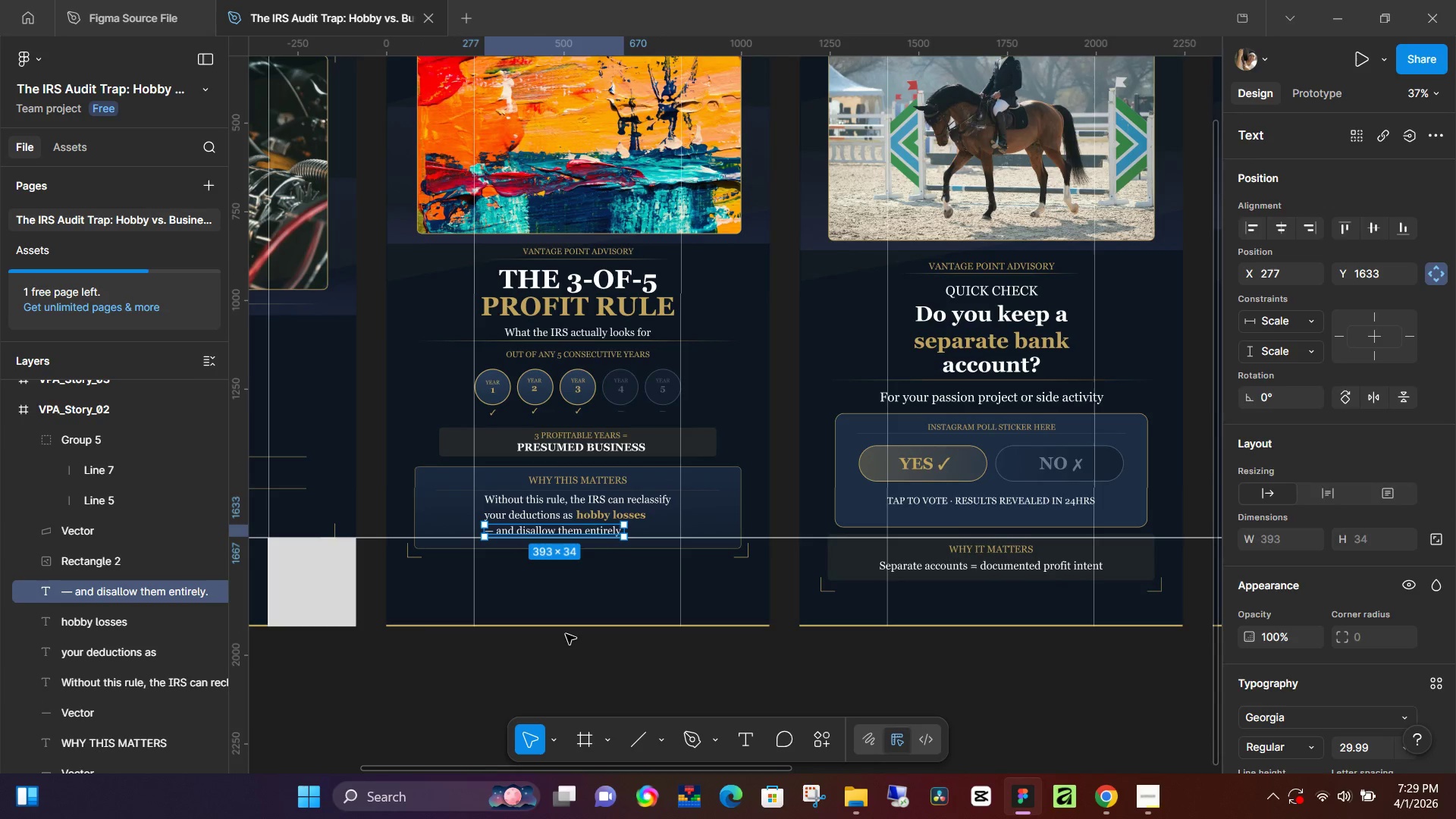 
left_click([566, 634])
 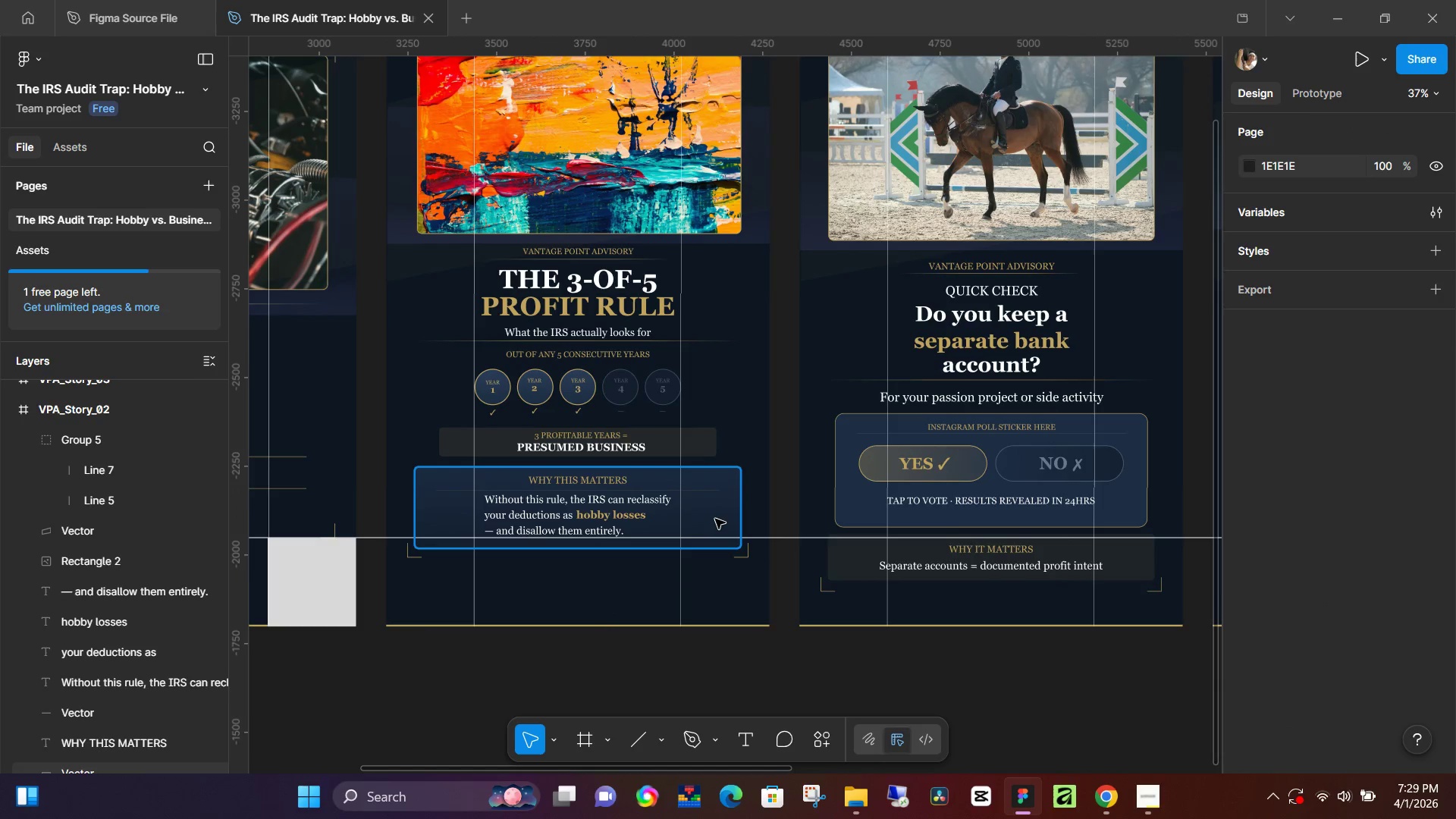 
hold_key(key=ControlLeft, duration=0.66)
scroll: coordinate [740, 514], scroll_direction: down, amount: 4.0
 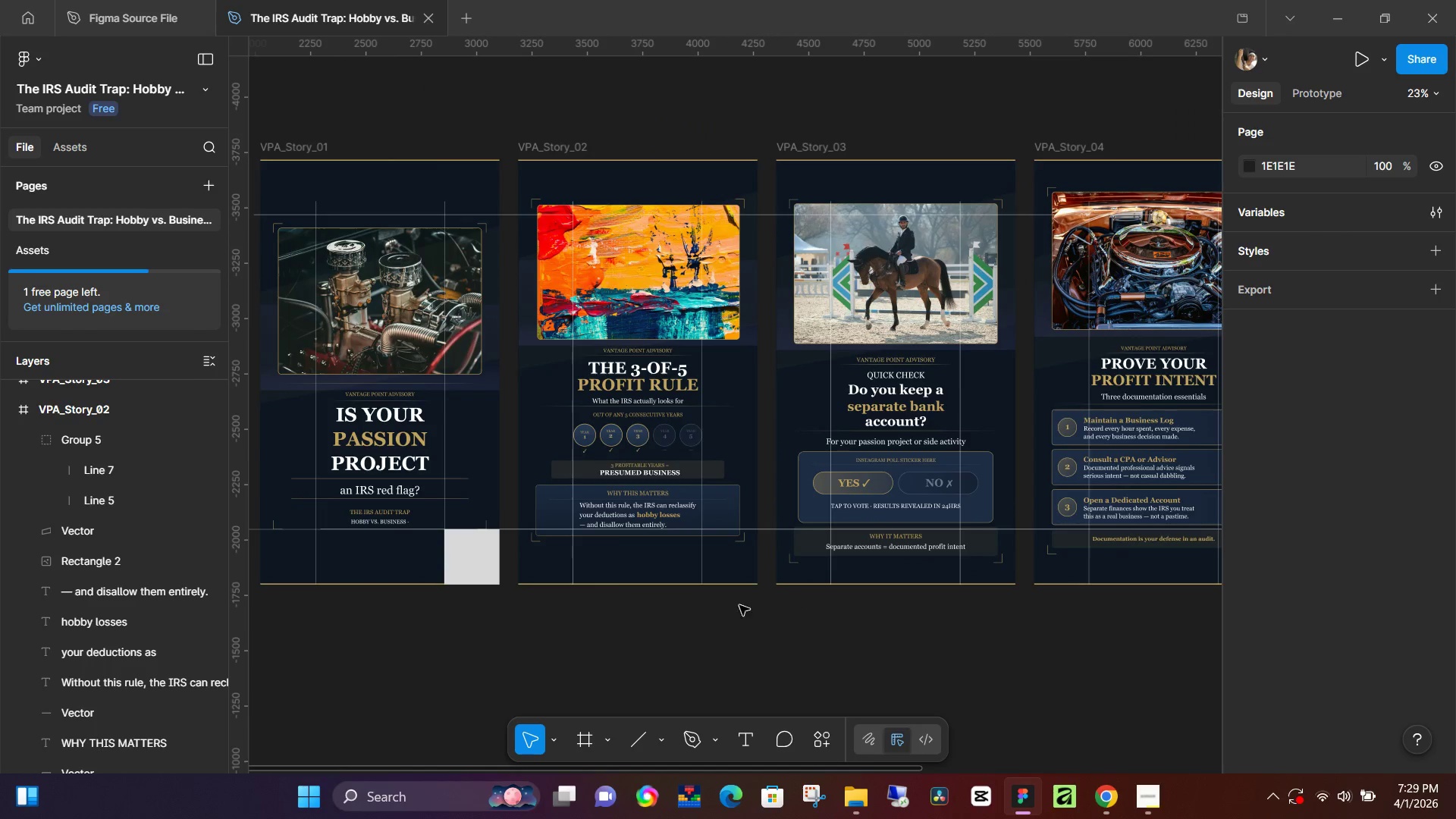 
left_click([491, 563])
 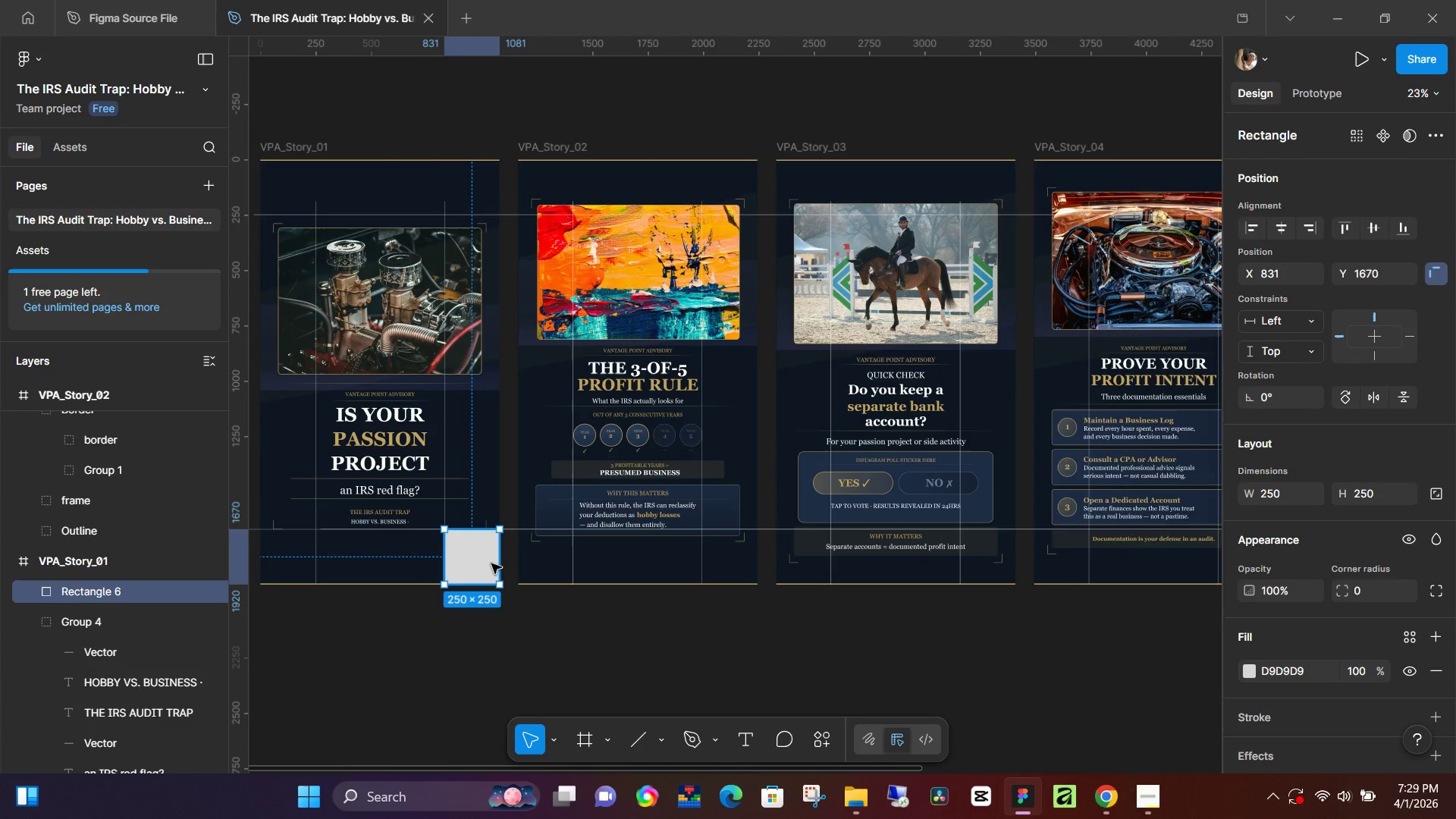 
key(Backspace)
 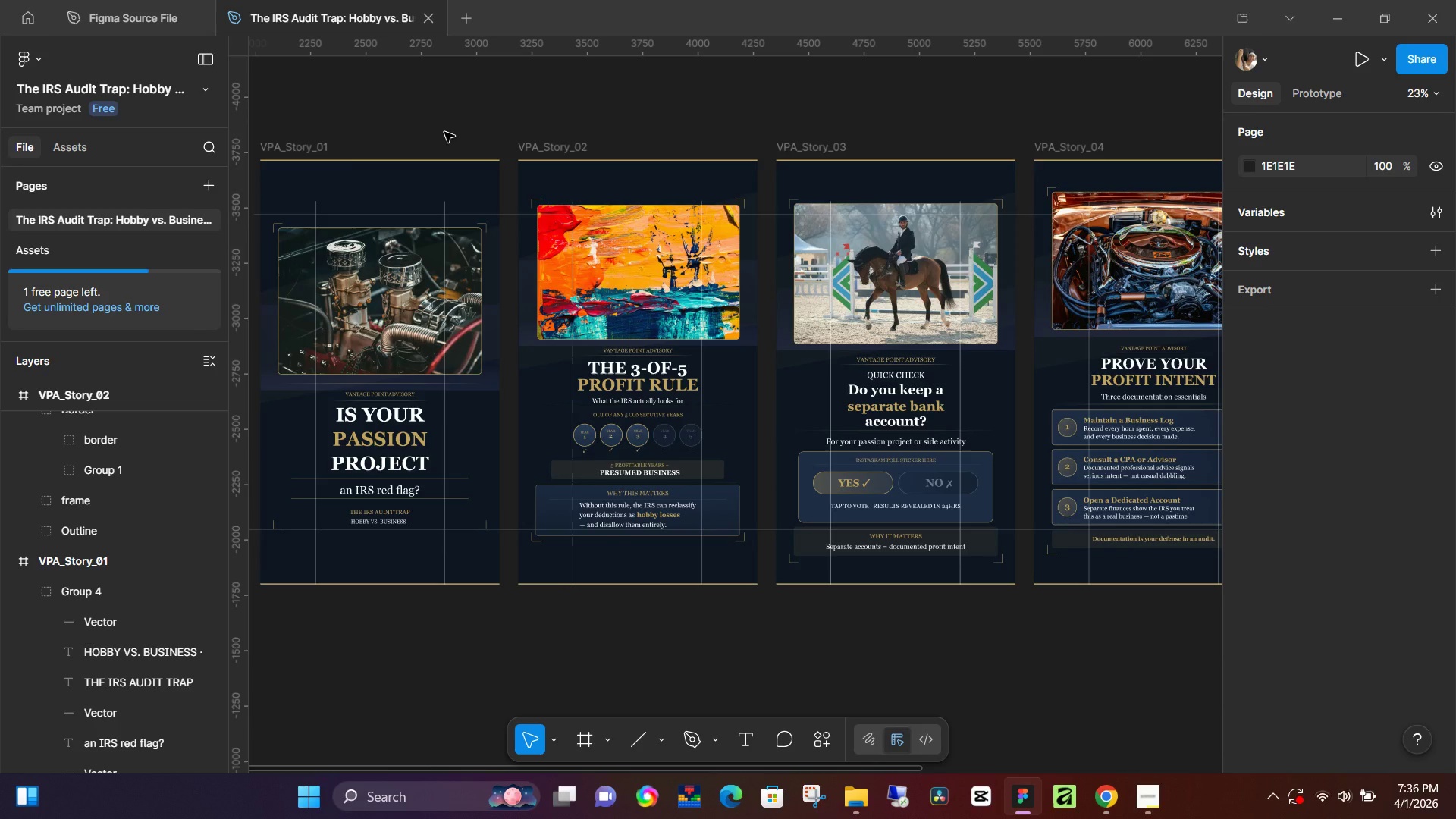 
wait(391.23)
 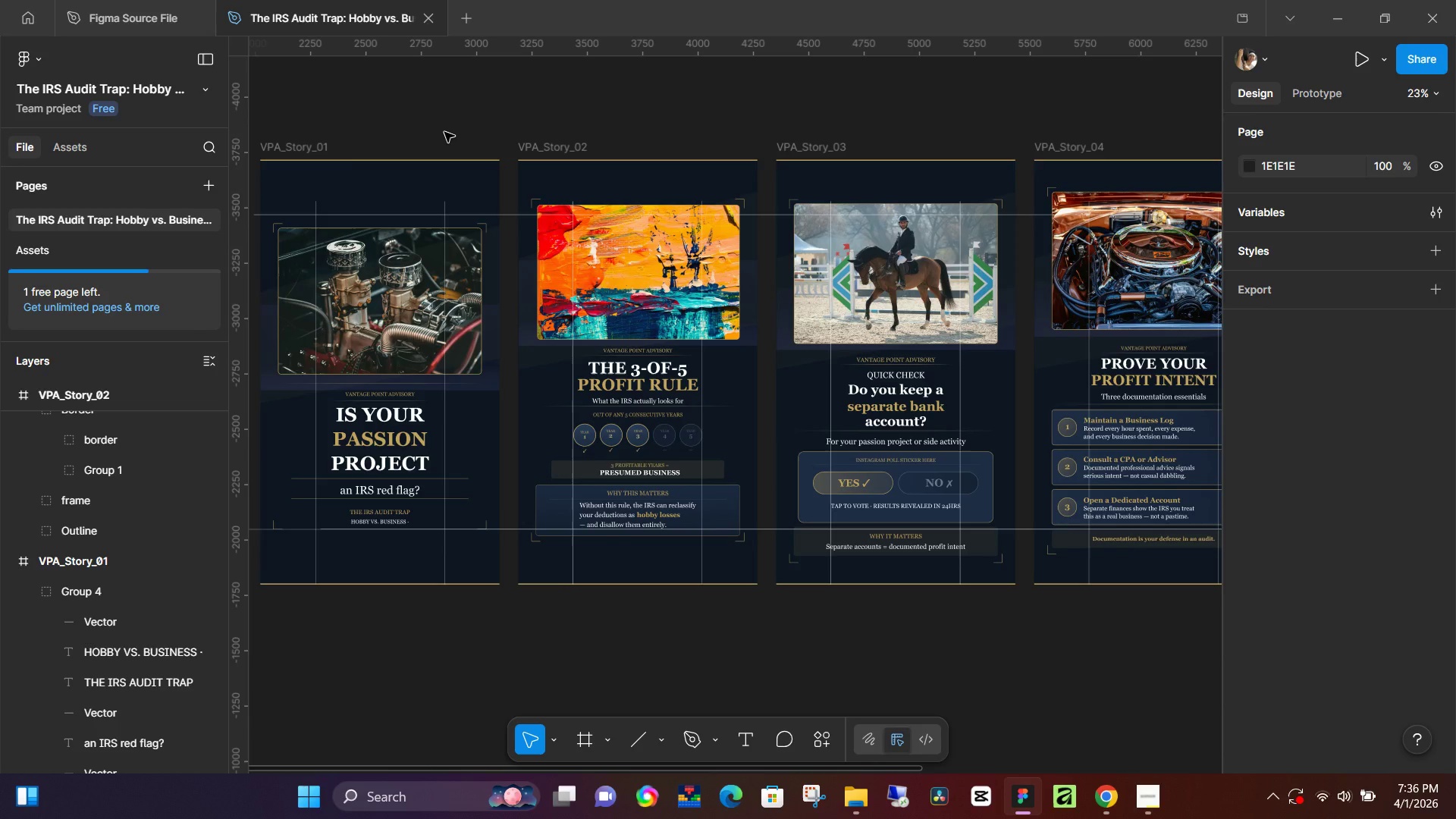 
left_click_drag(start_coordinate=[1046, 531], to_coordinate=[1068, 566])
 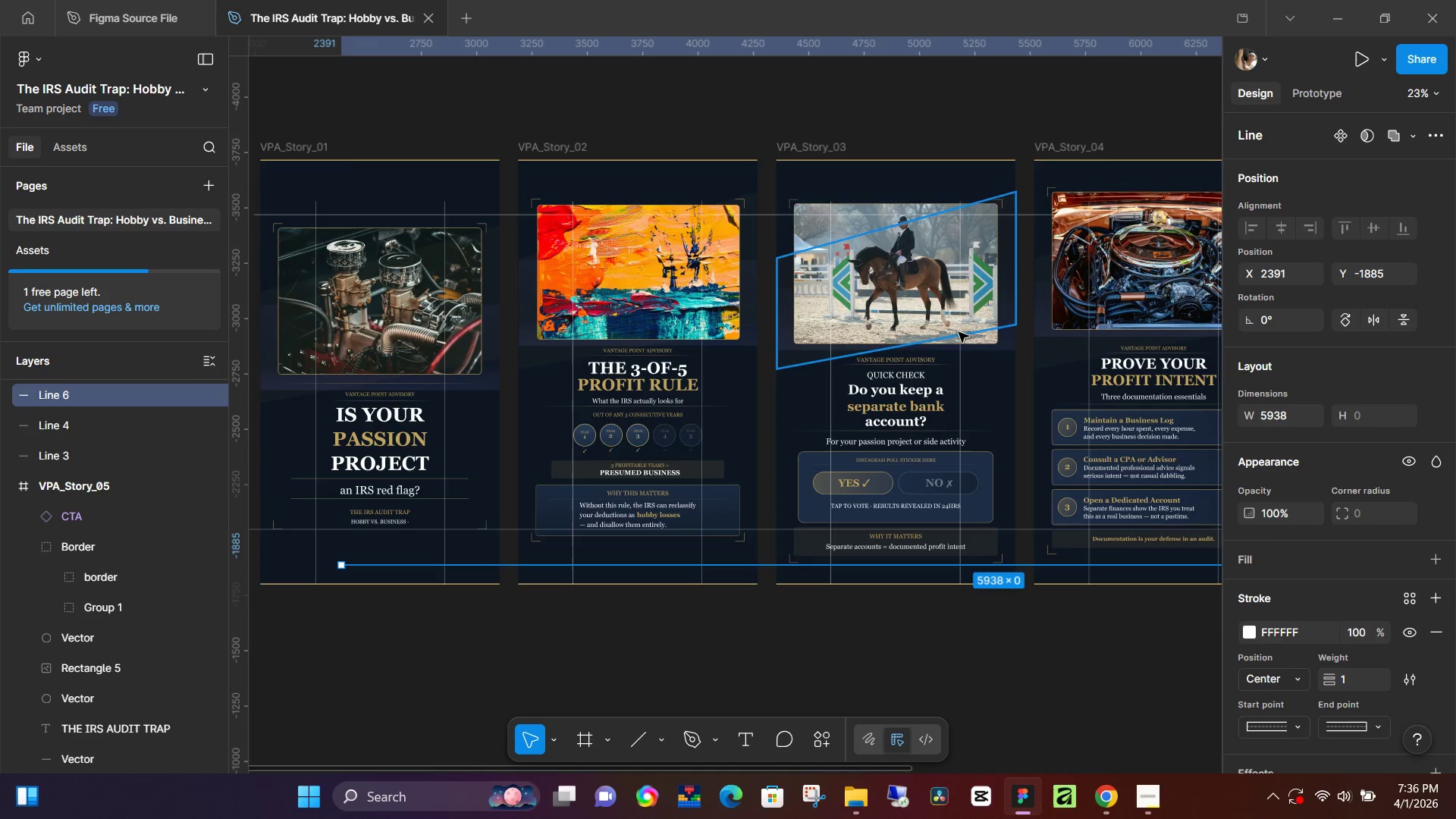 
wait(19.2)
 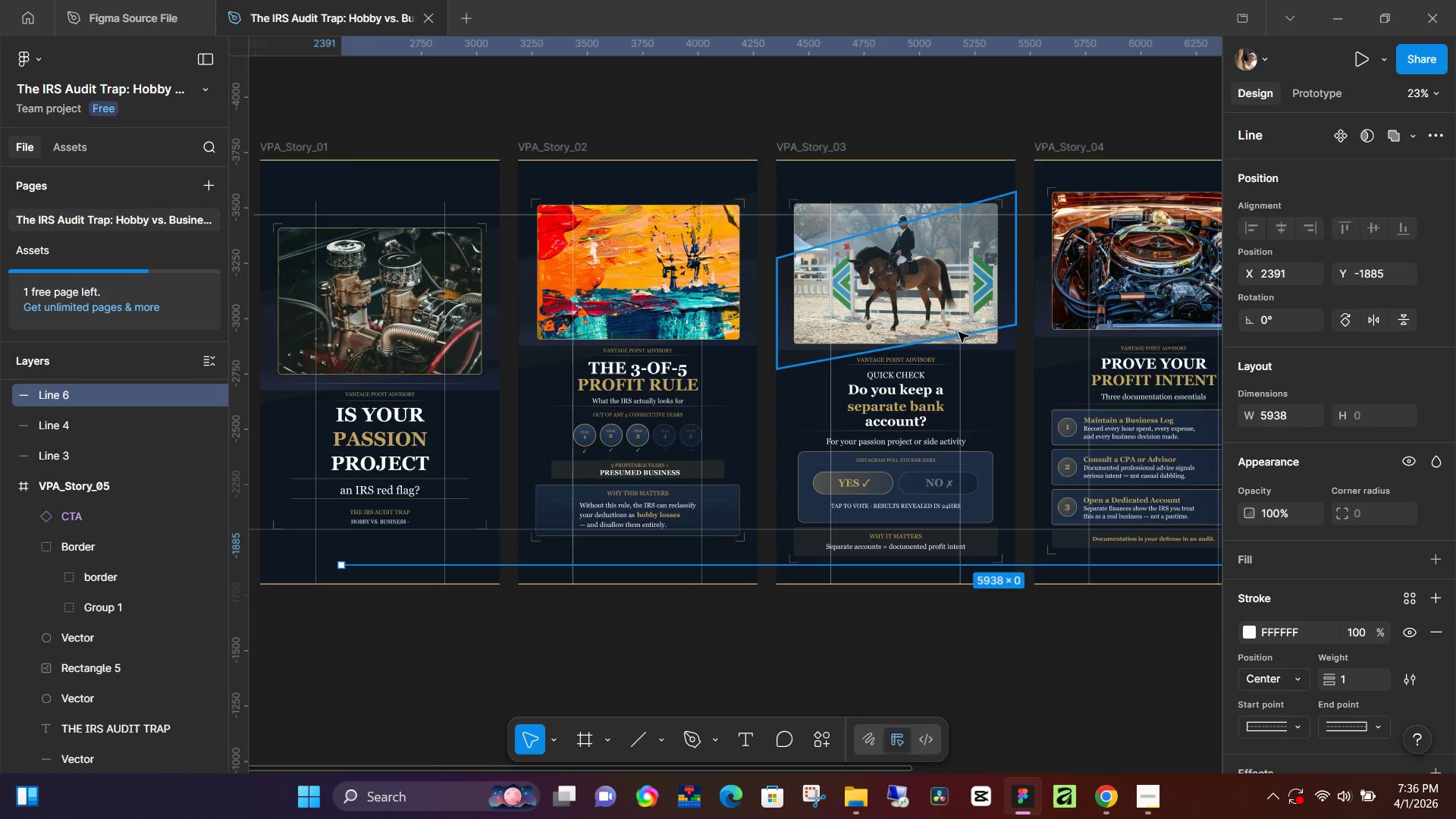 
left_click([660, 373])
 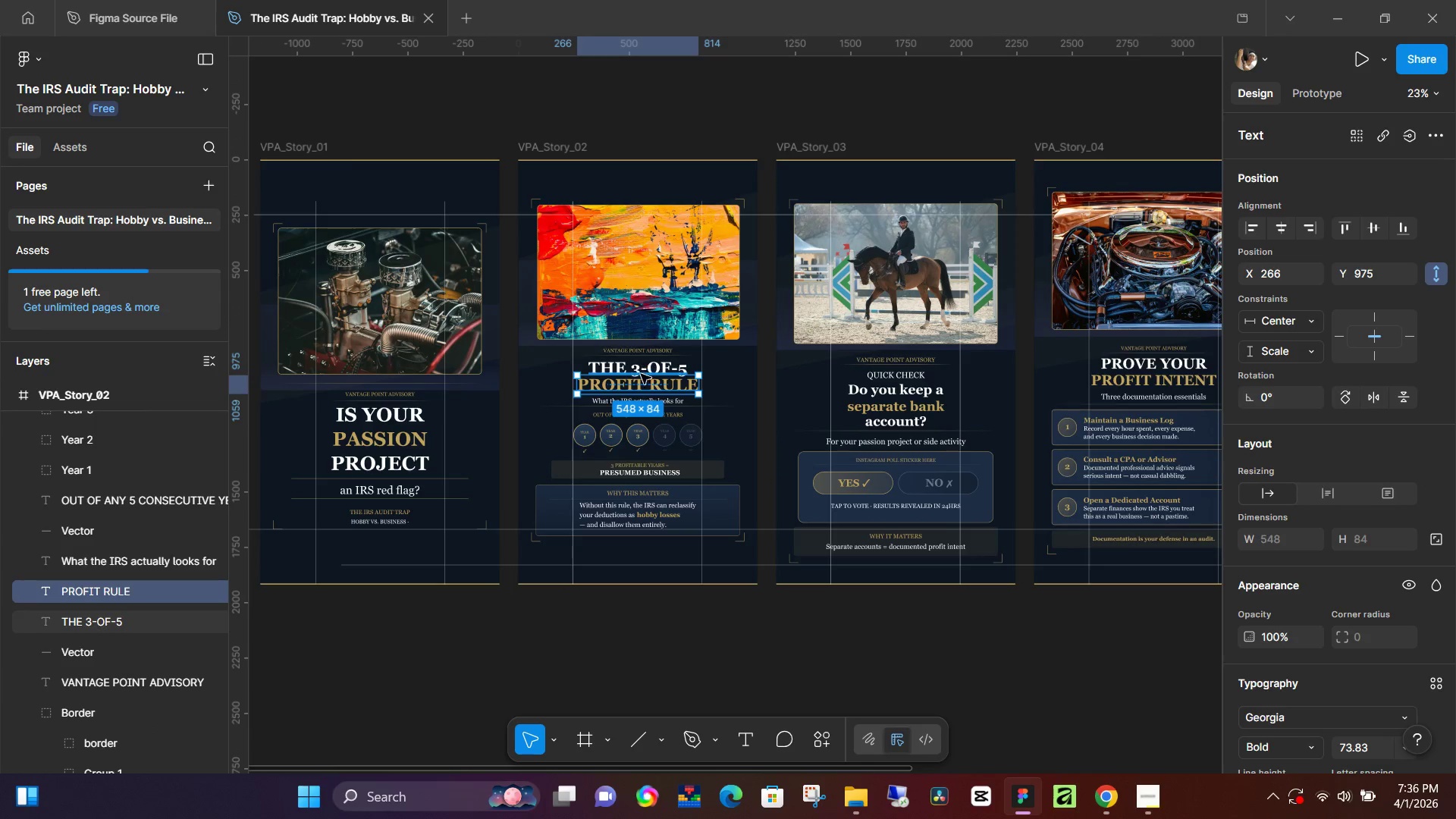 
double_click([653, 369])
 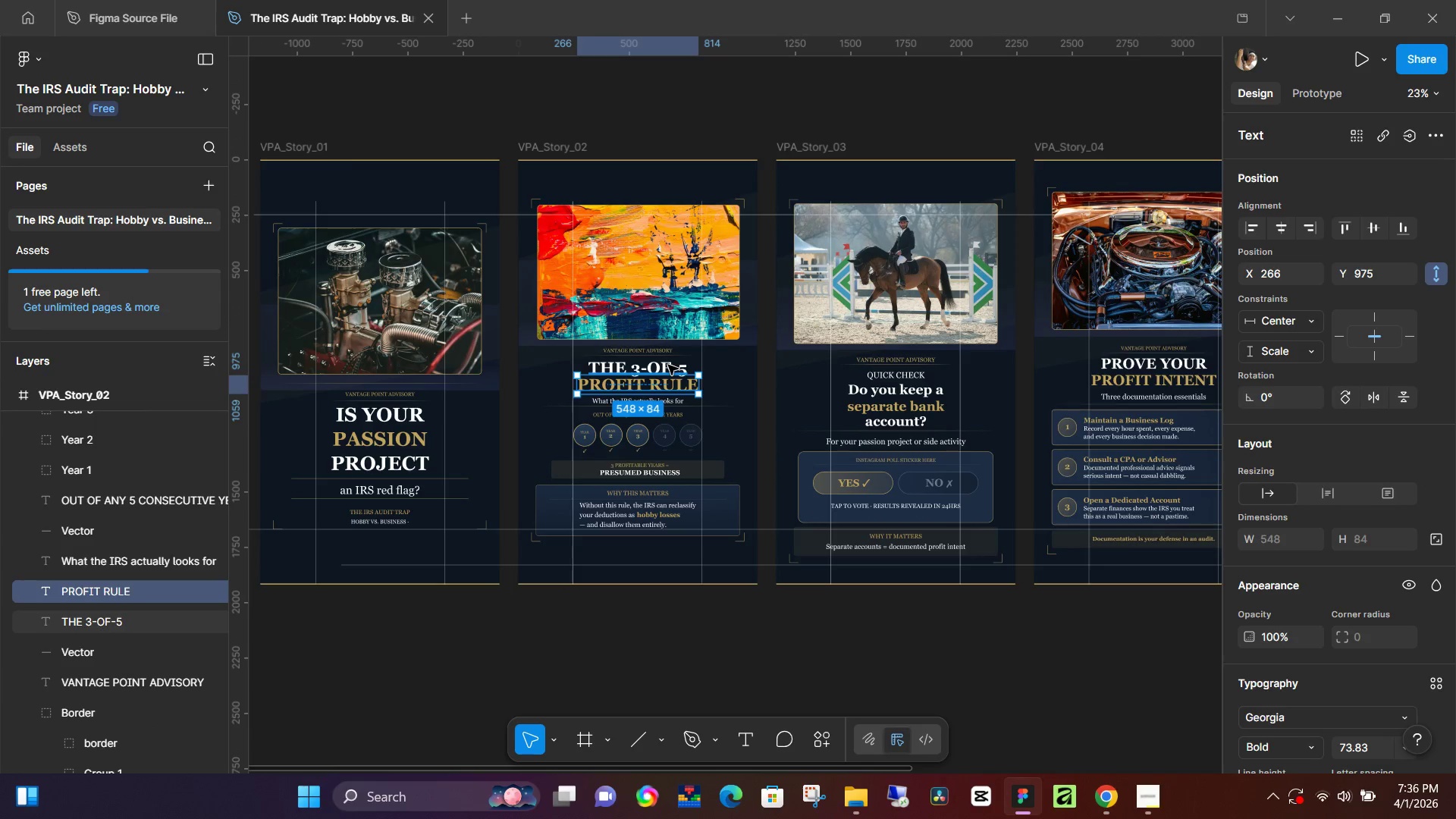 
left_click([668, 365])
 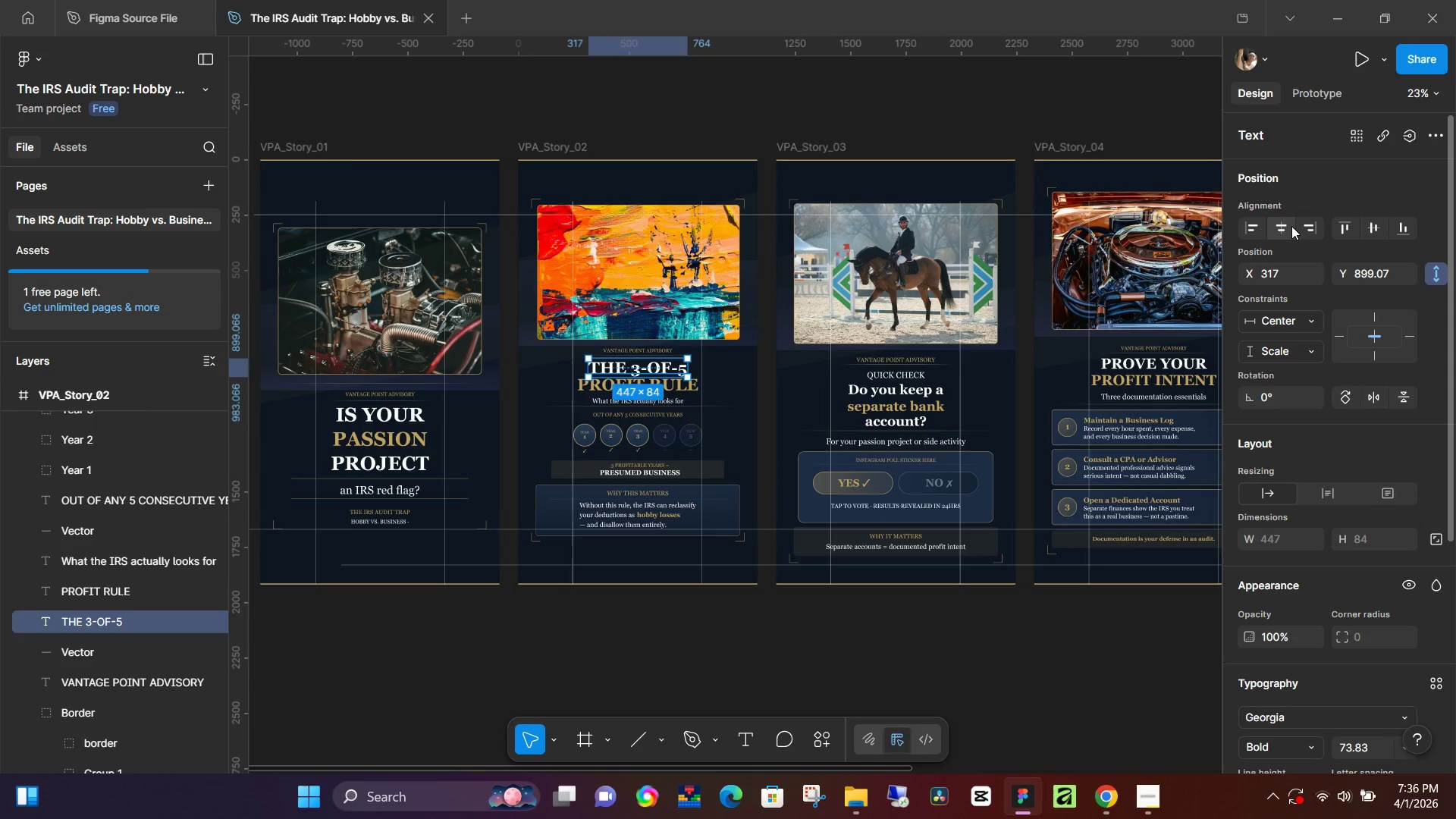 
left_click([1290, 228])
 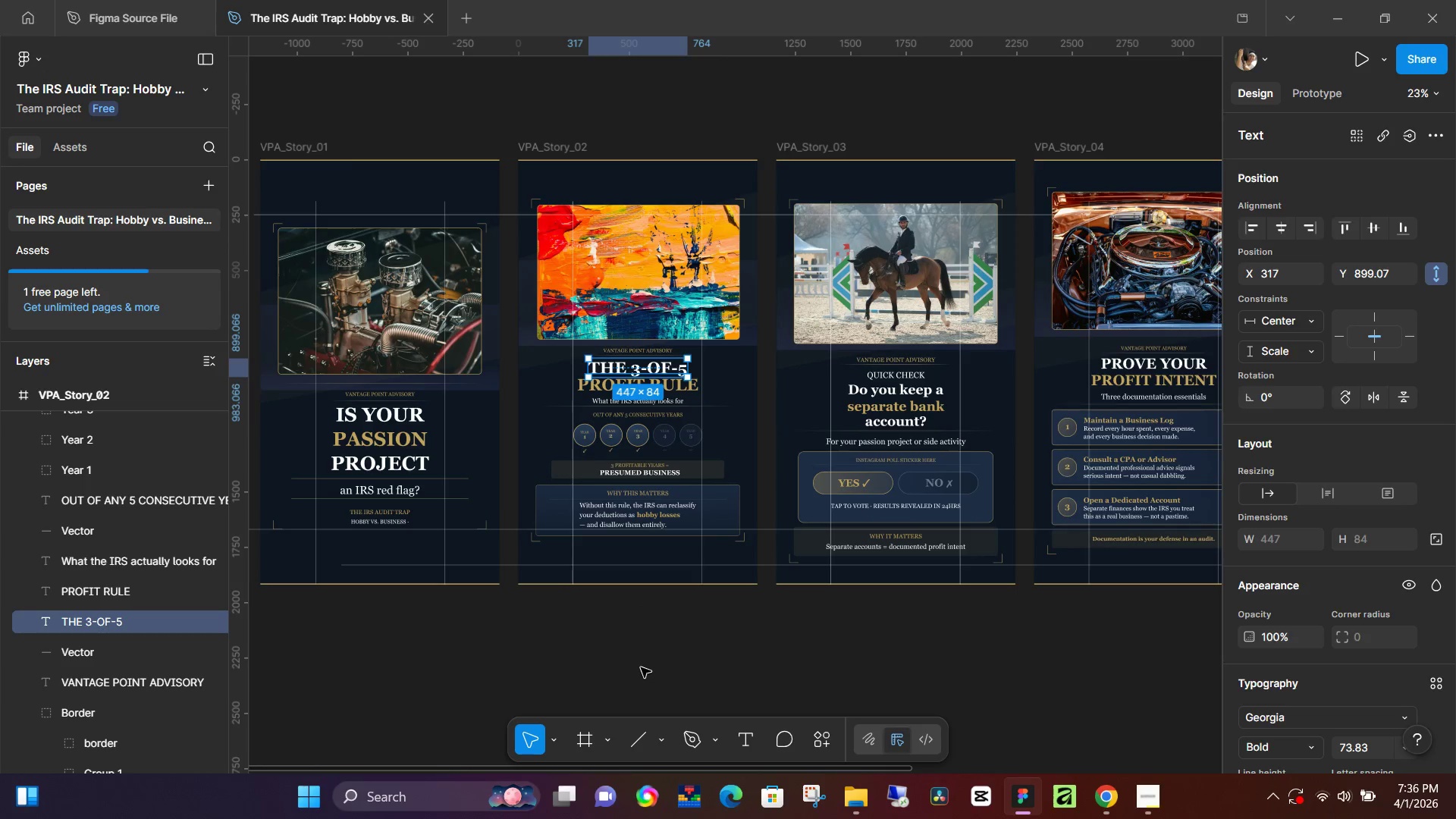 
left_click([585, 671])
 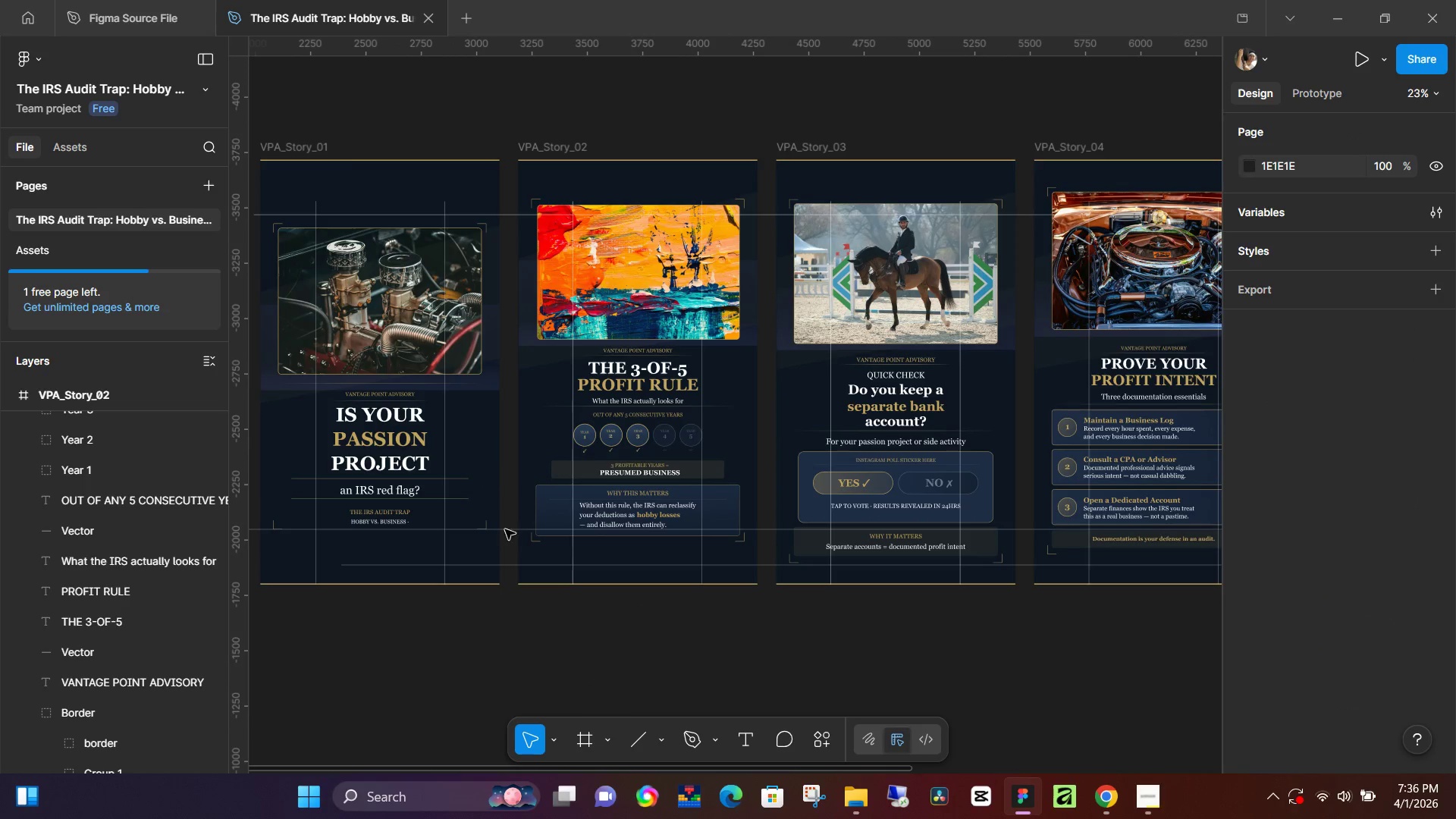 
hold_key(key=Space, duration=1.38)
 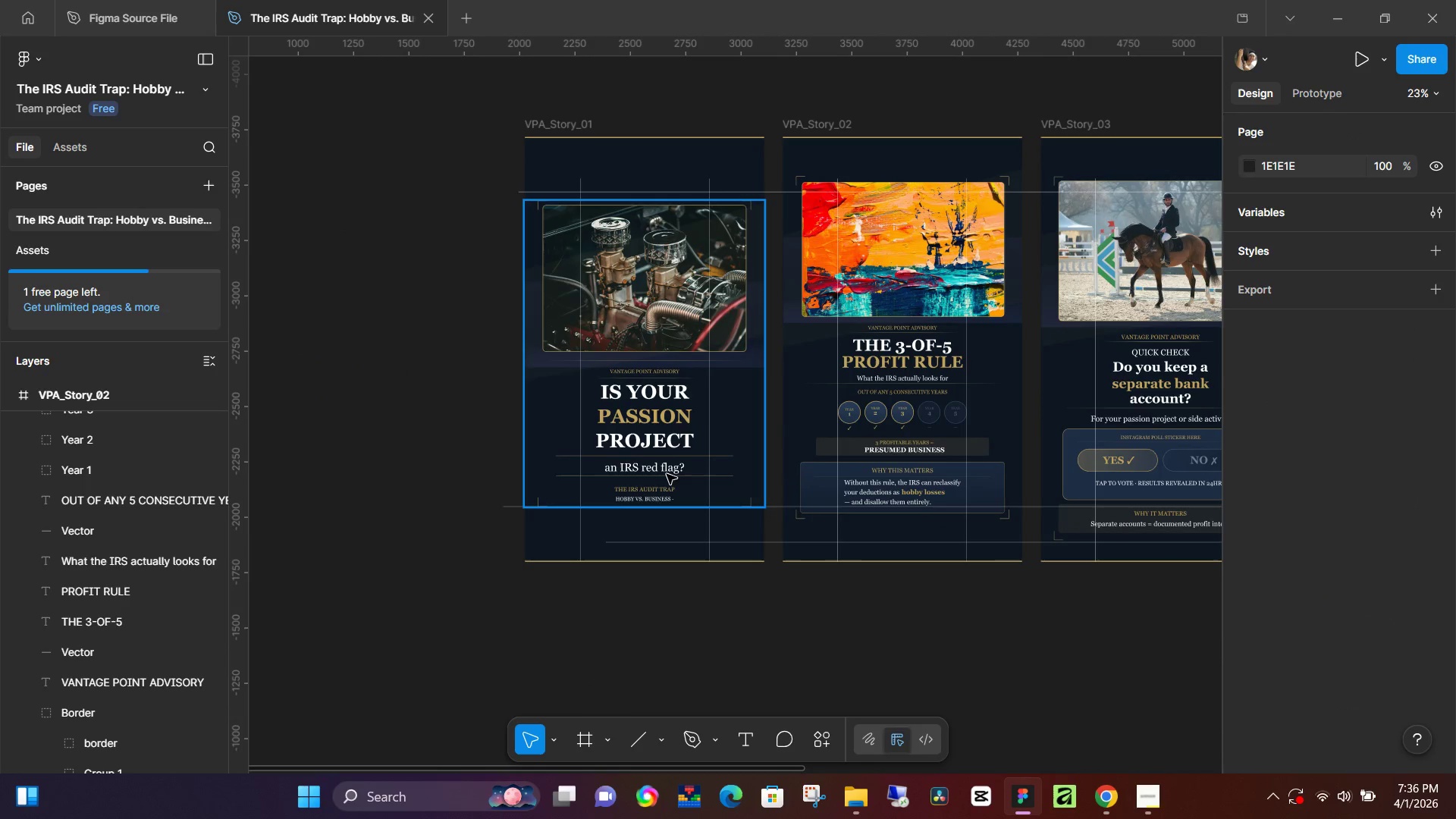 
left_click_drag(start_coordinate=[495, 590], to_coordinate=[759, 567])
 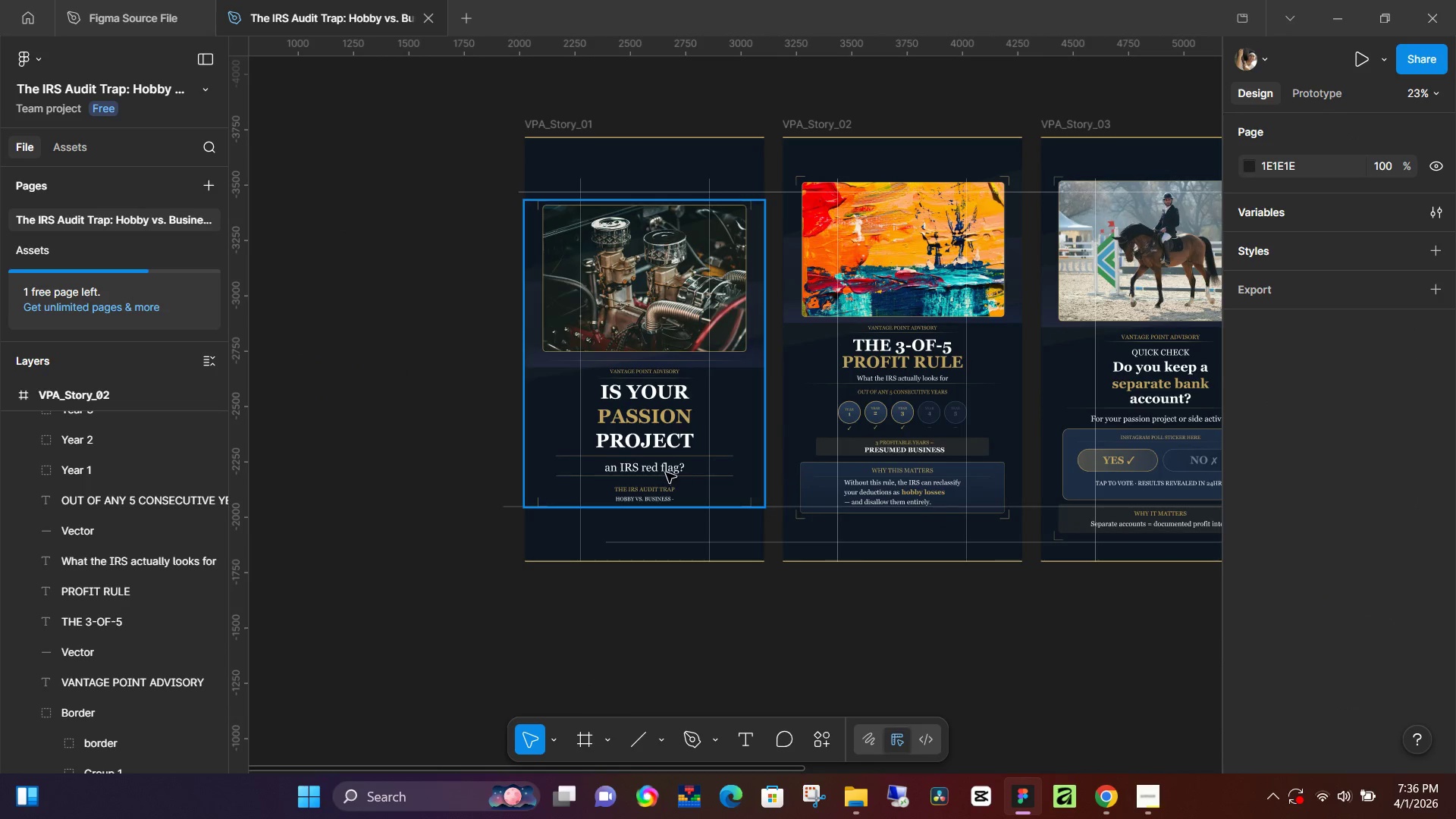 
left_click([668, 469])
 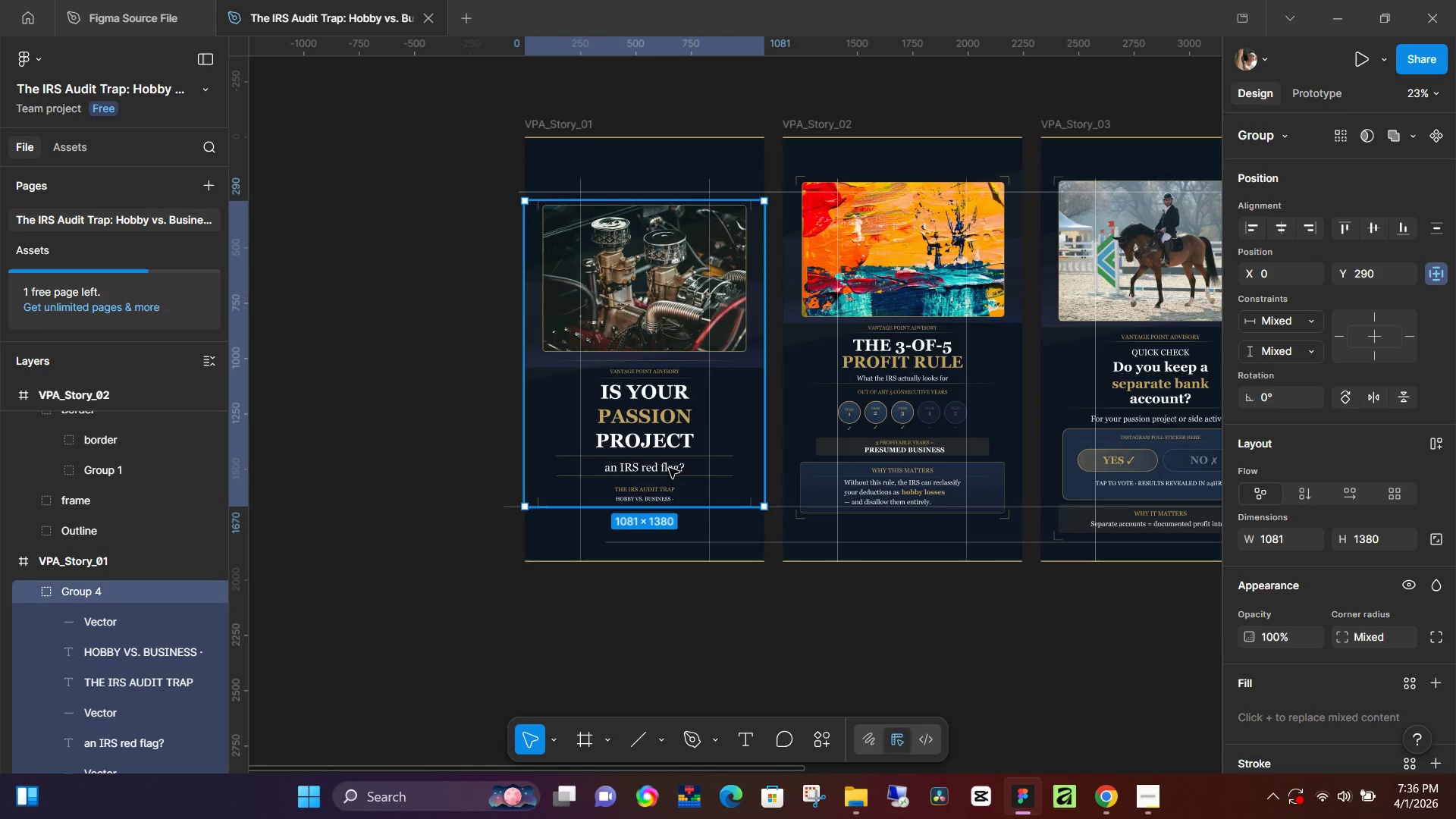 
left_click([669, 468])
 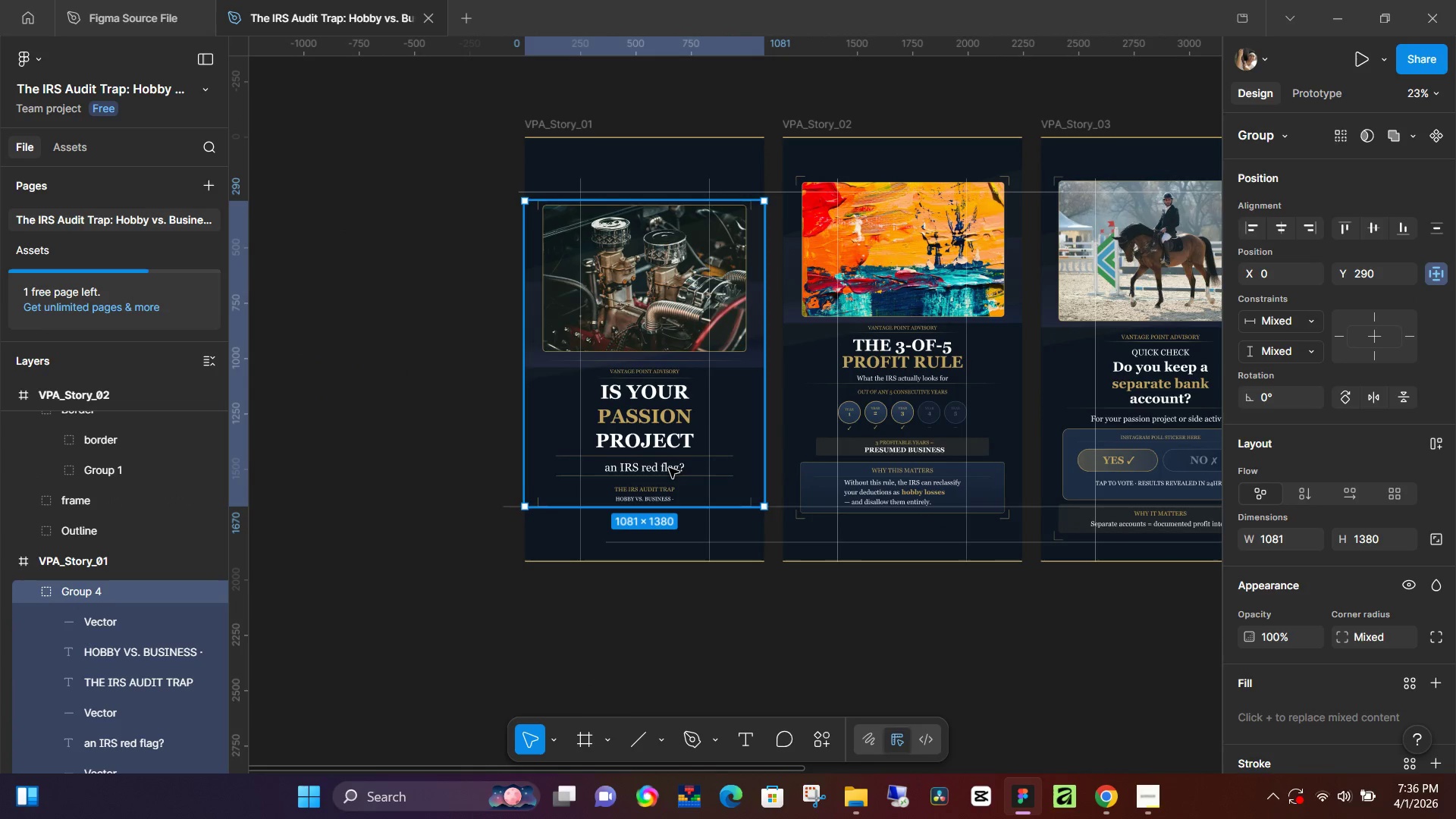 
double_click([669, 468])
 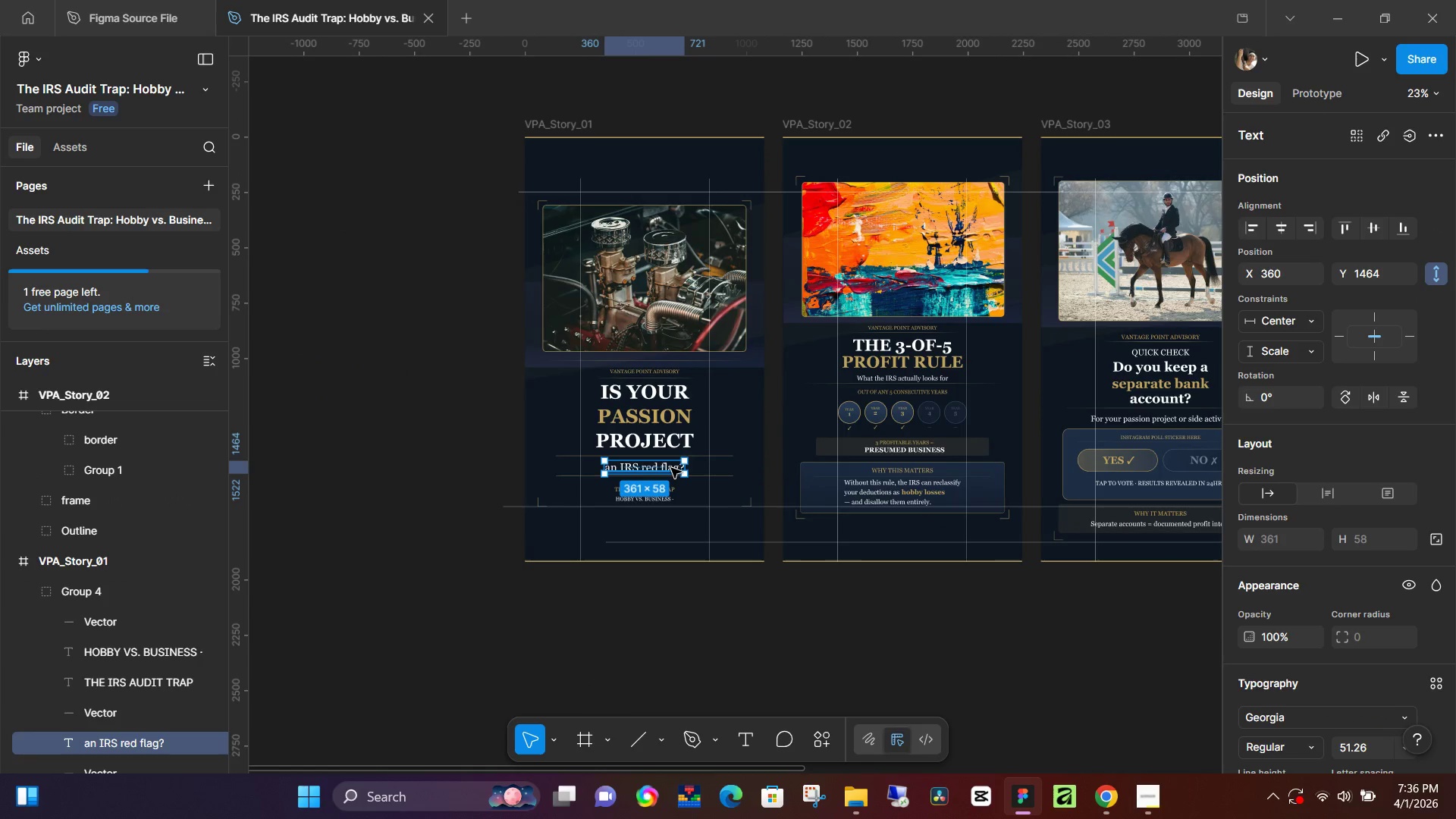 
key(ArrowUp)
 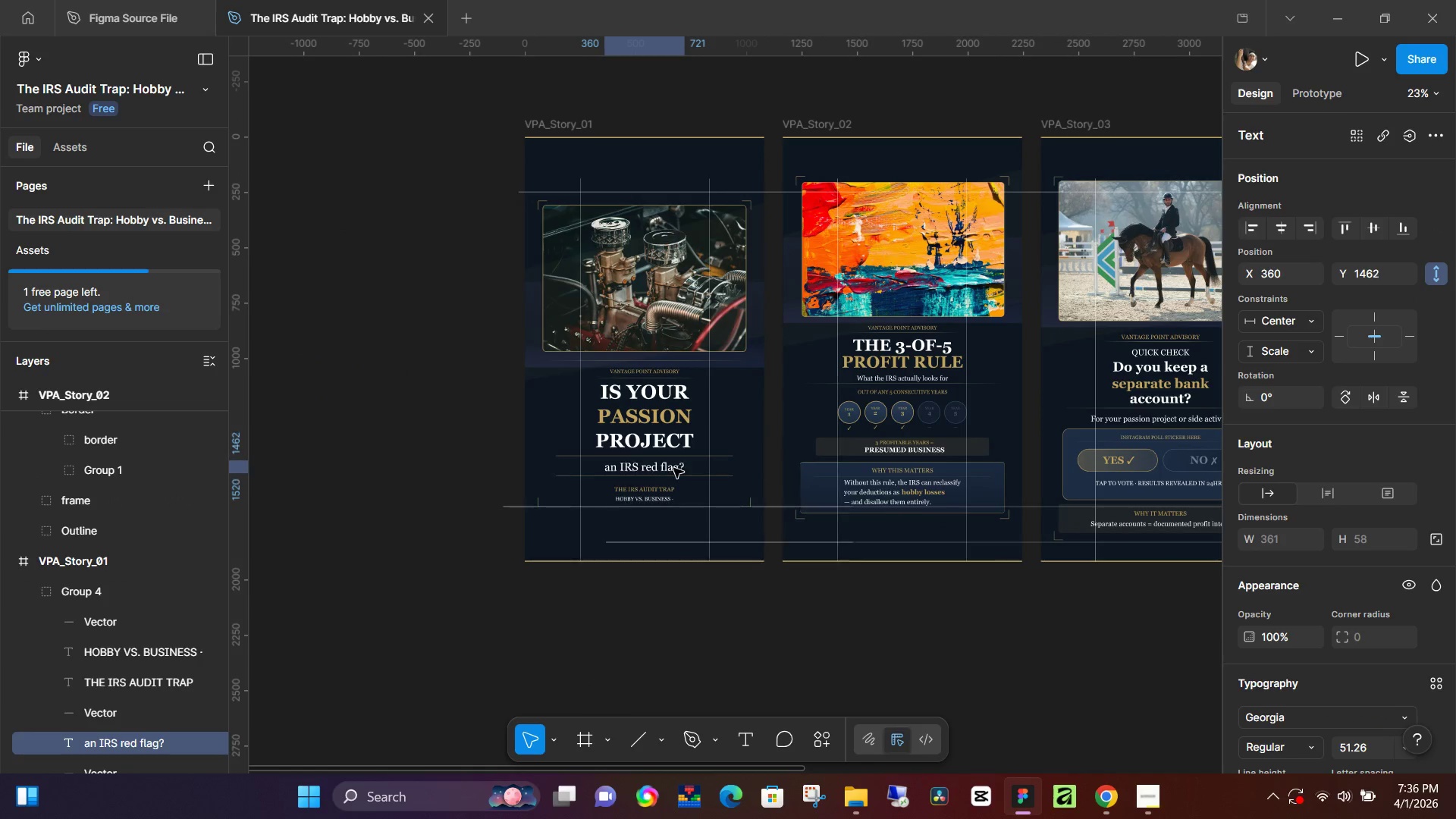 
key(ArrowUp)
 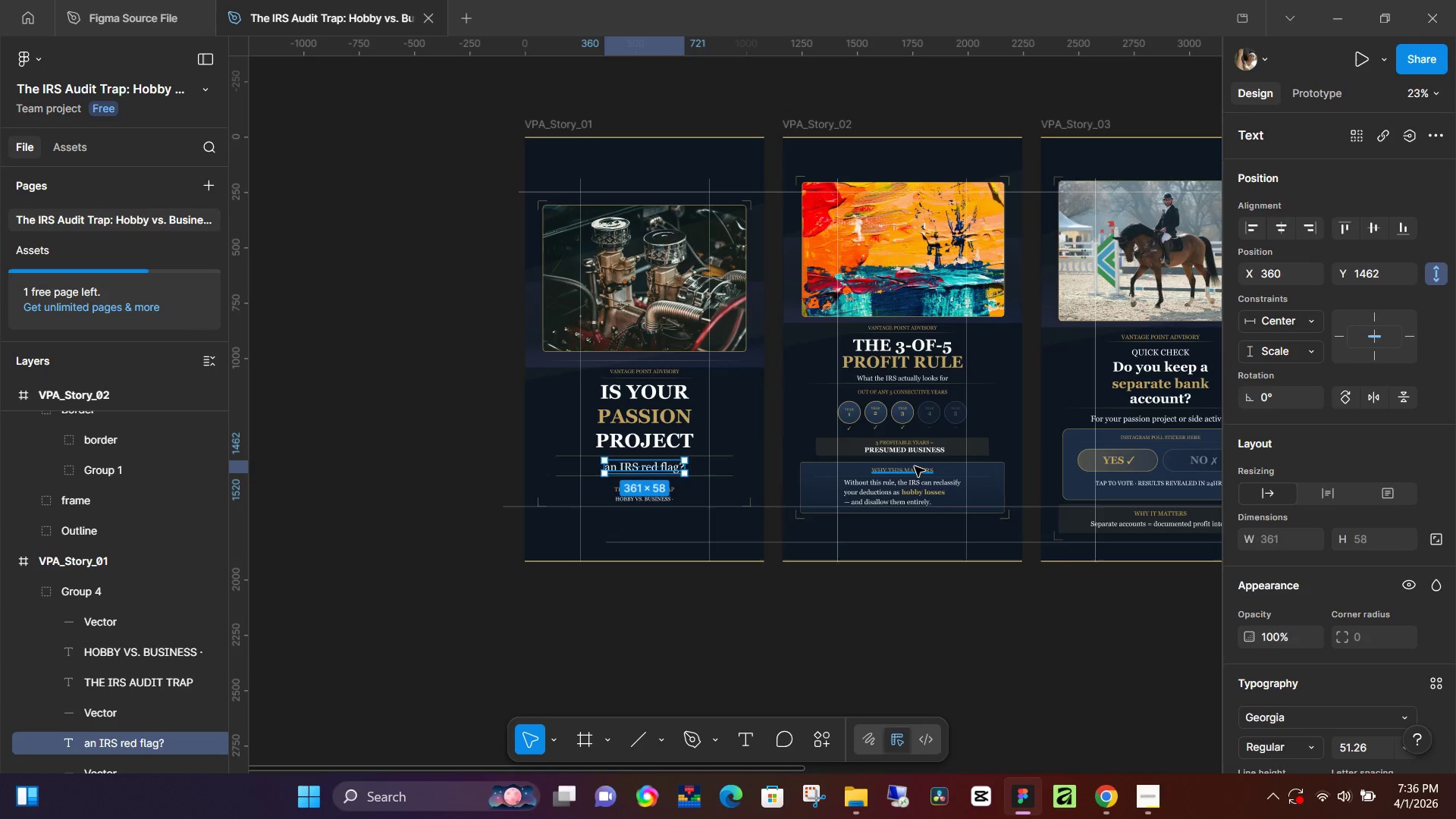 
wait(5.34)
 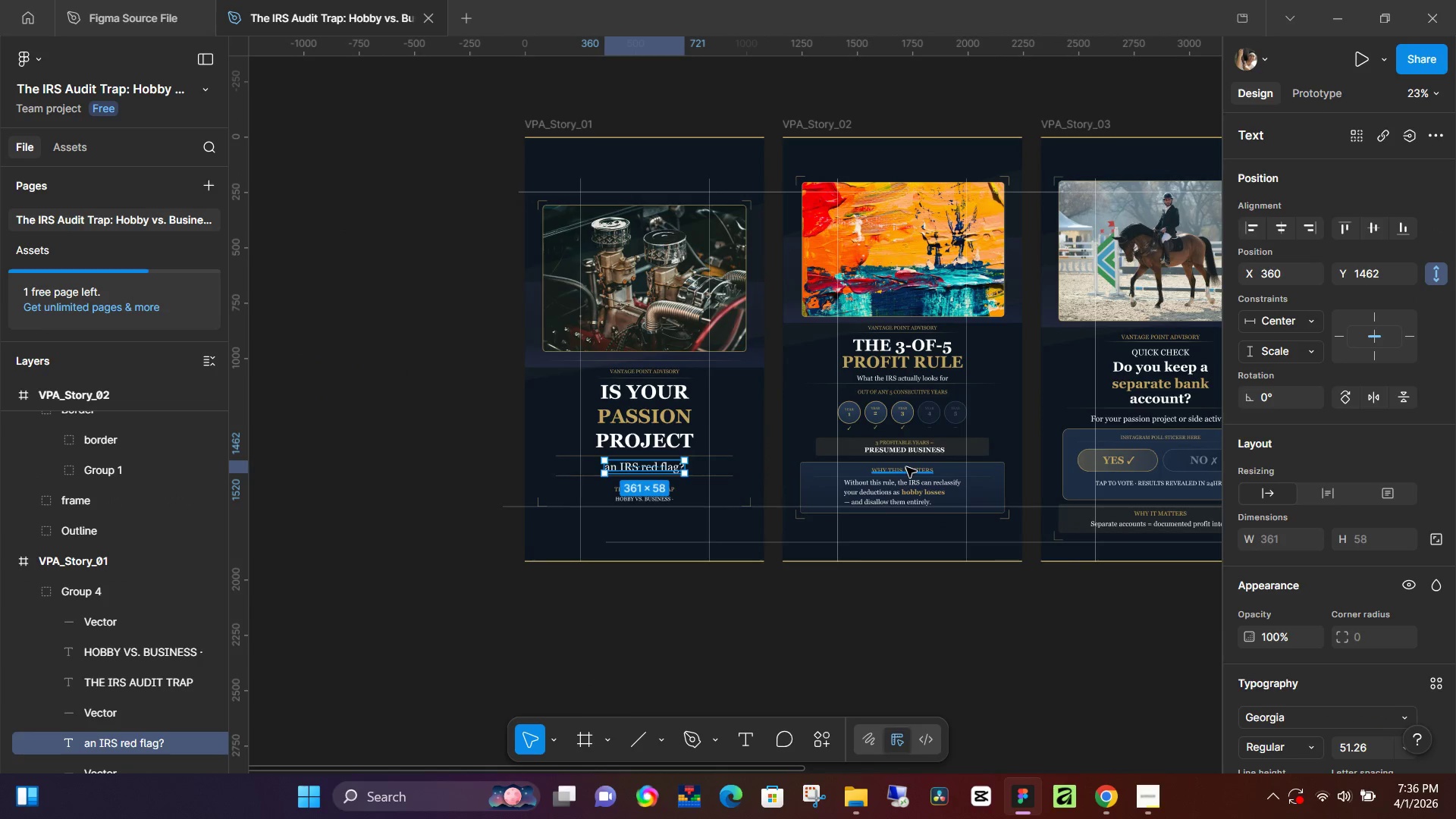 
left_click([940, 619])
 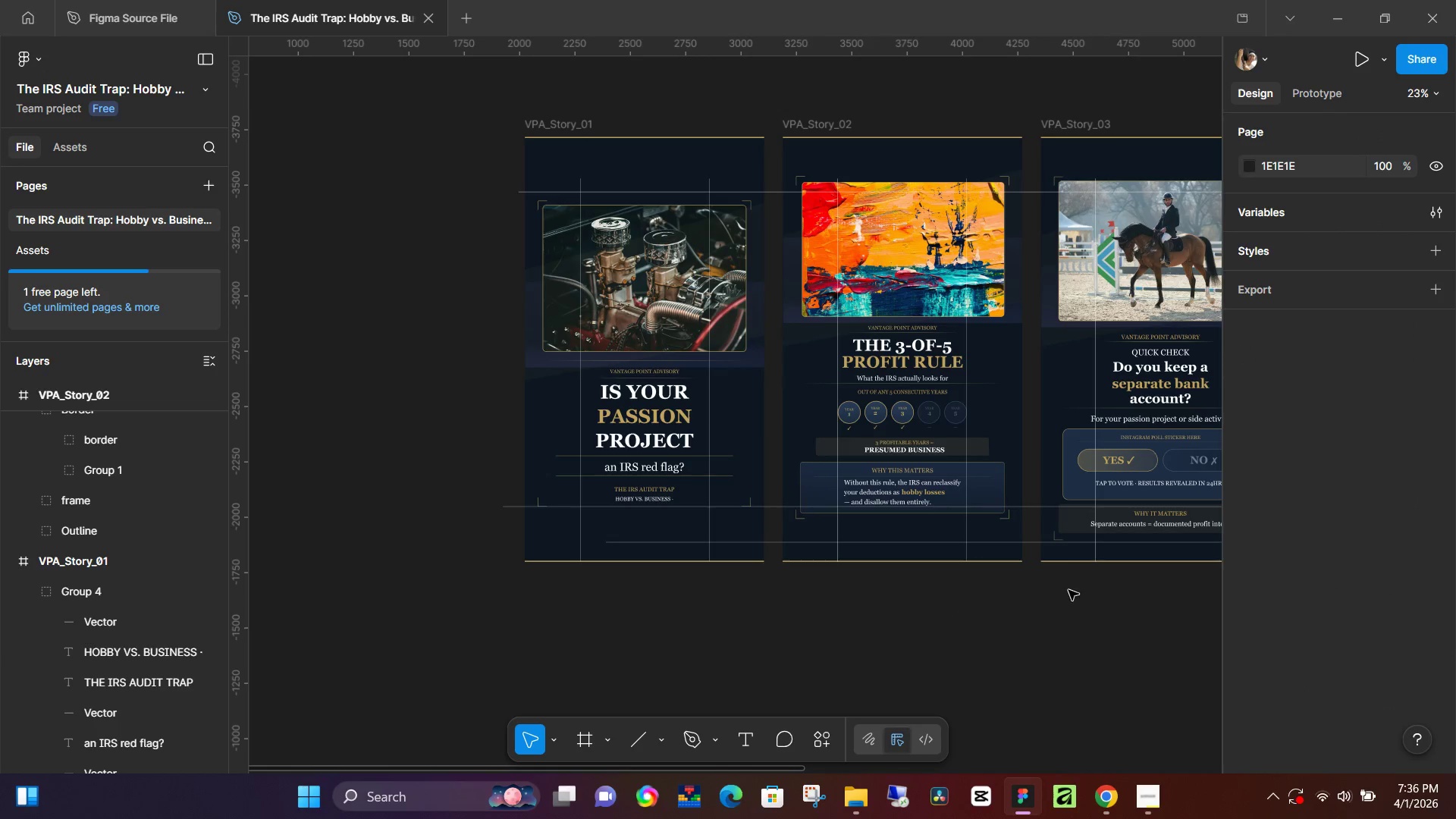 
hold_key(key=Space, duration=0.94)
 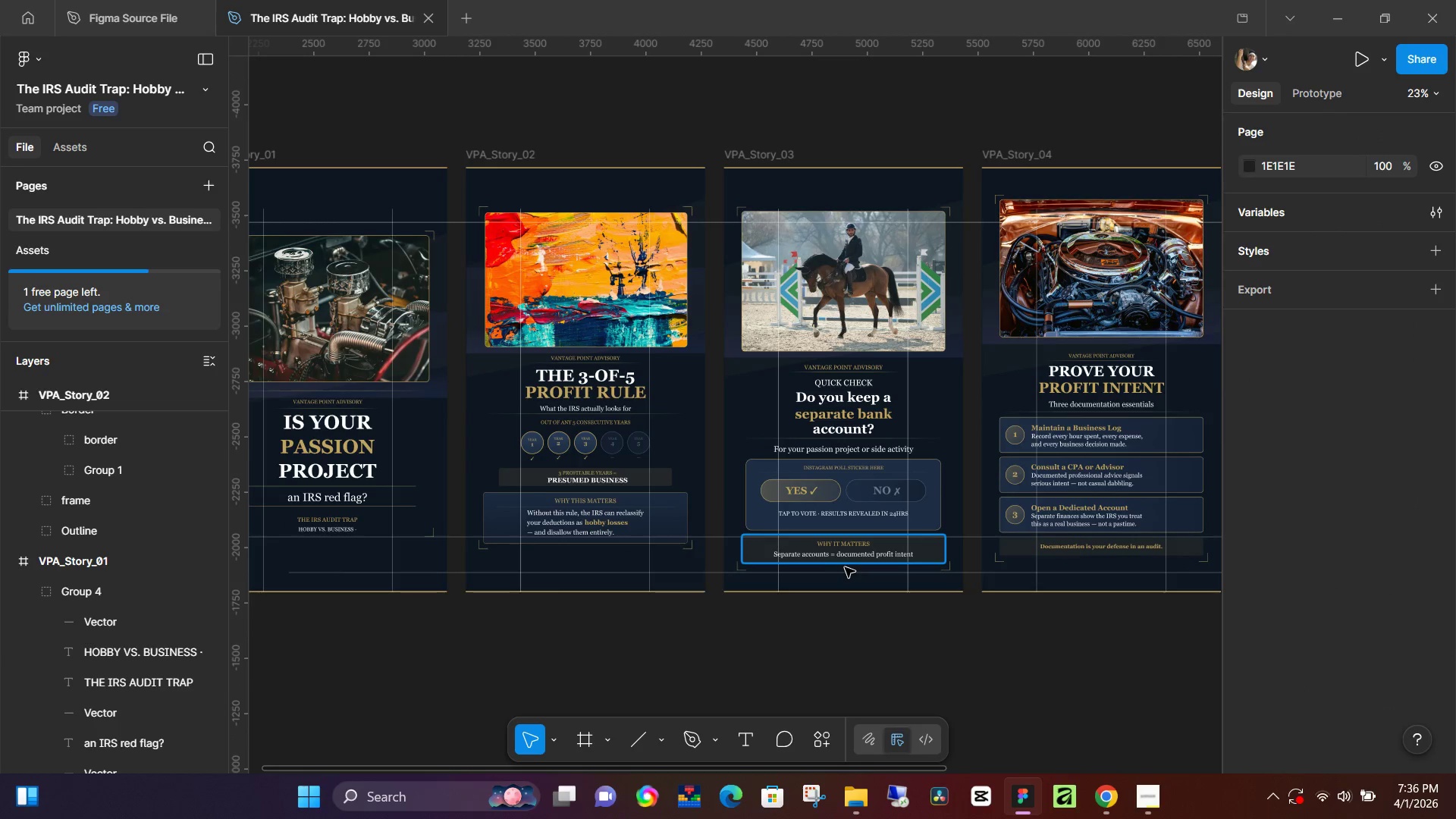 
left_click_drag(start_coordinate=[1078, 587], to_coordinate=[761, 617])
 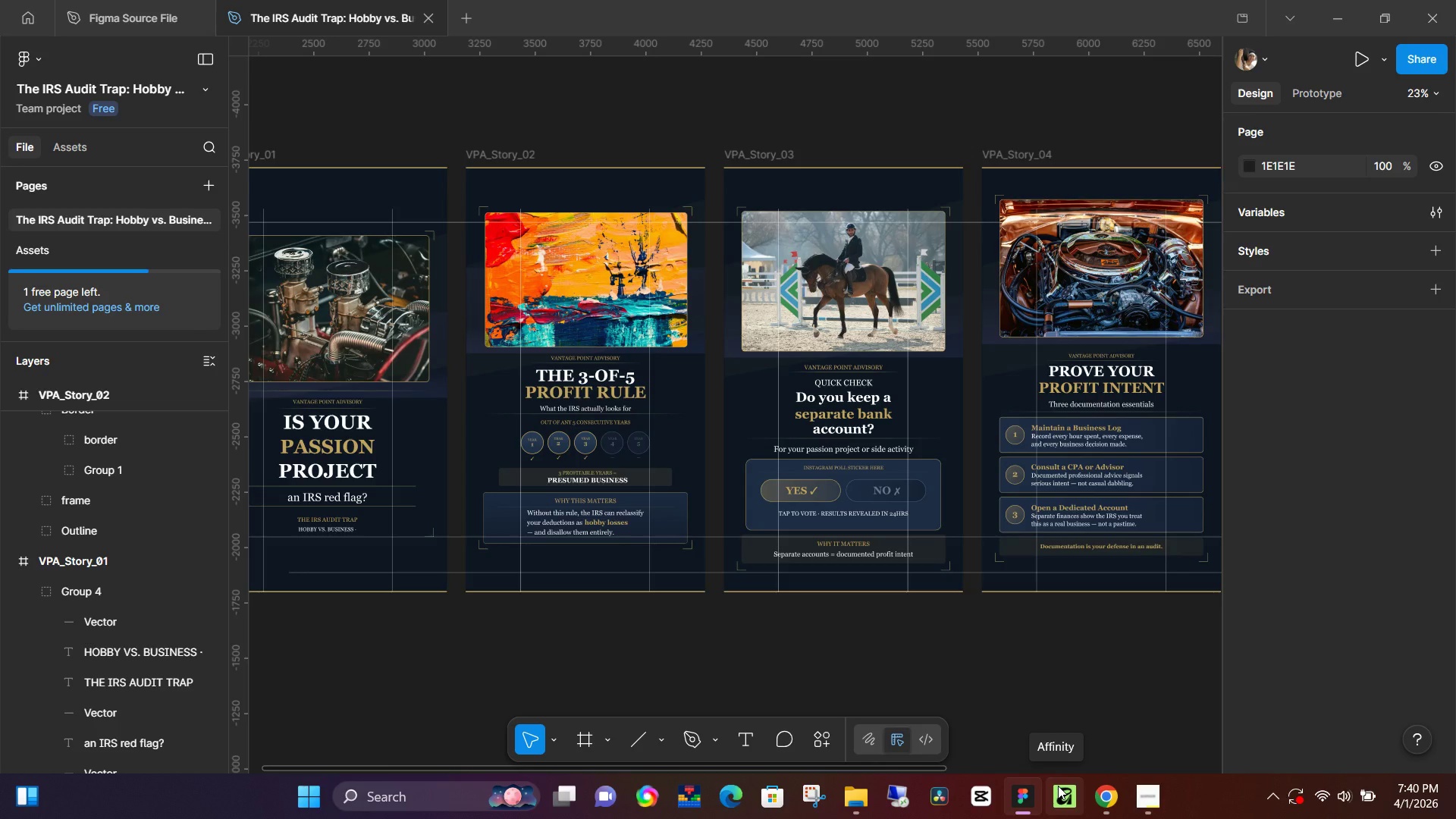 
wait(245.31)
 